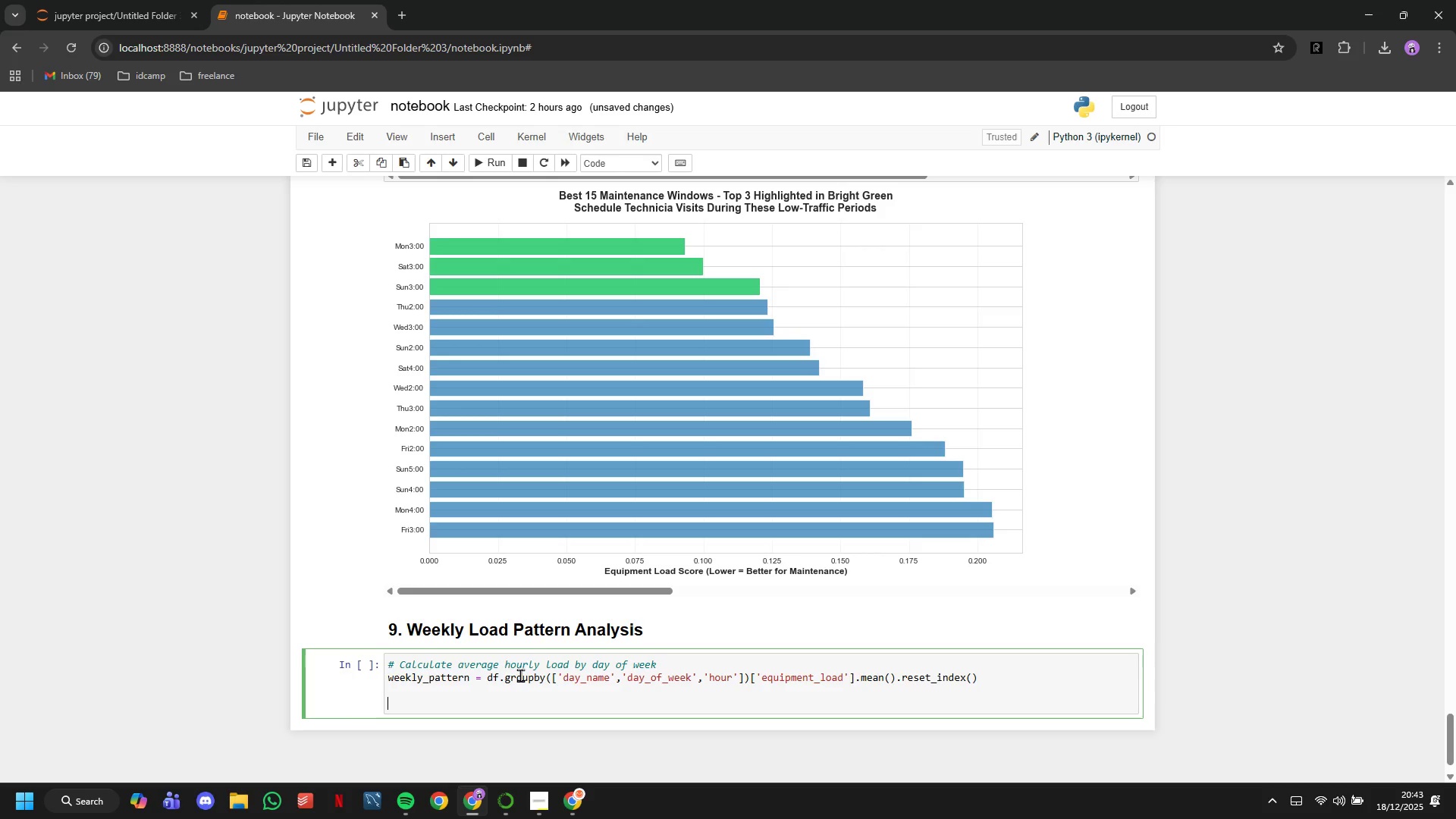 
type(plt.figure(figsize=(15,8)
 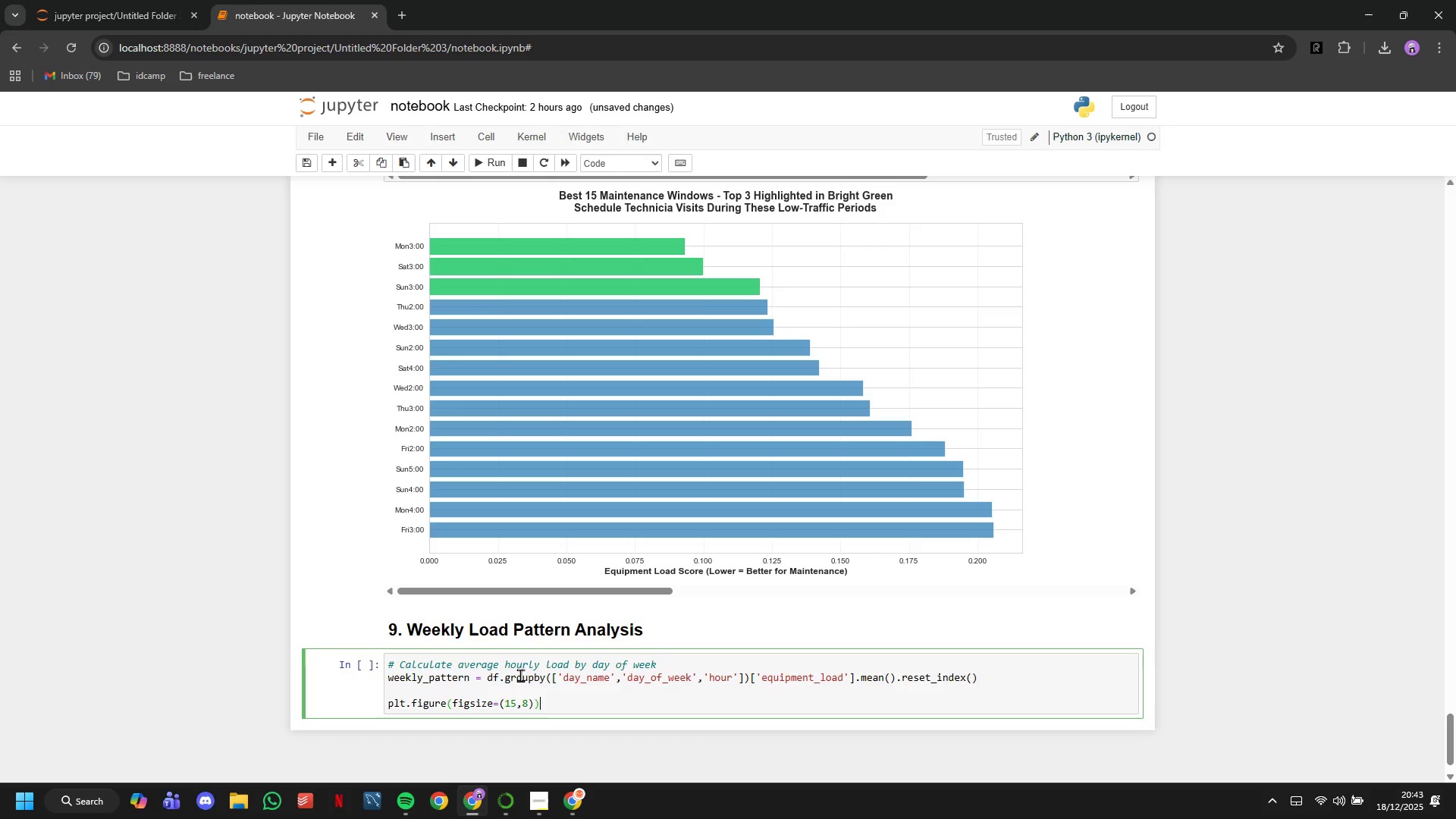 
 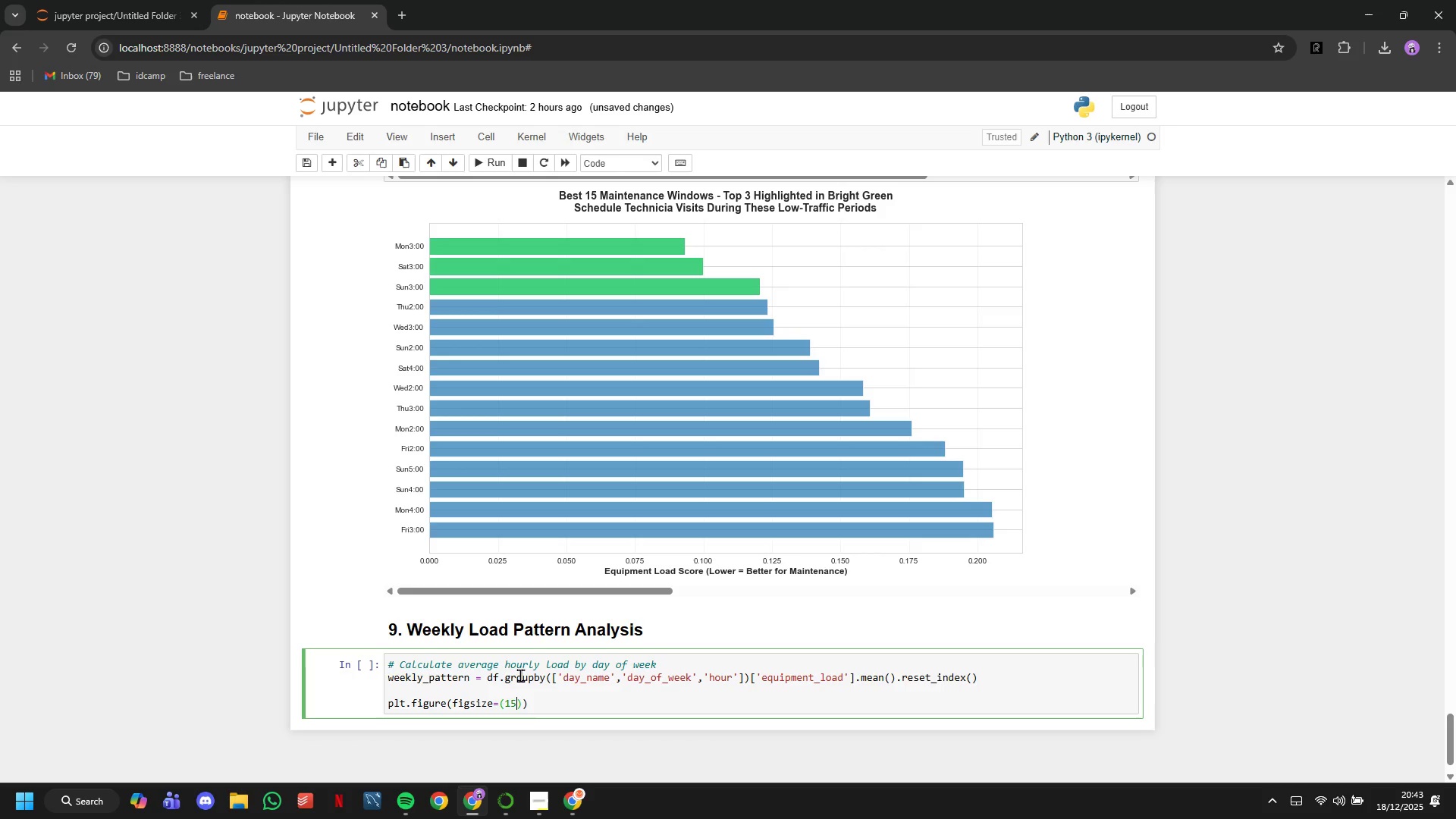 
key(ArrowRight)
 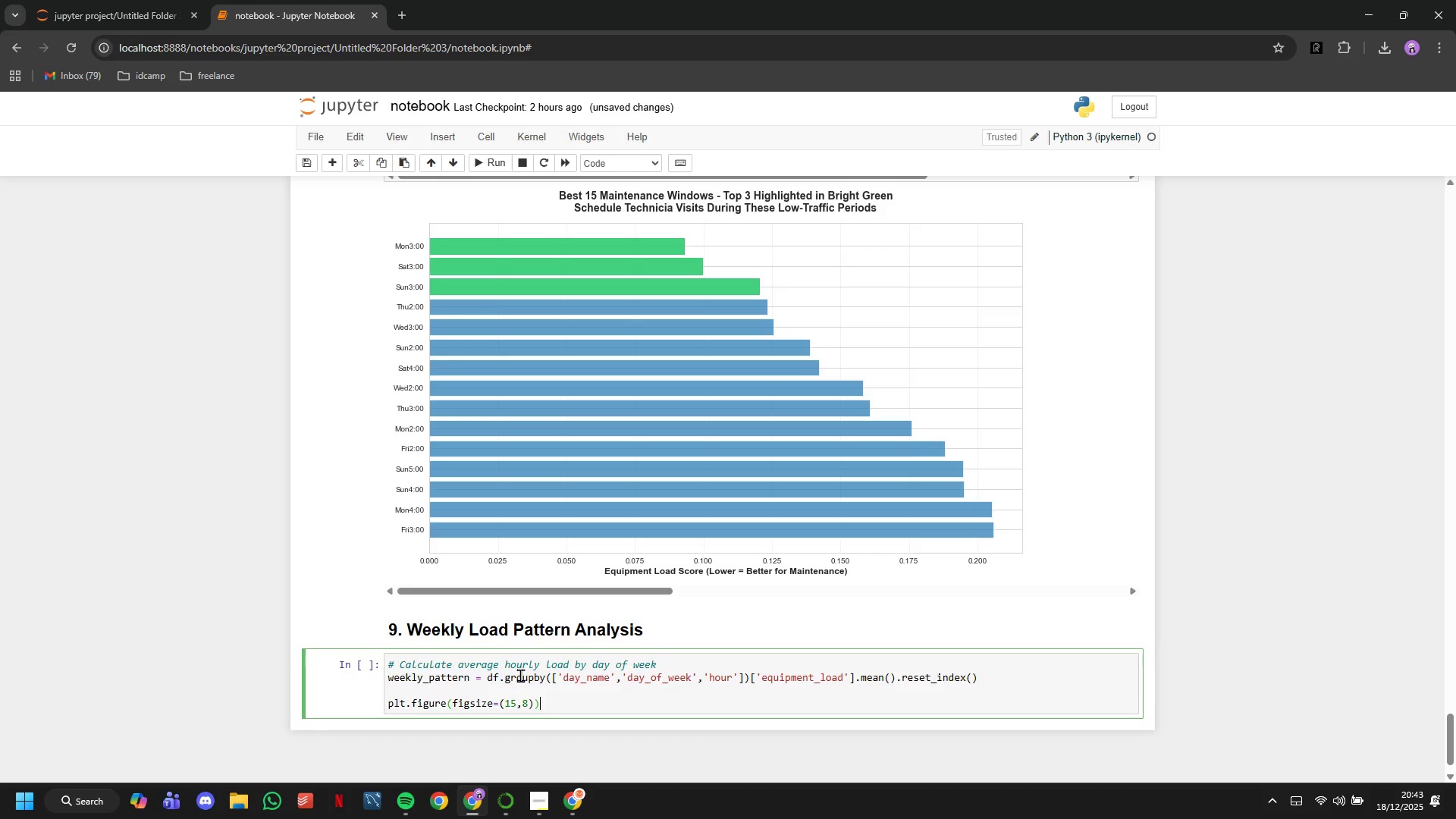 
key(ArrowRight)
 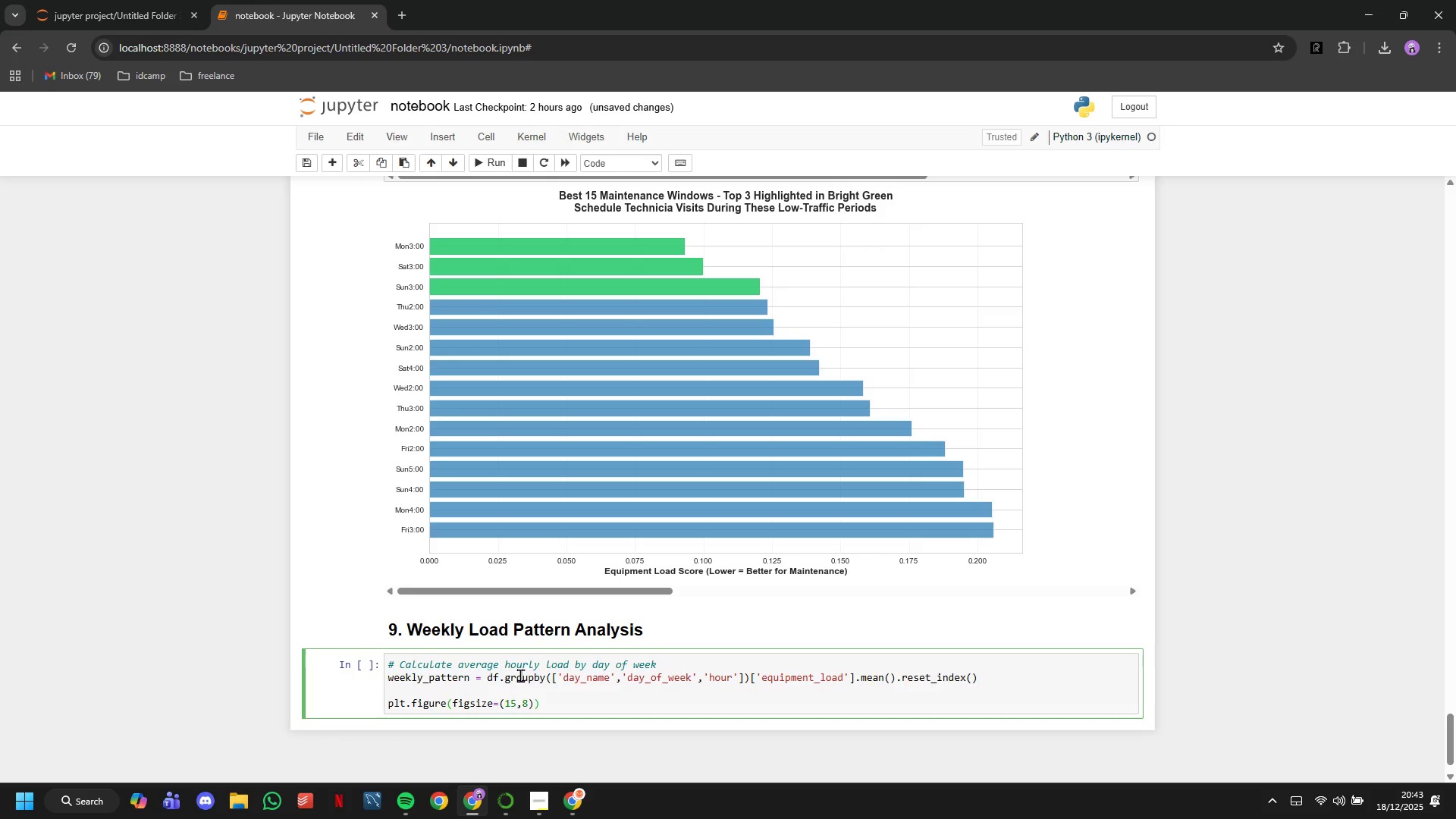 
key(Enter)
 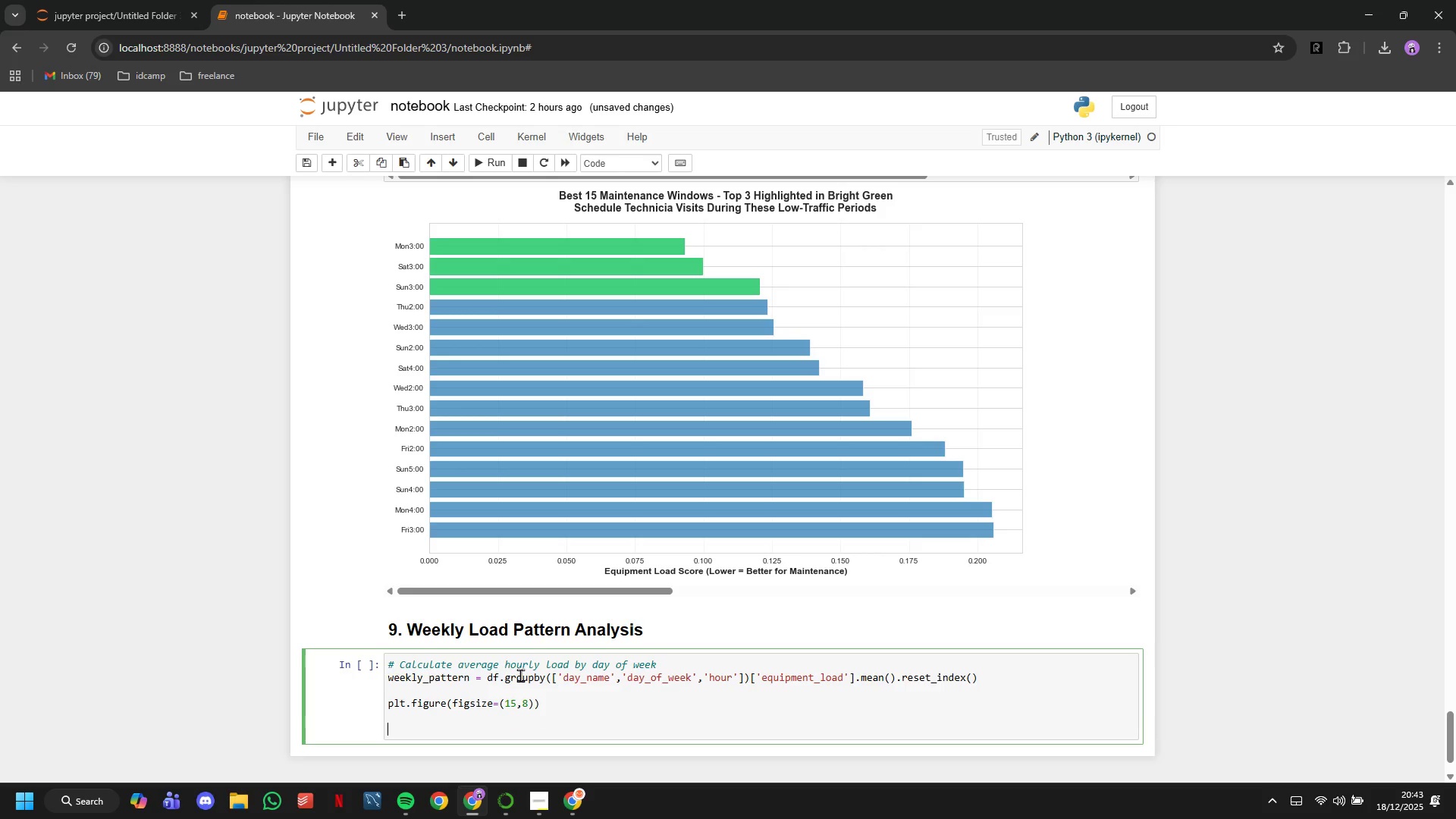 
key(Enter)
 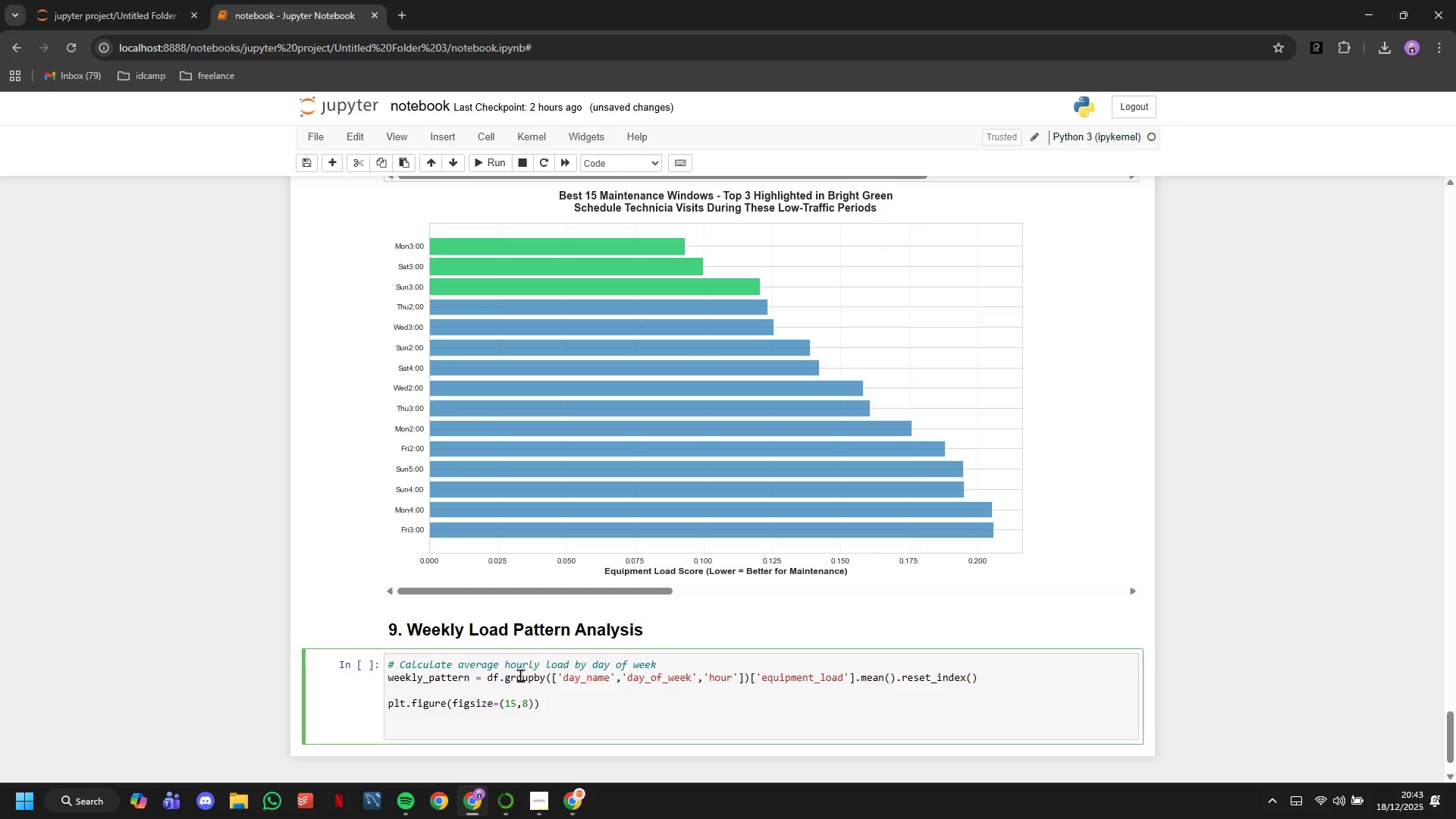 
type(for day_nuy,)
key(Backspace)
key(Backspace)
type(m, day in day_map.items()
 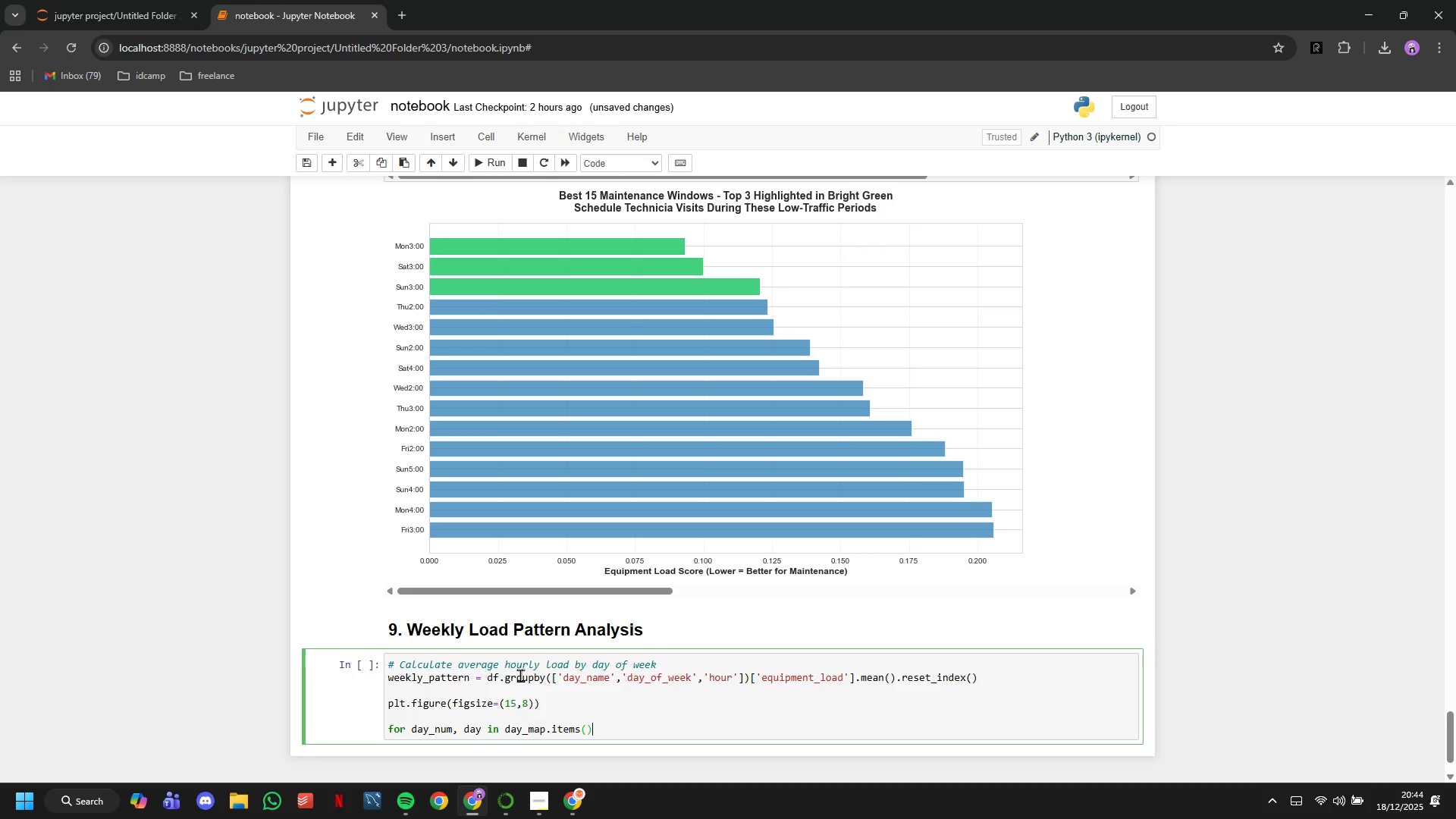 
 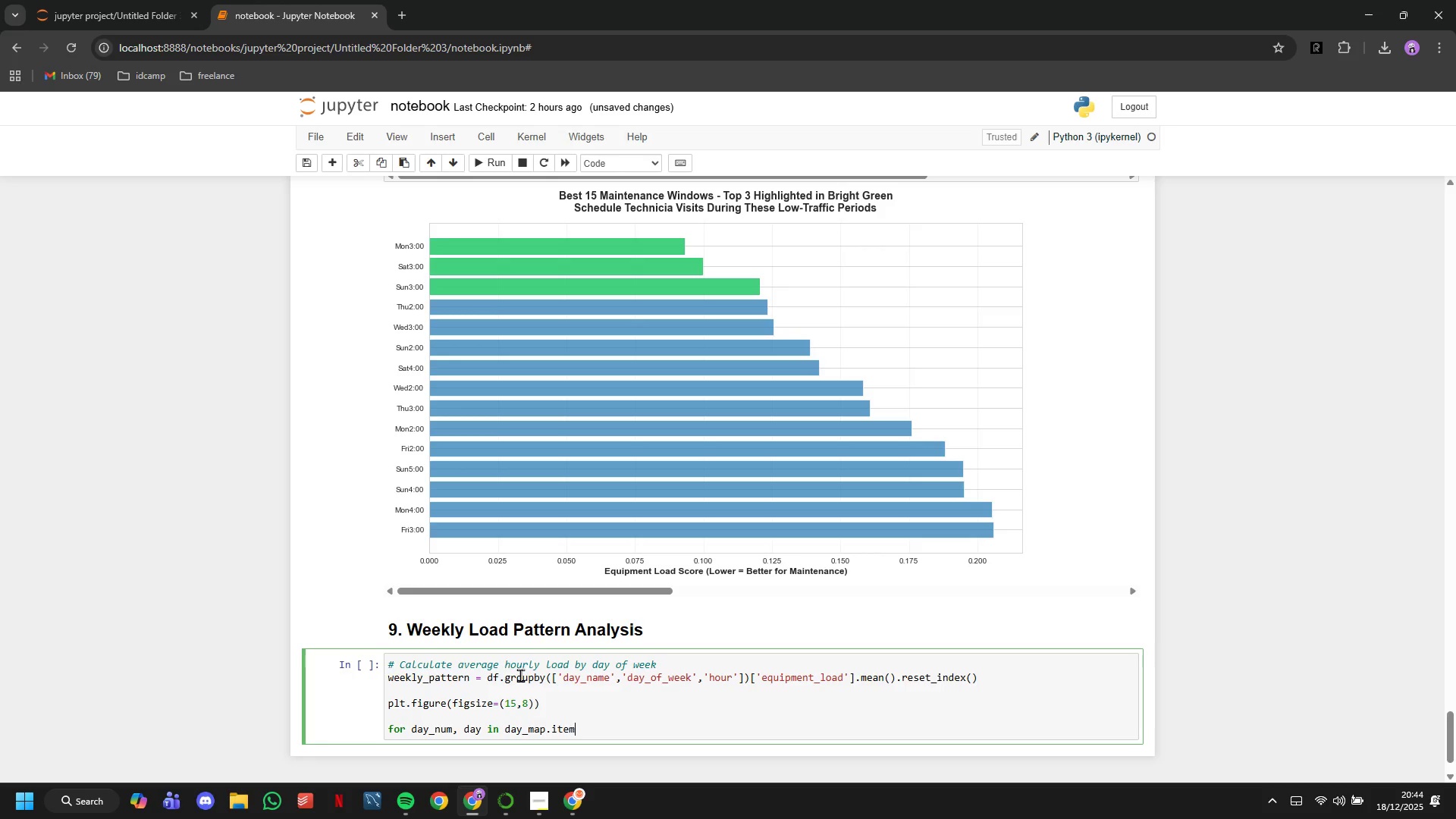 
key(ArrowRight)
 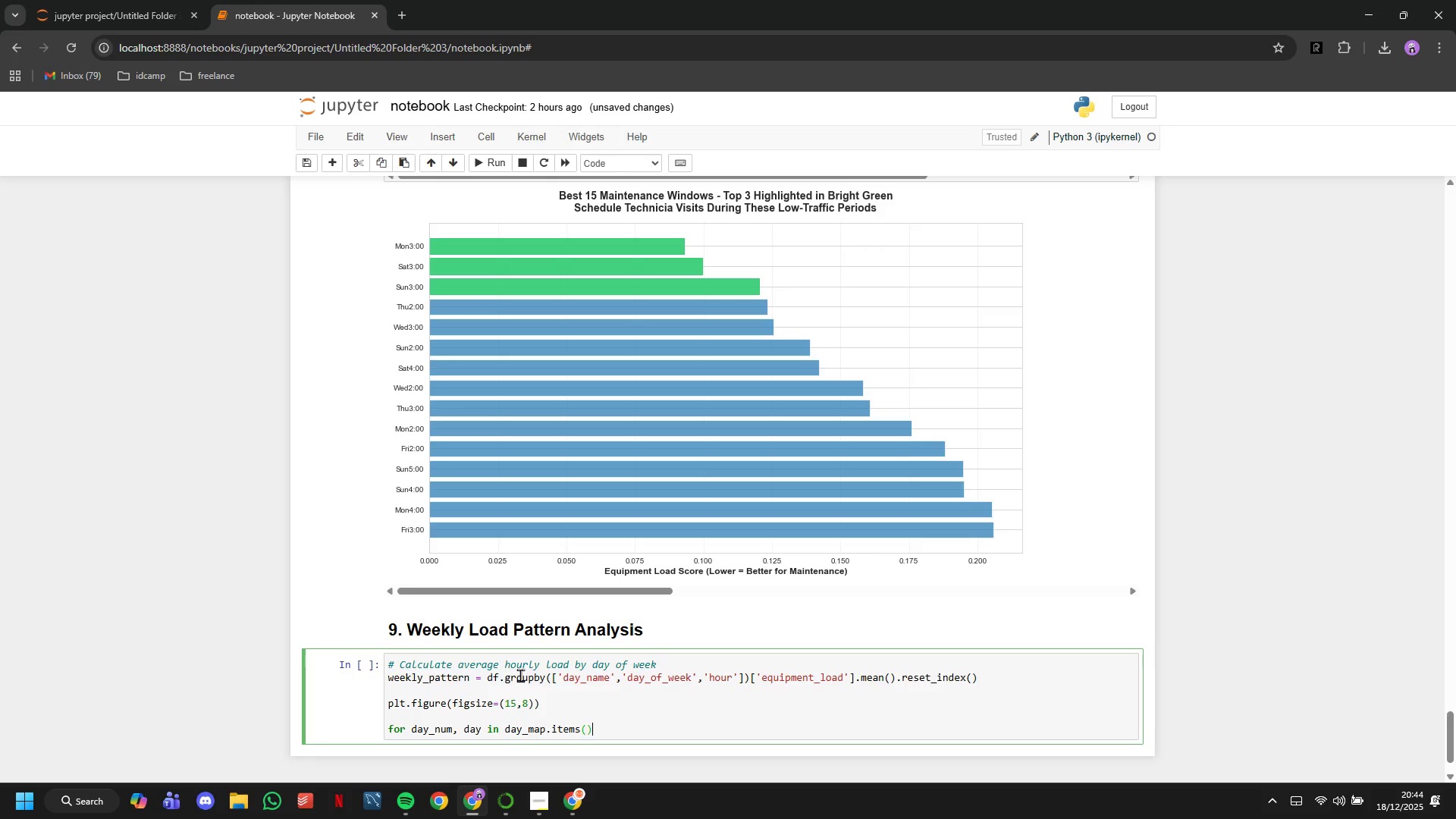 
key(Shift+Semicolon)
 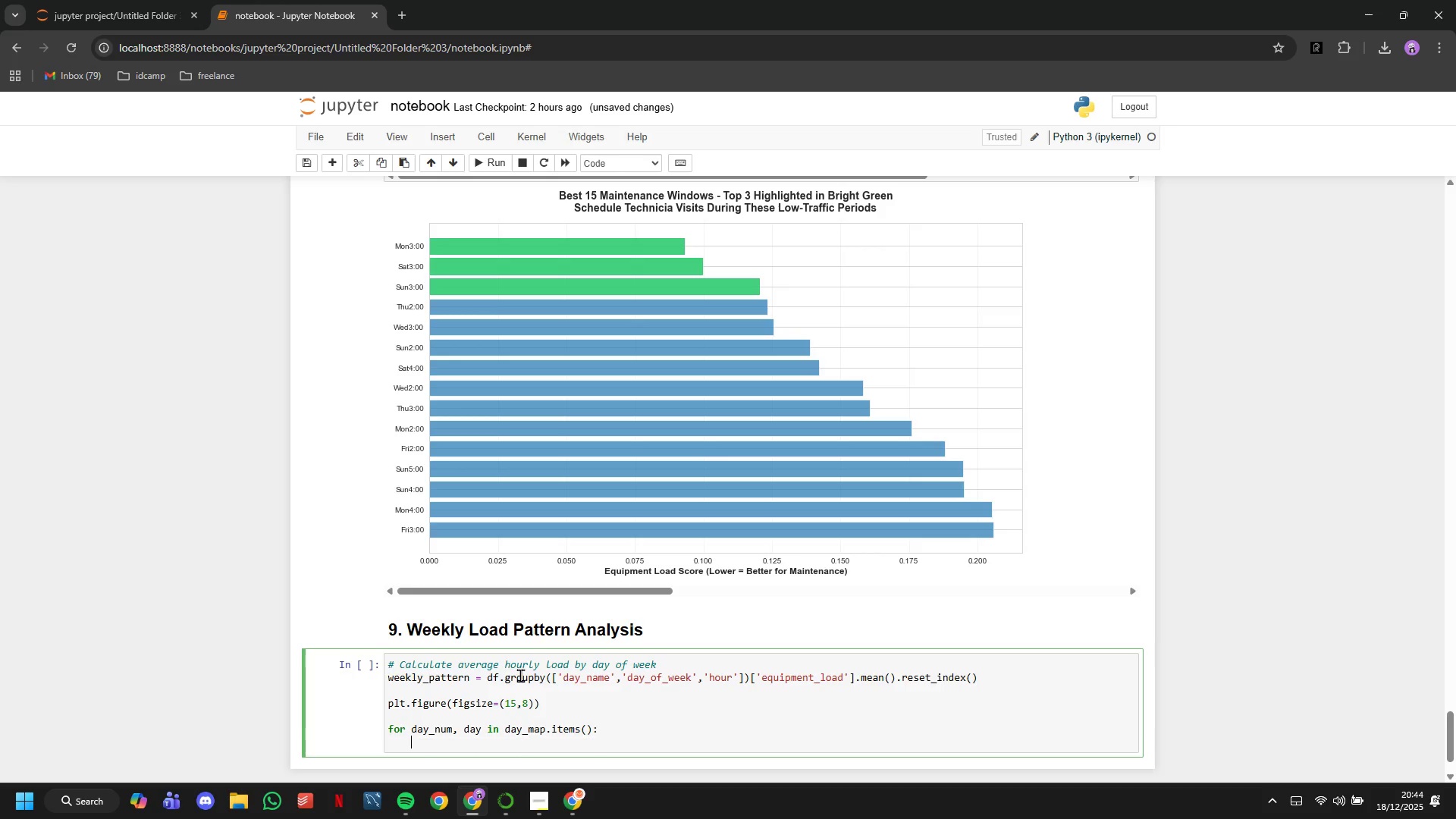 
key(Enter)
 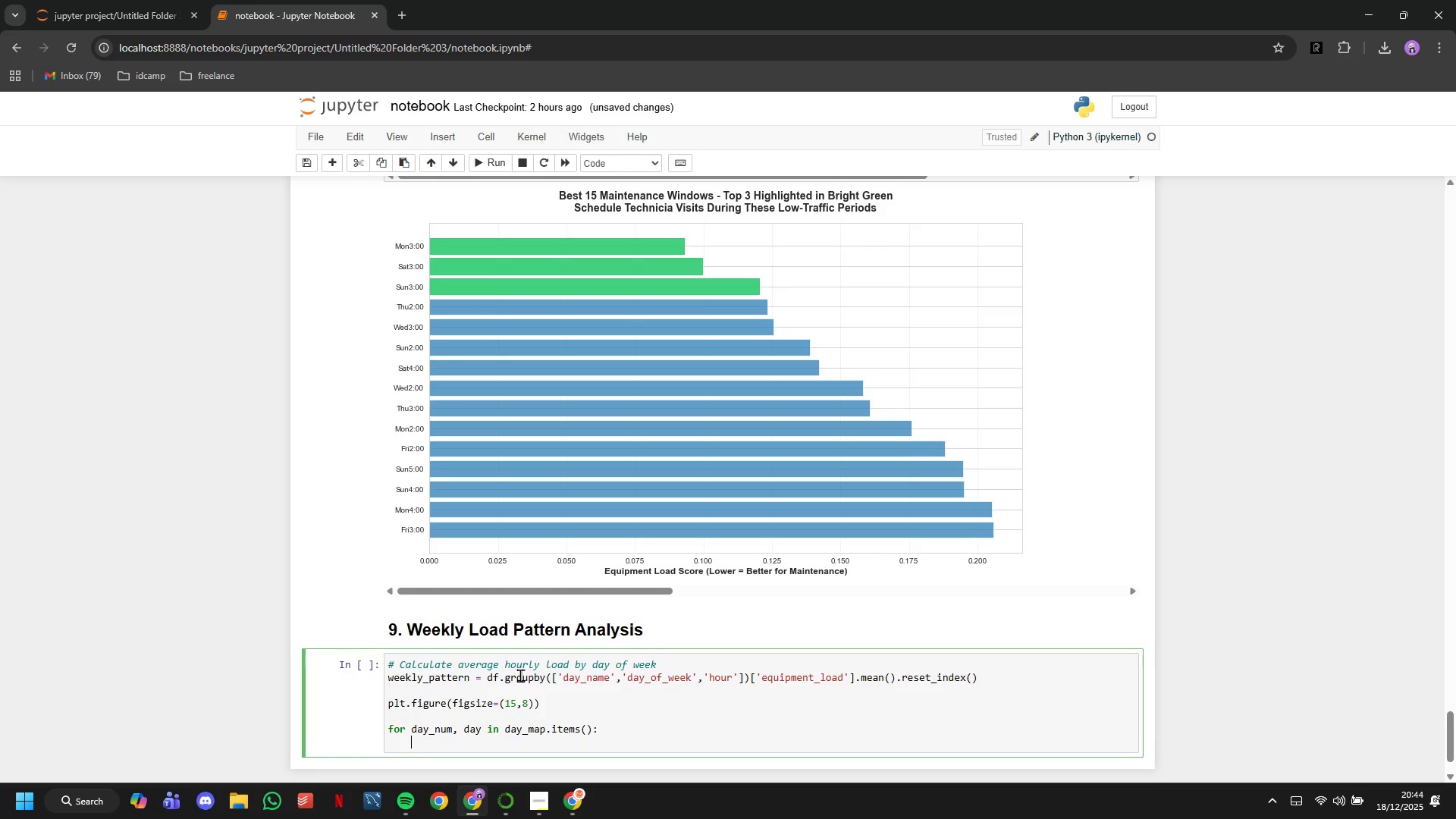 
type(day_data = weekly_pattern)
 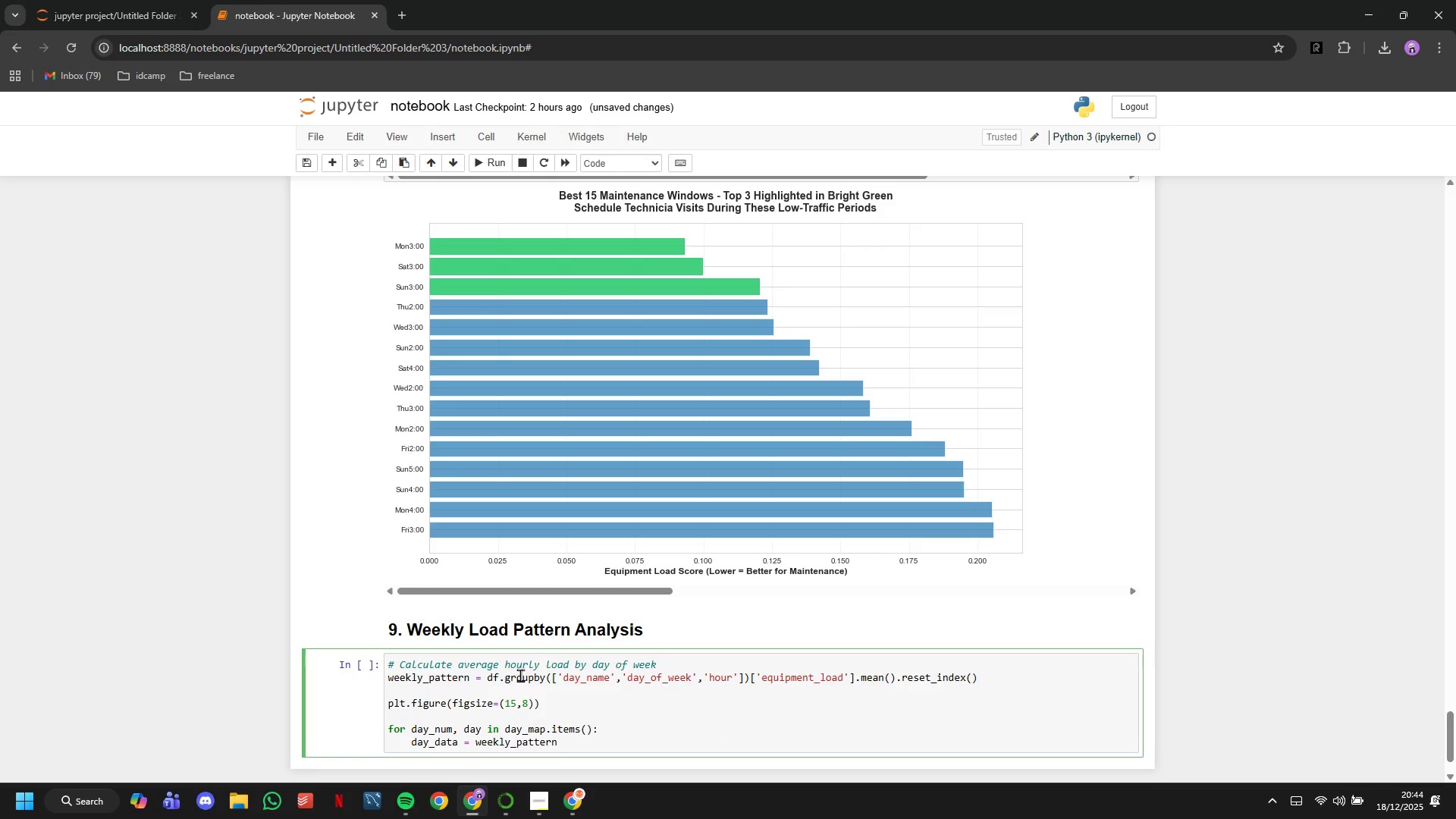 
type([weekly_pattern)
 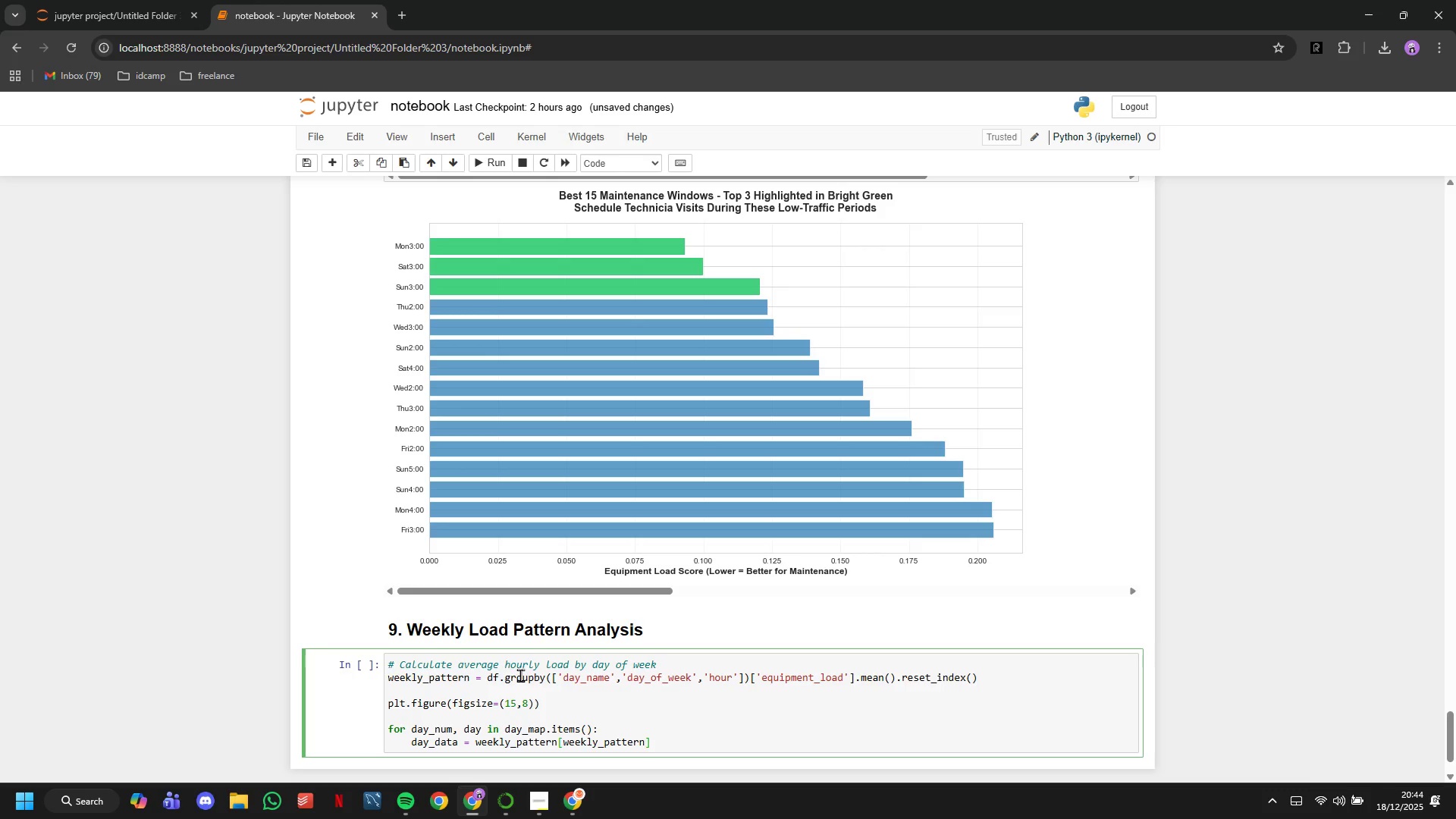 
wait(13.91)
 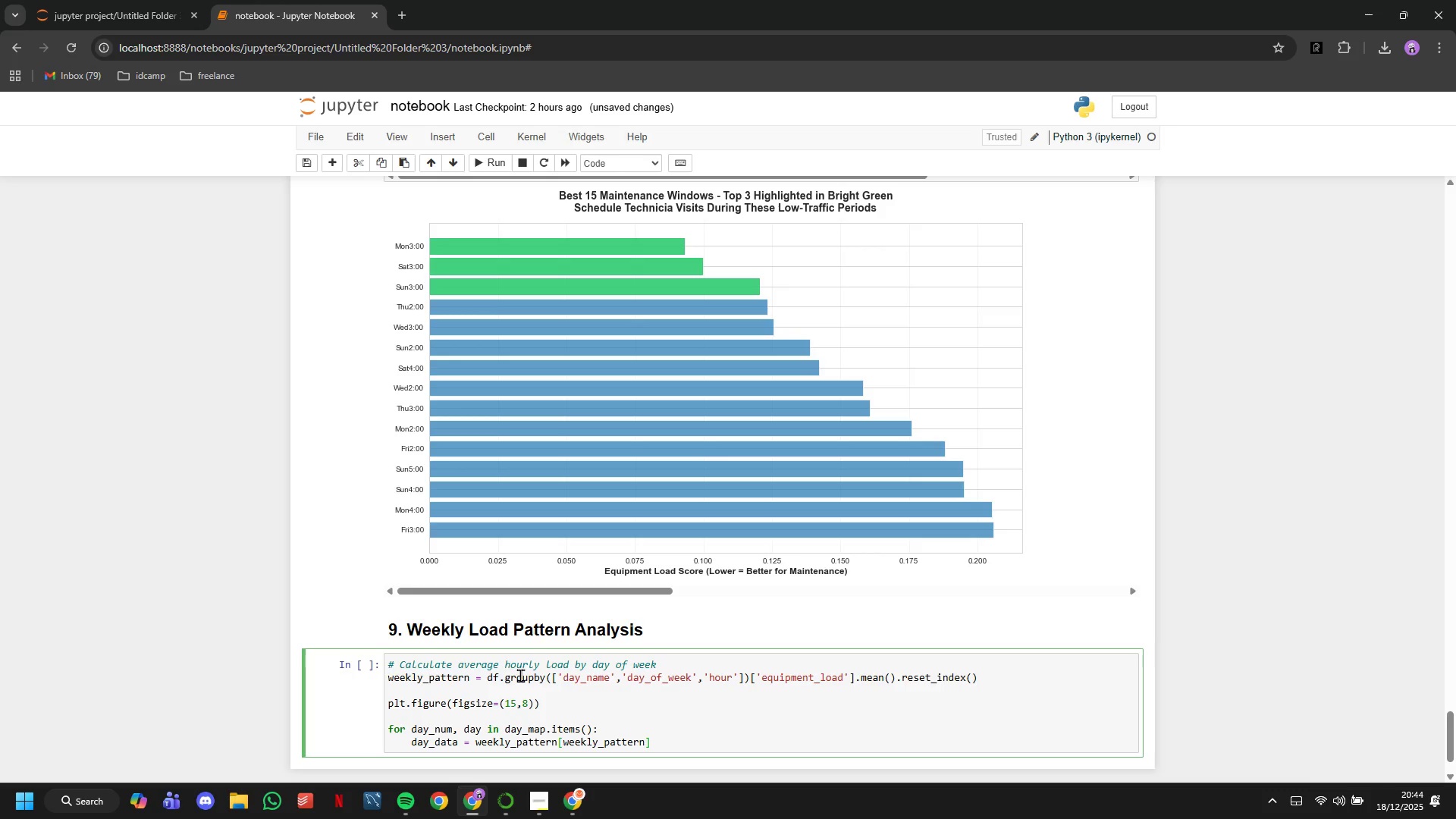 
type(['day_of_week)
 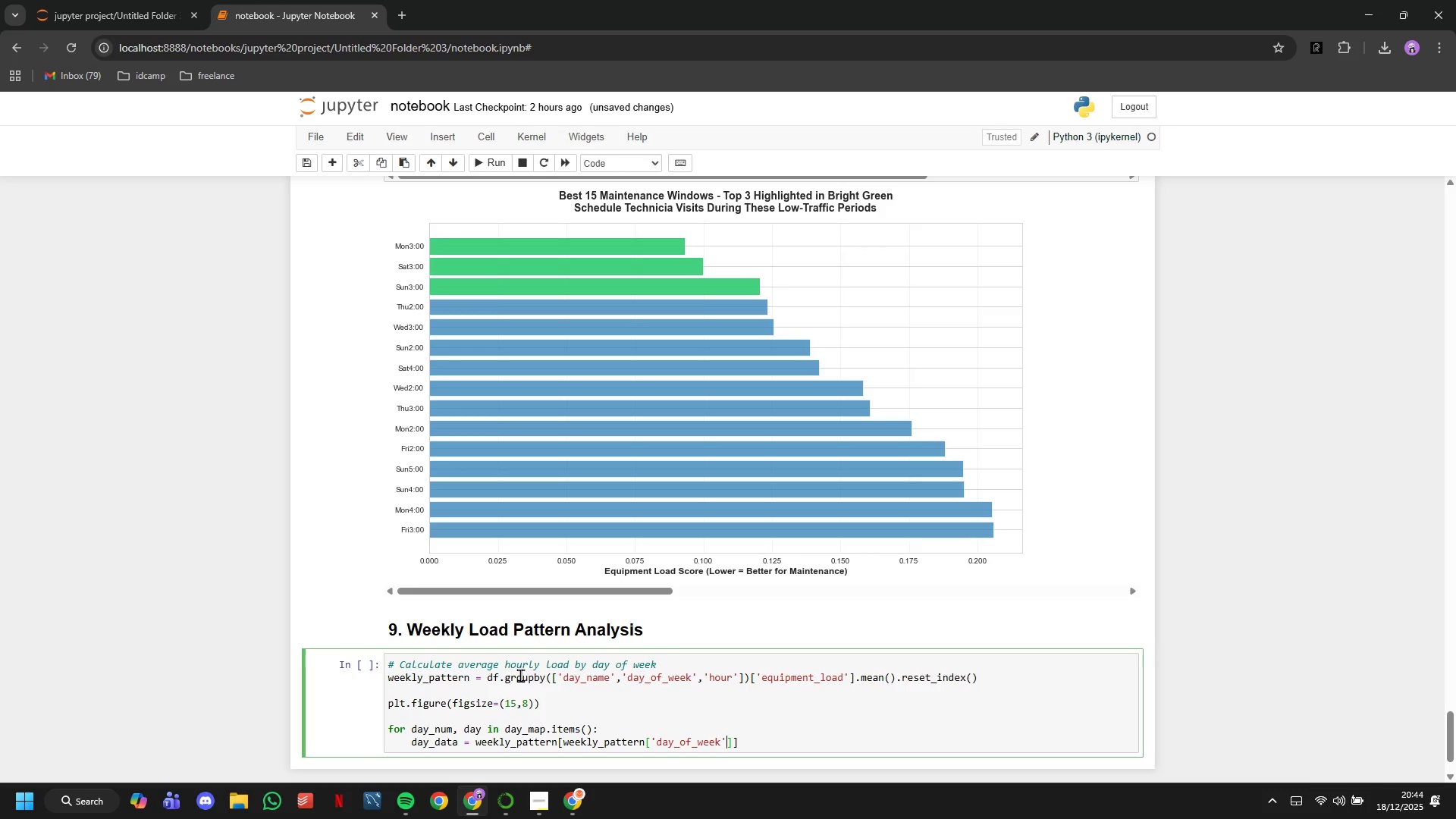 
 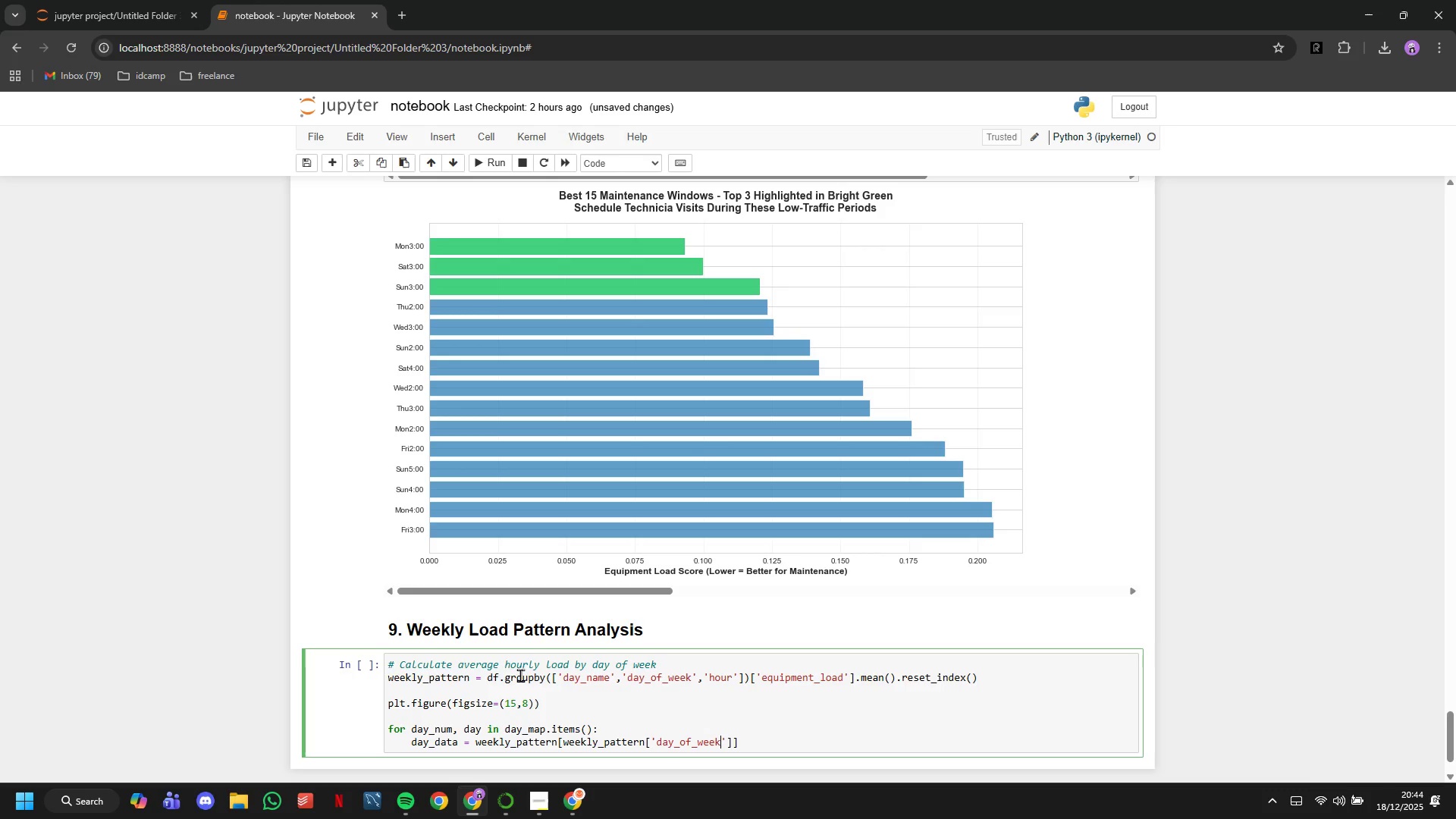 
key(ArrowRight)
 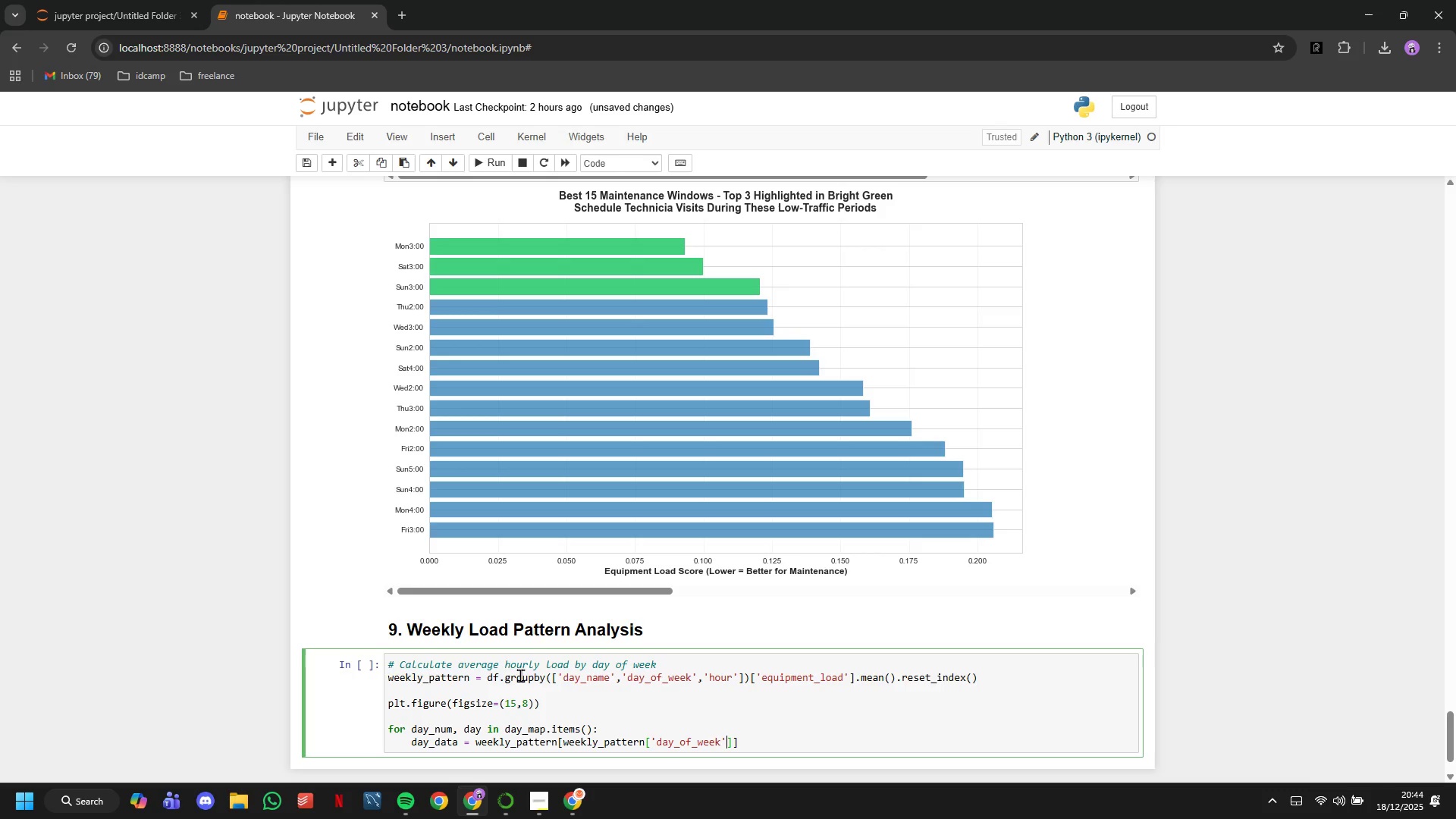 
key(ArrowRight)
 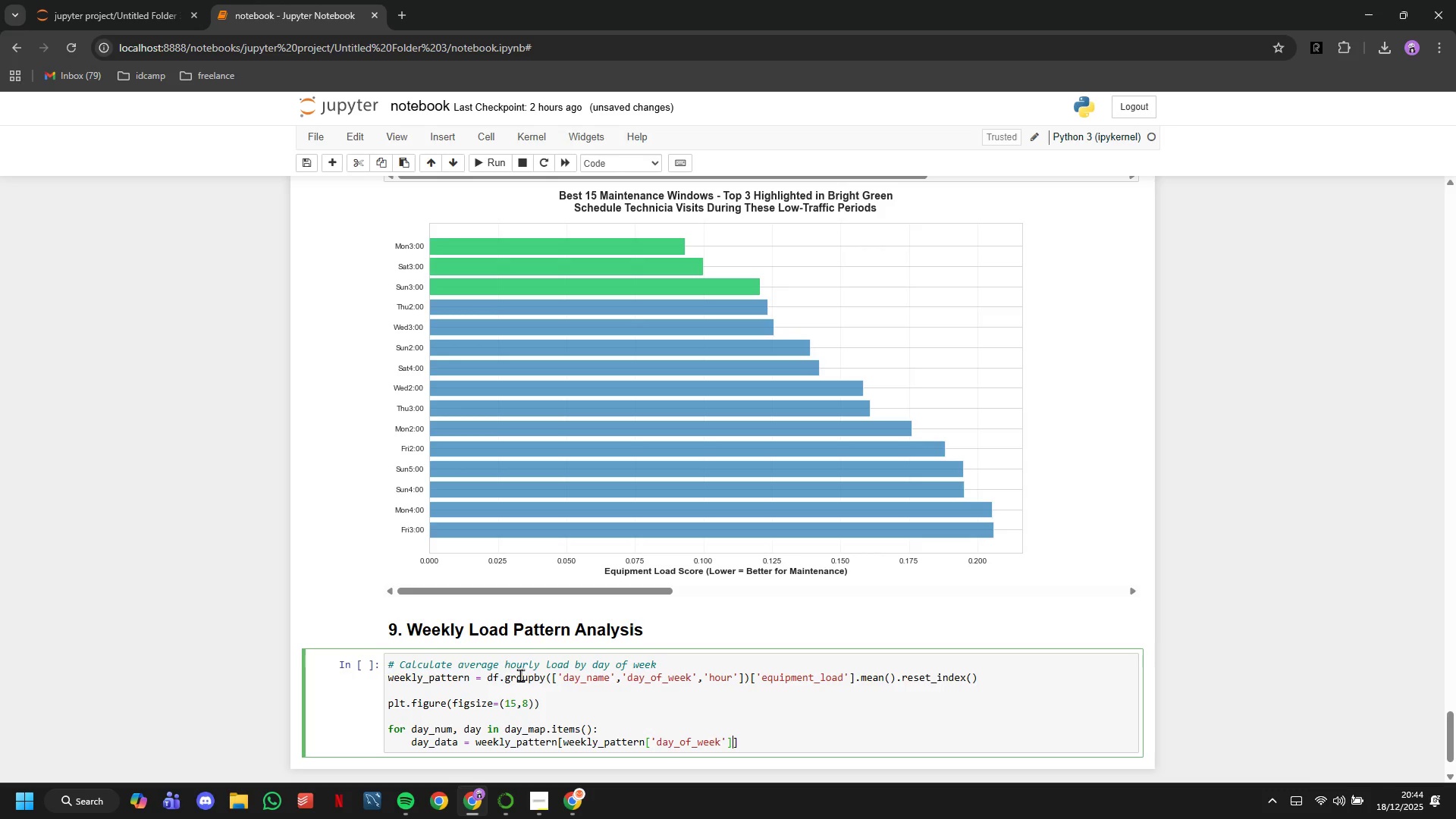 
type(==day_num)
 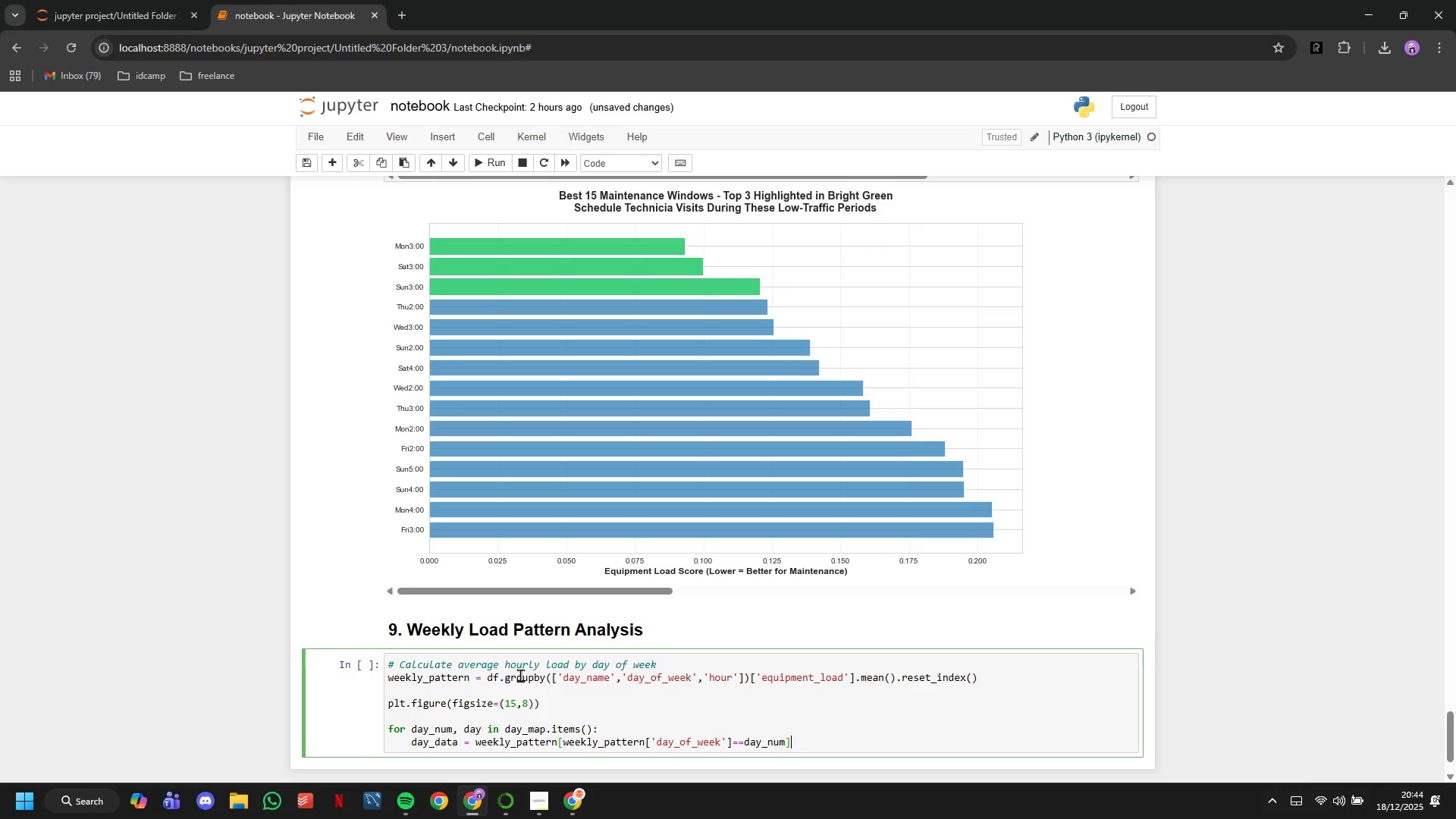 
 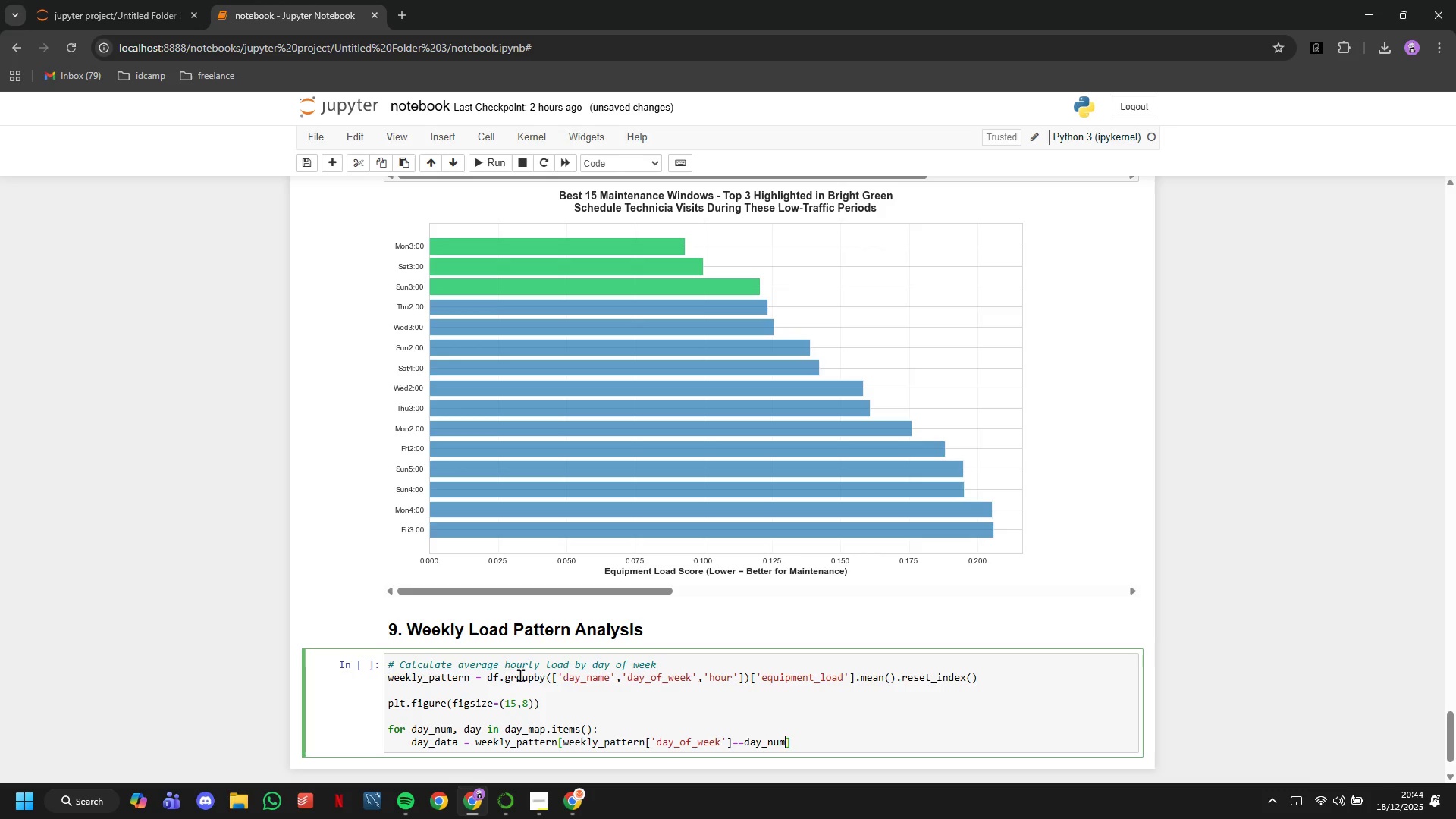 
key(ArrowRight)
 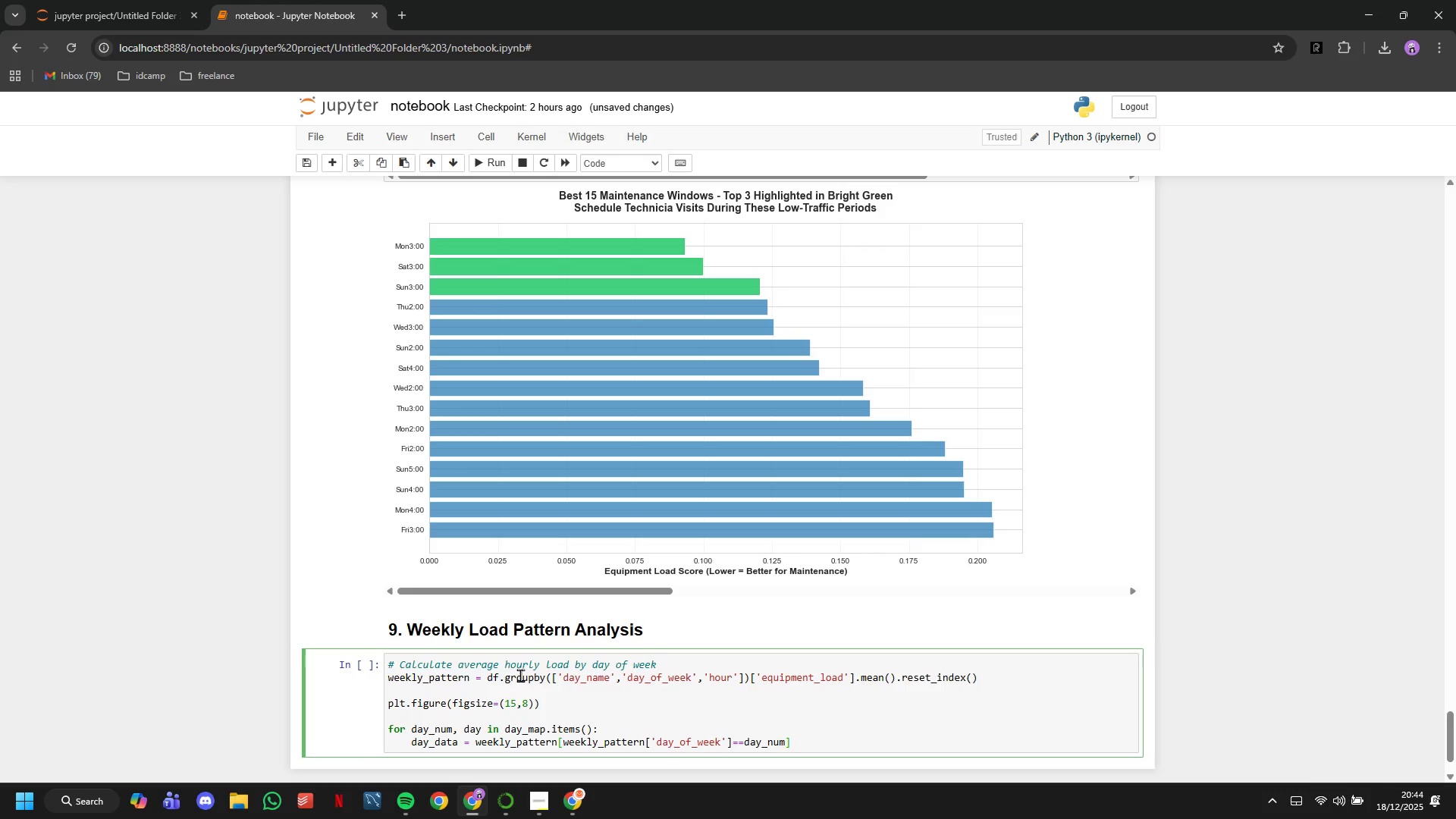 
key(Enter)
 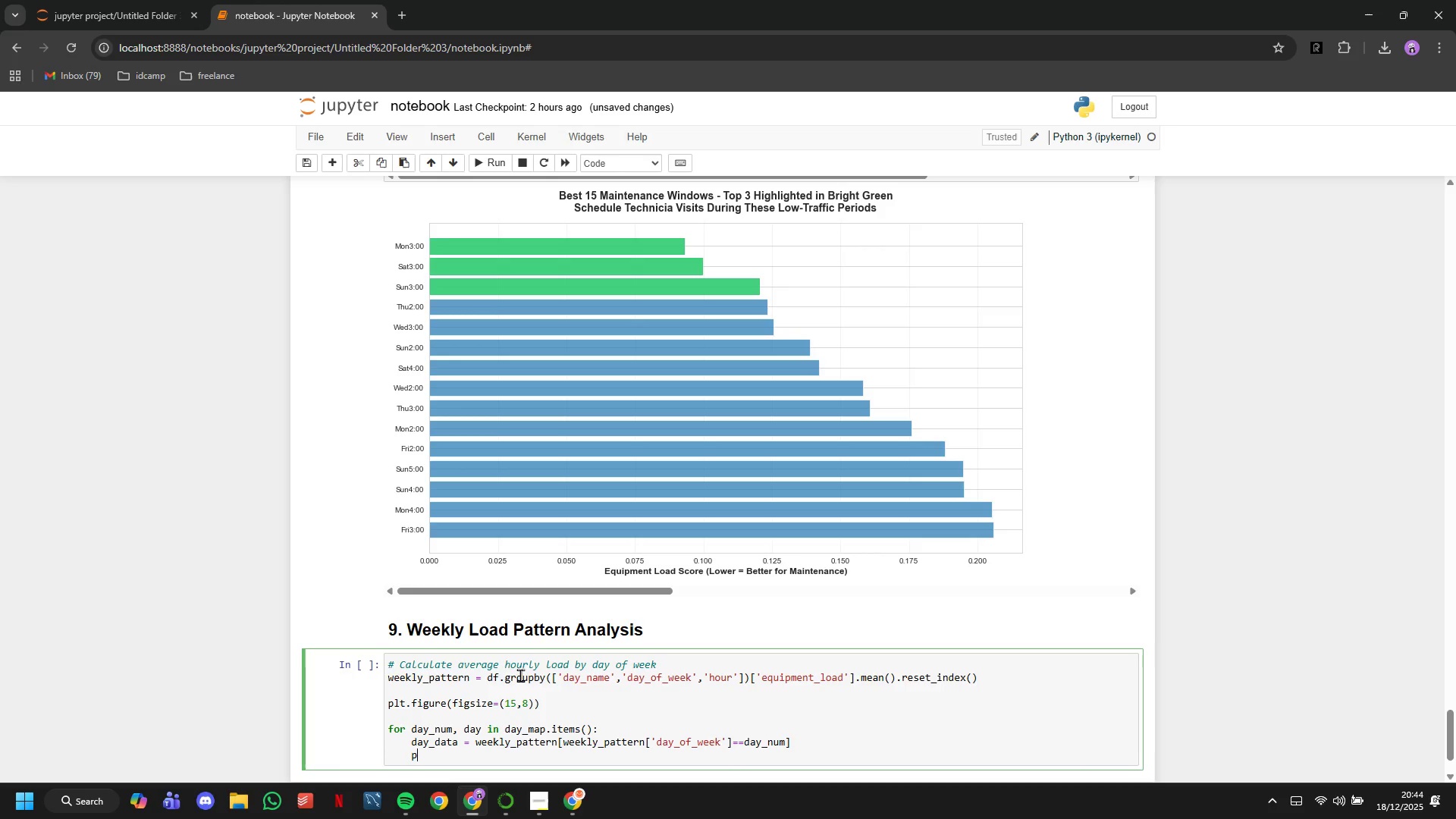 
type(plt.plot(day_data['hour)
 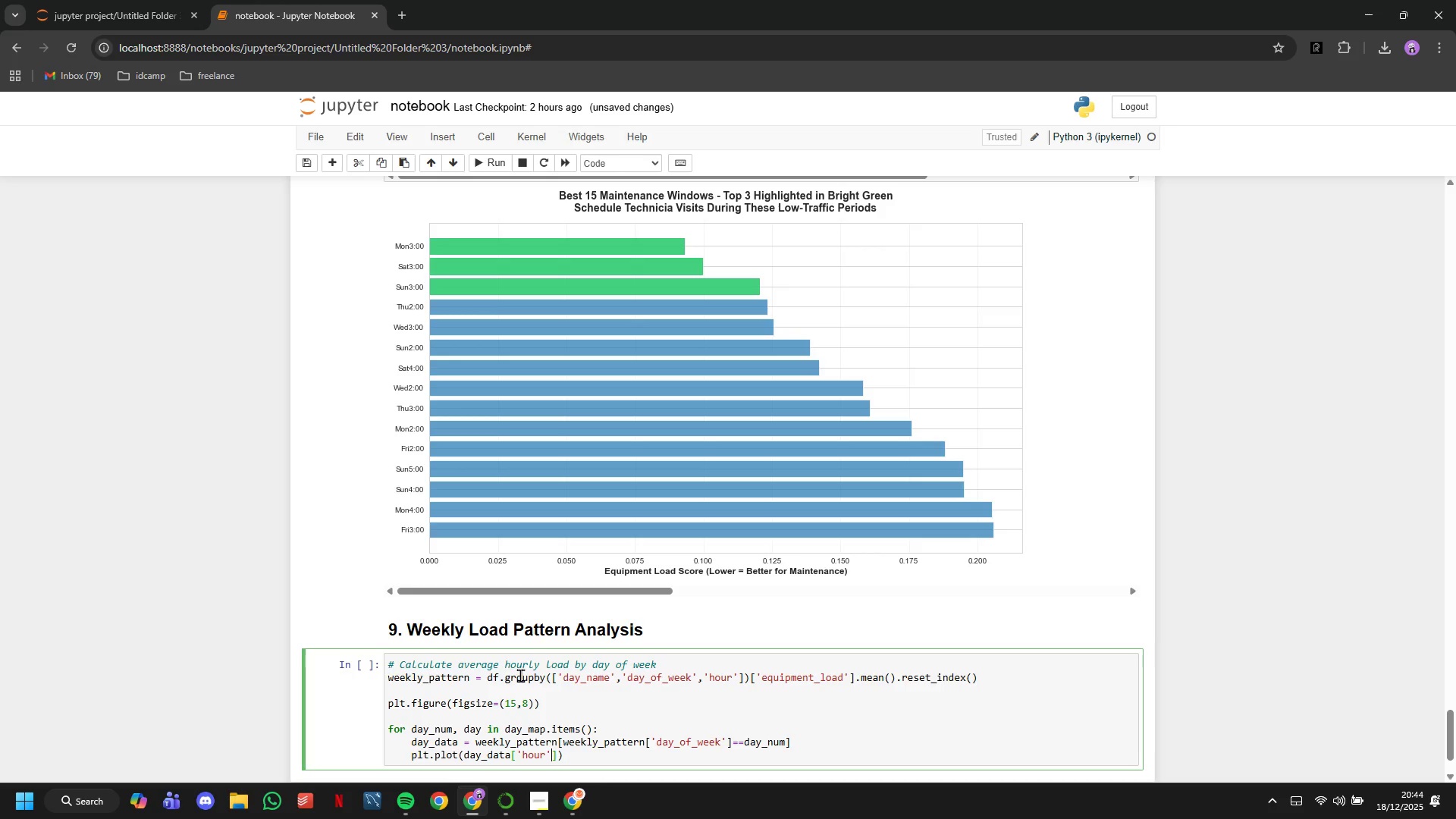 
 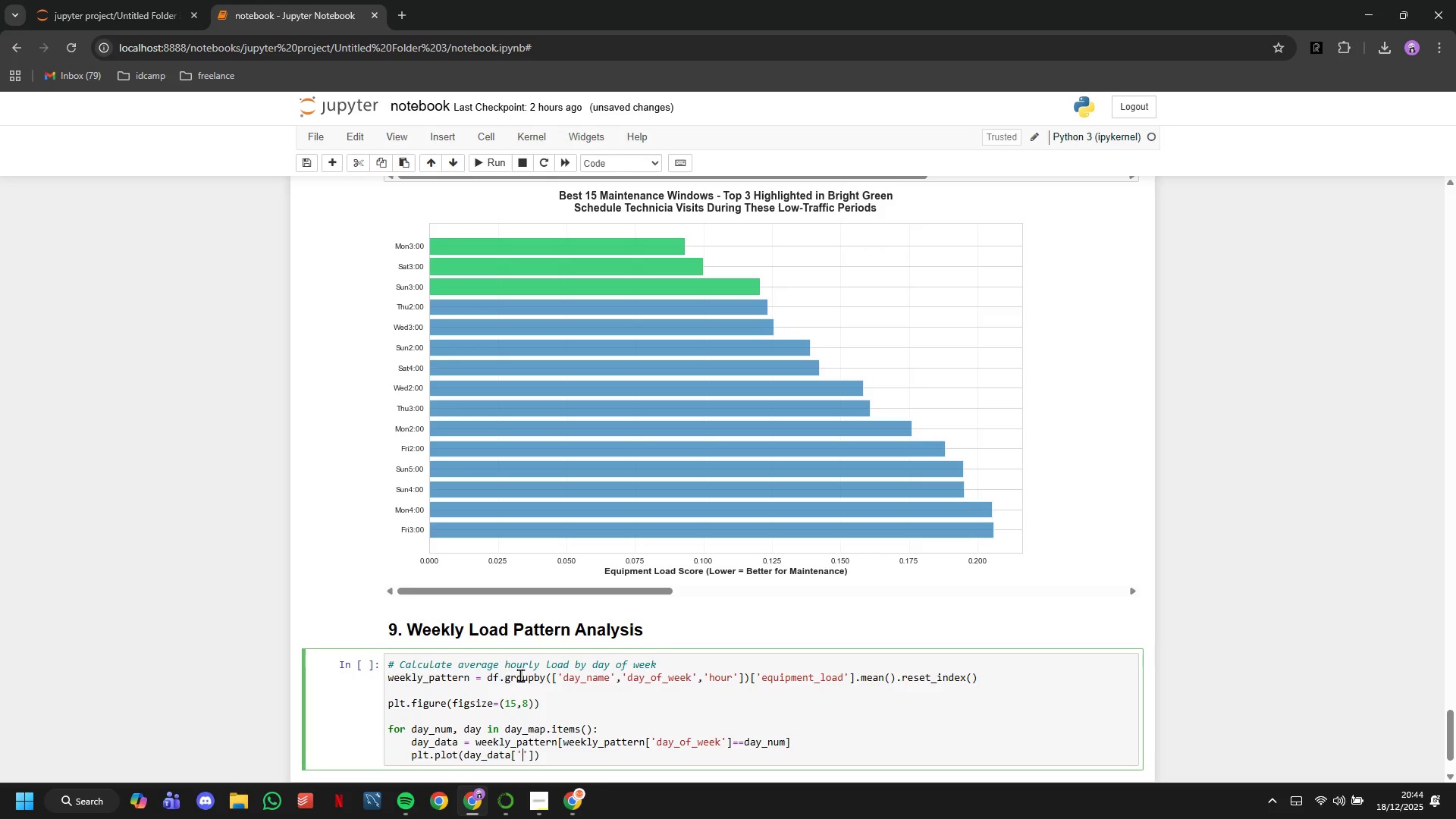 
key(ArrowRight)
 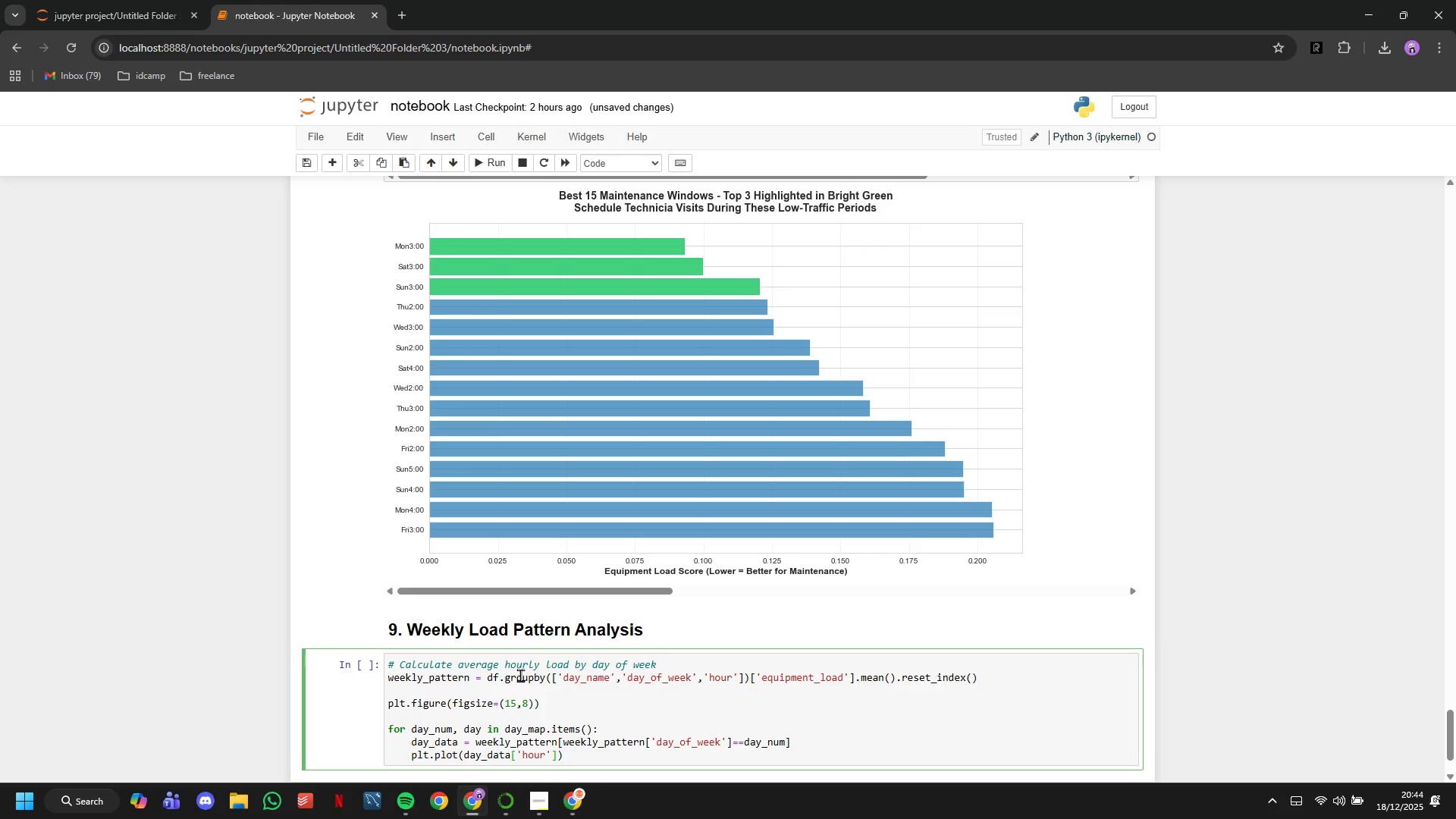 
key(ArrowRight)
 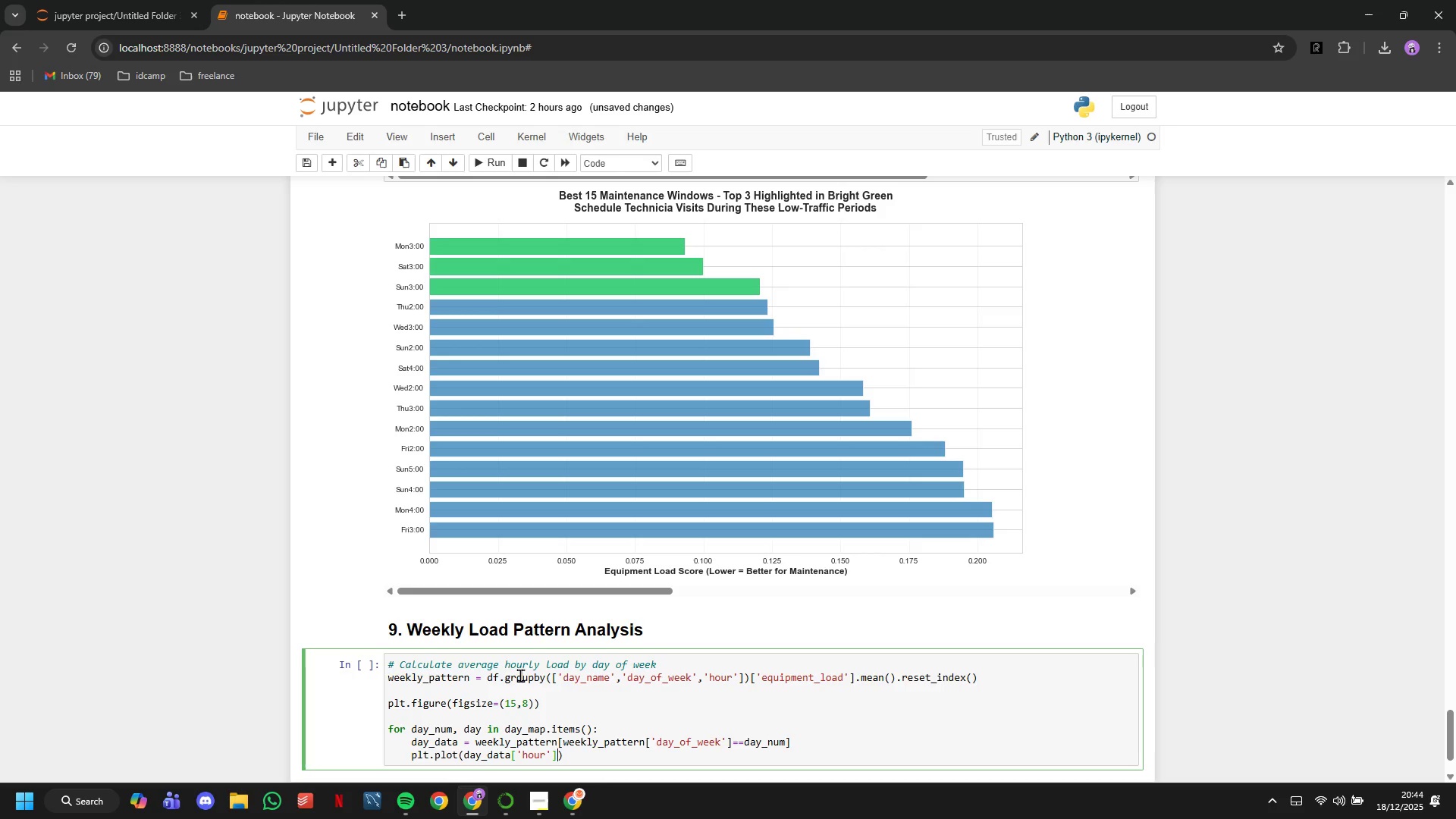 
type(,day_data['equipment_load)
 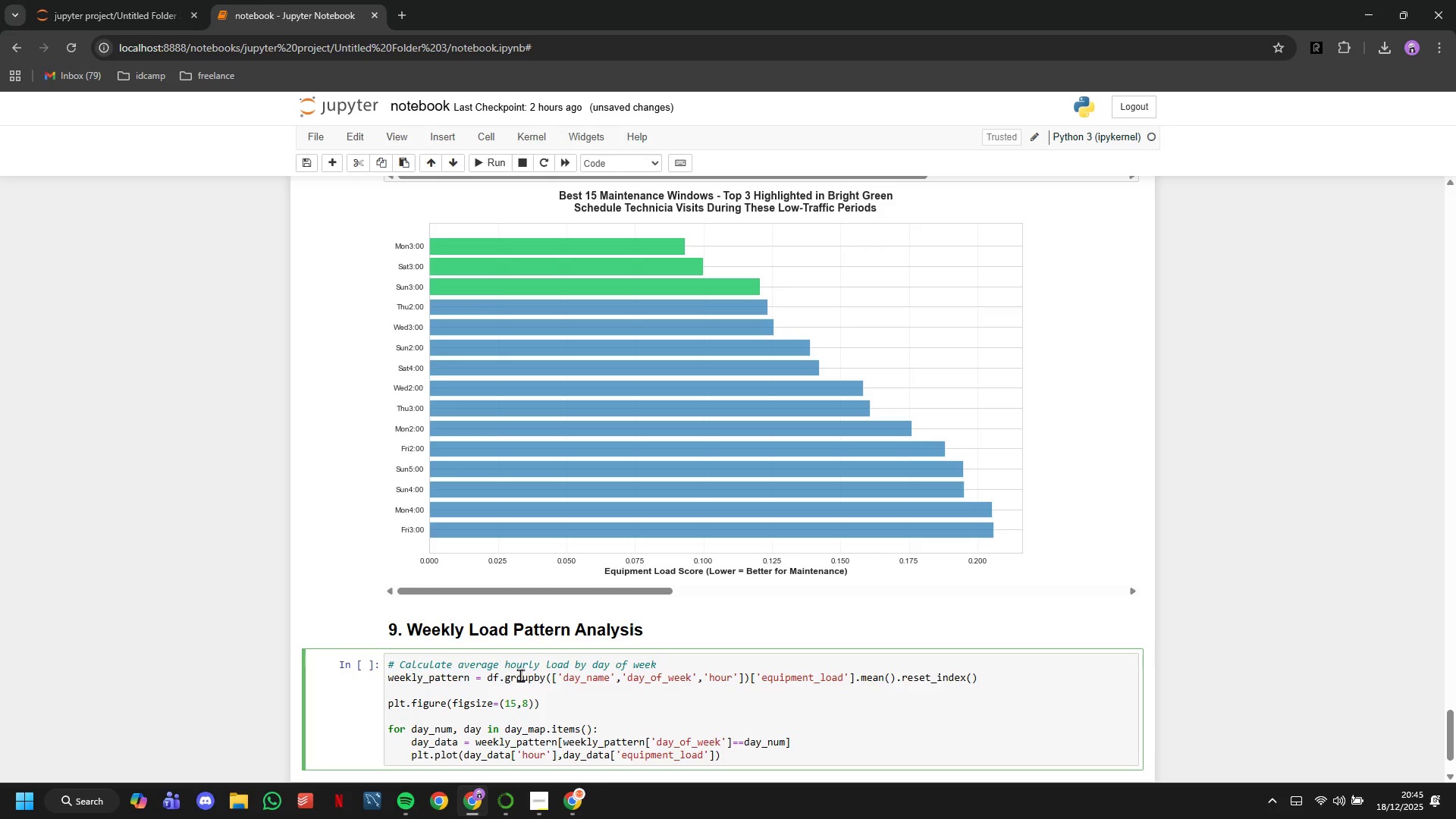 
key(ArrowRight)
 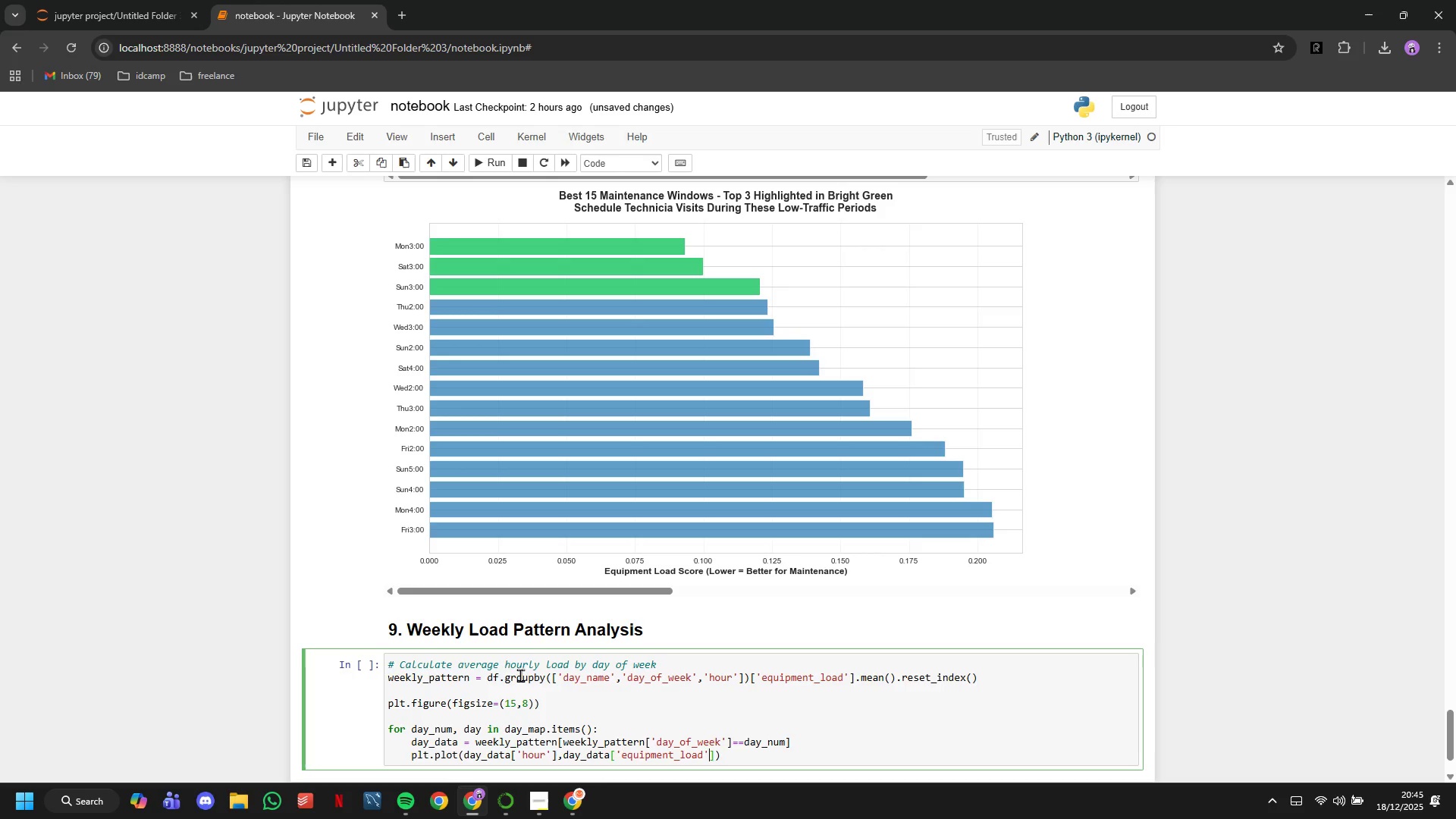 
key(ArrowRight)
 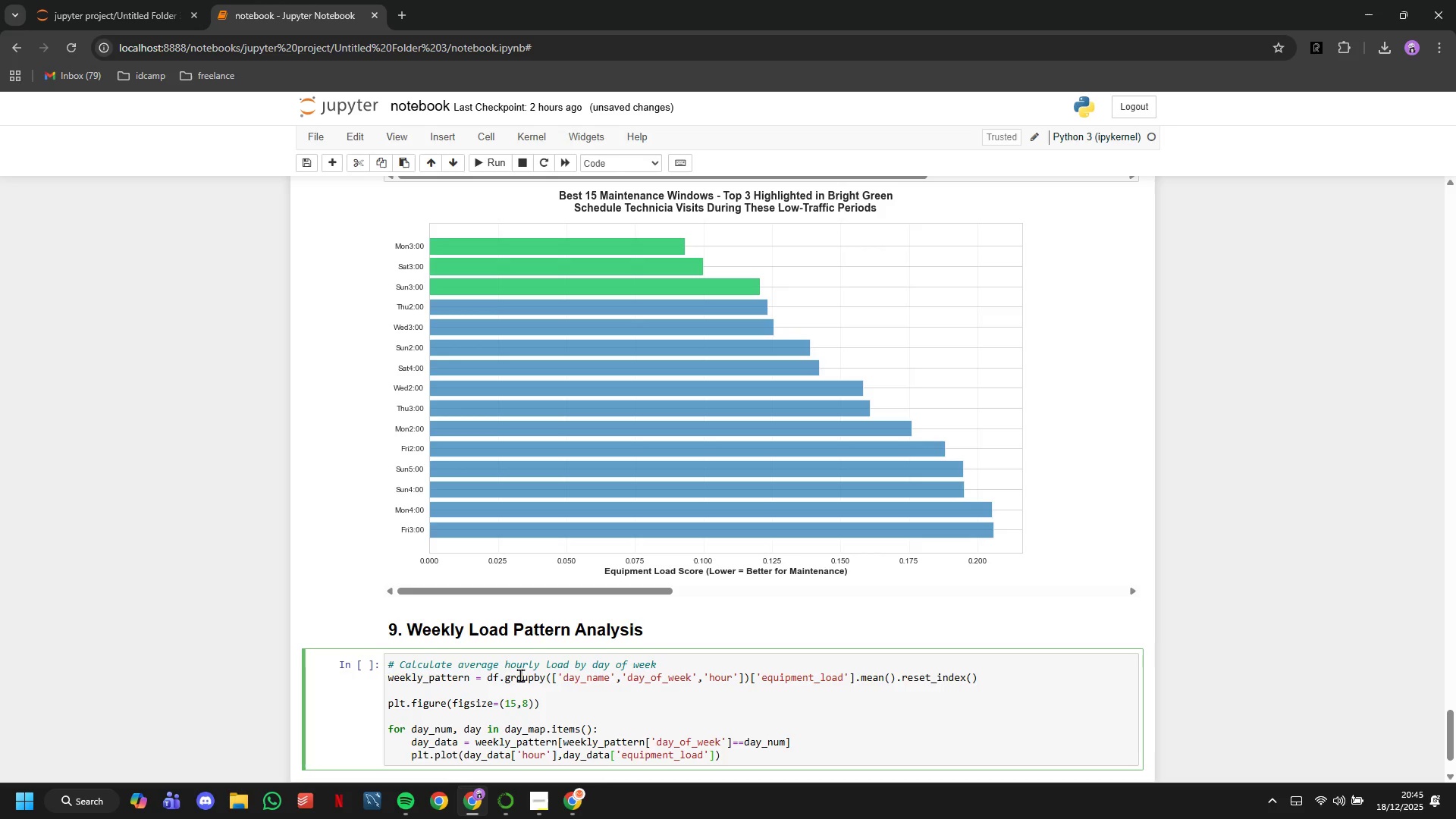 
type(,marker='o)
 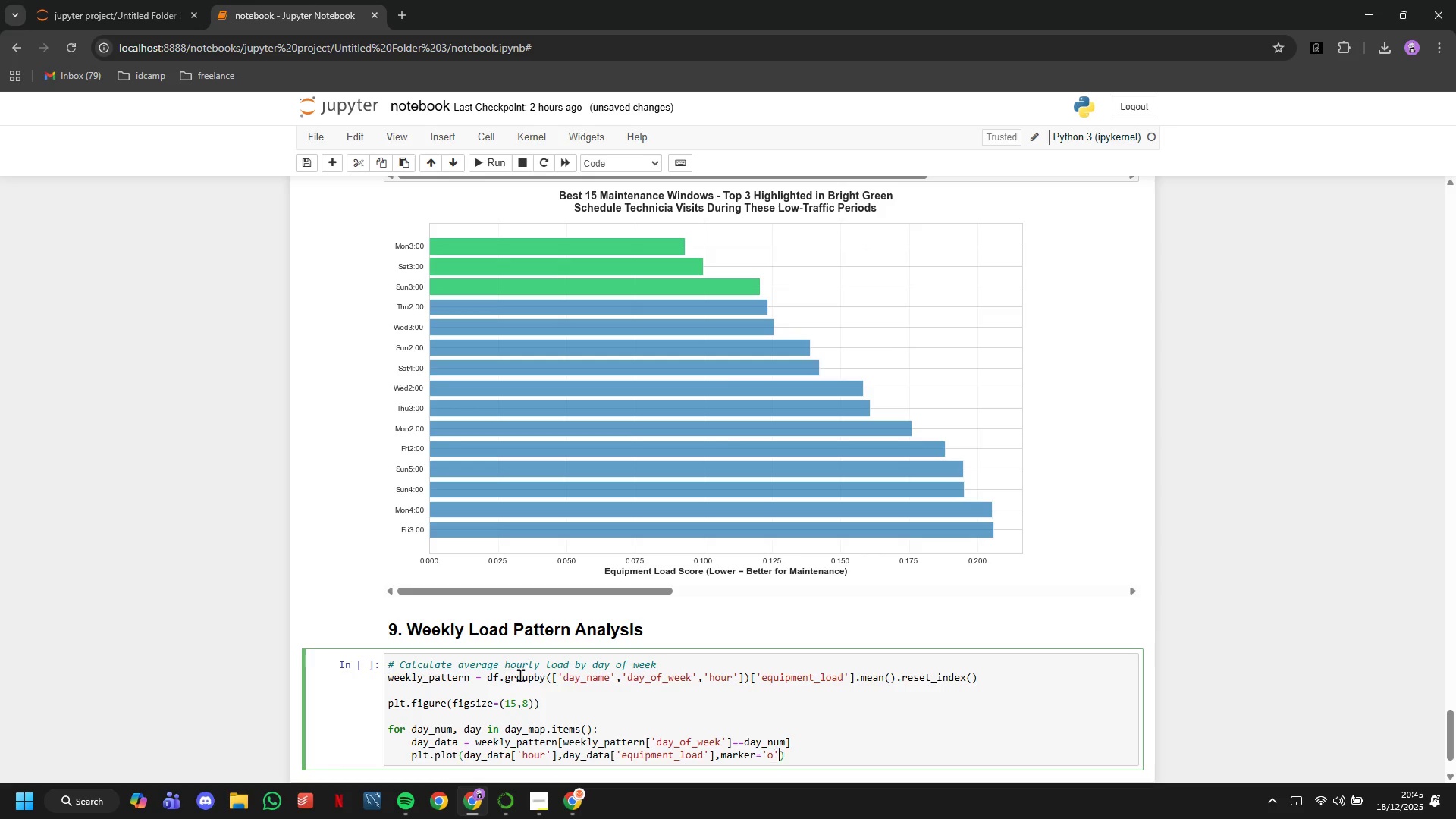 
key(ArrowRight)
 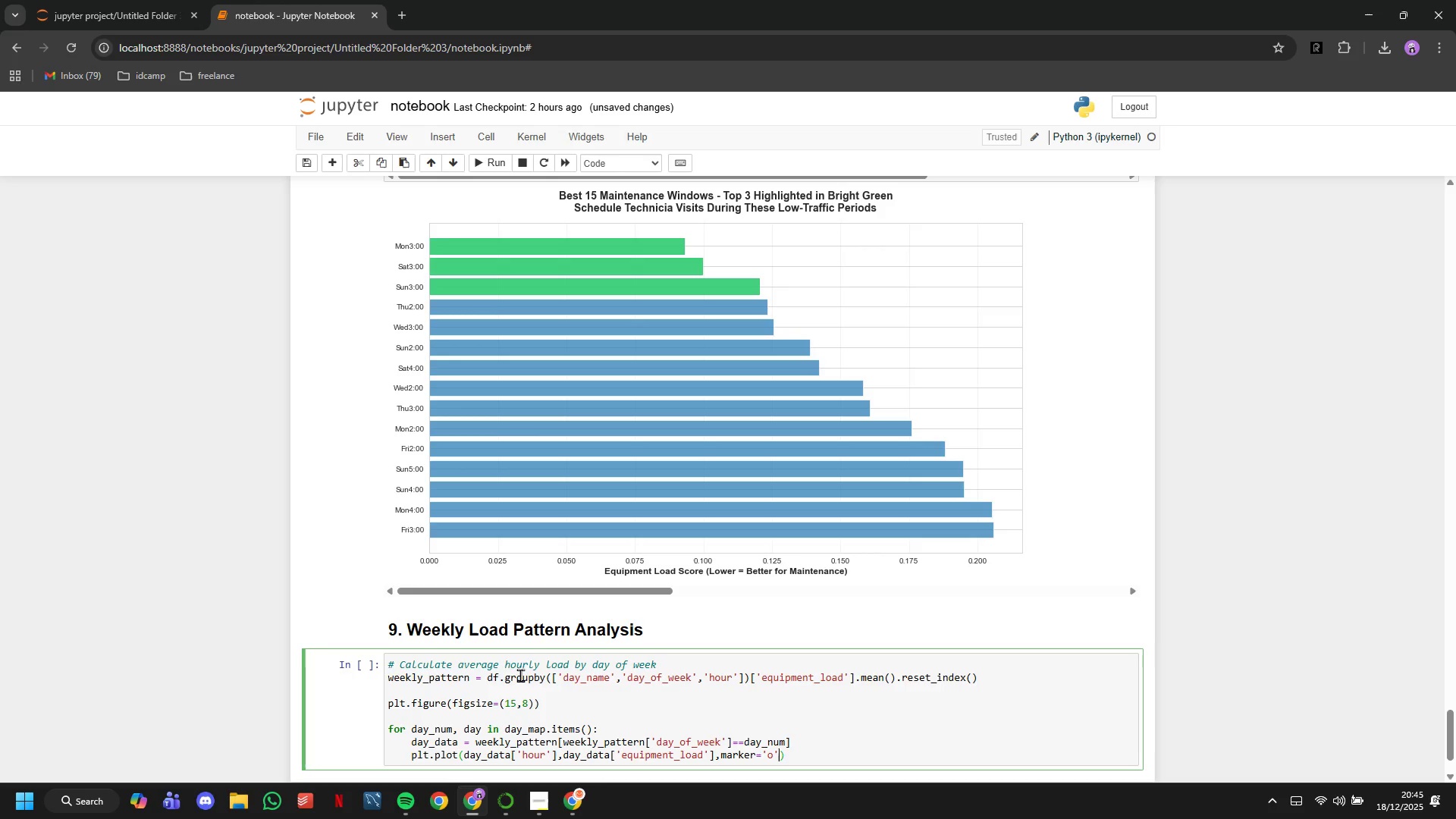 
type(,linewidth=2,label=day,alpha=0.8)
 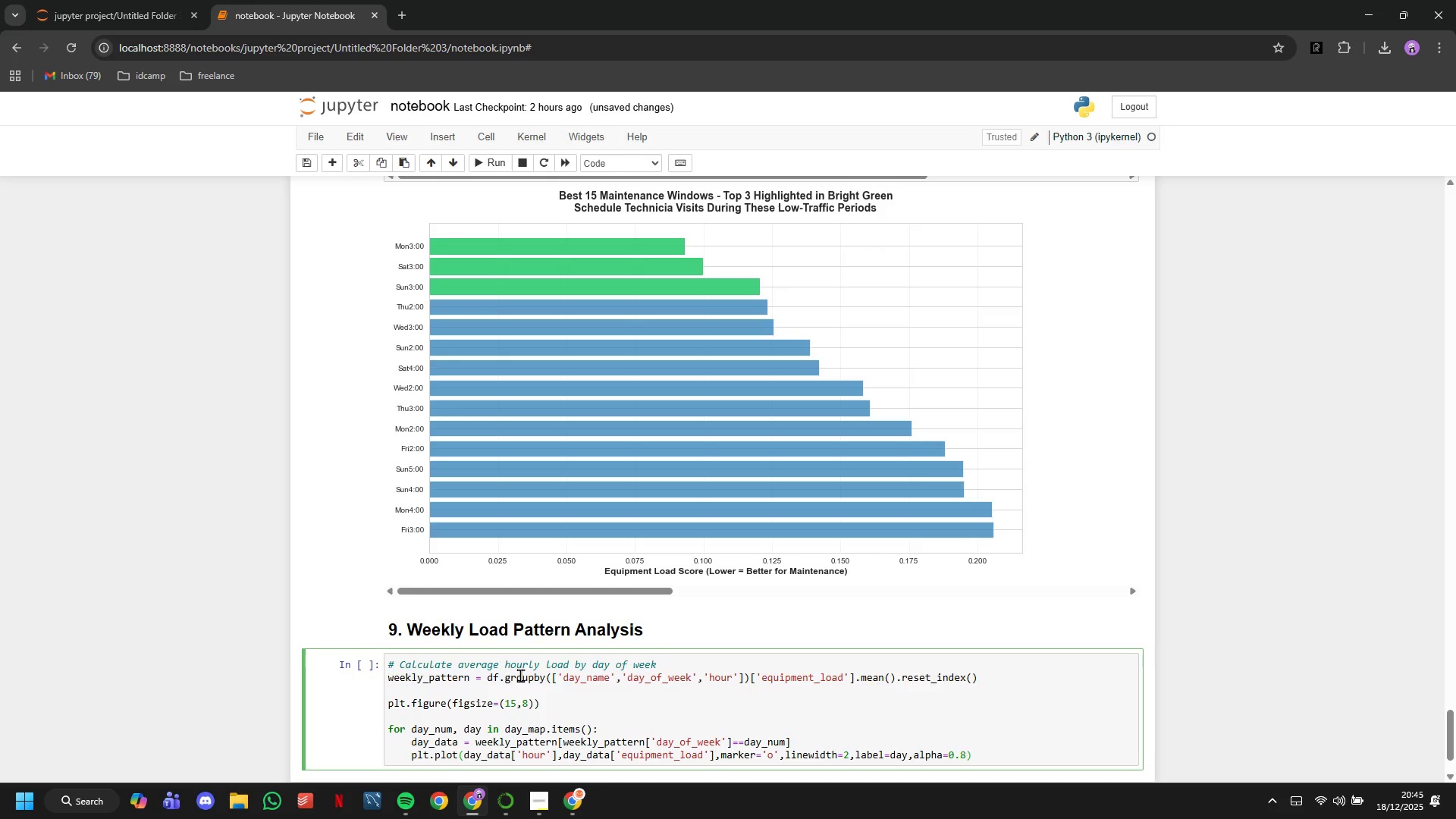 
key(ArrowRight)
 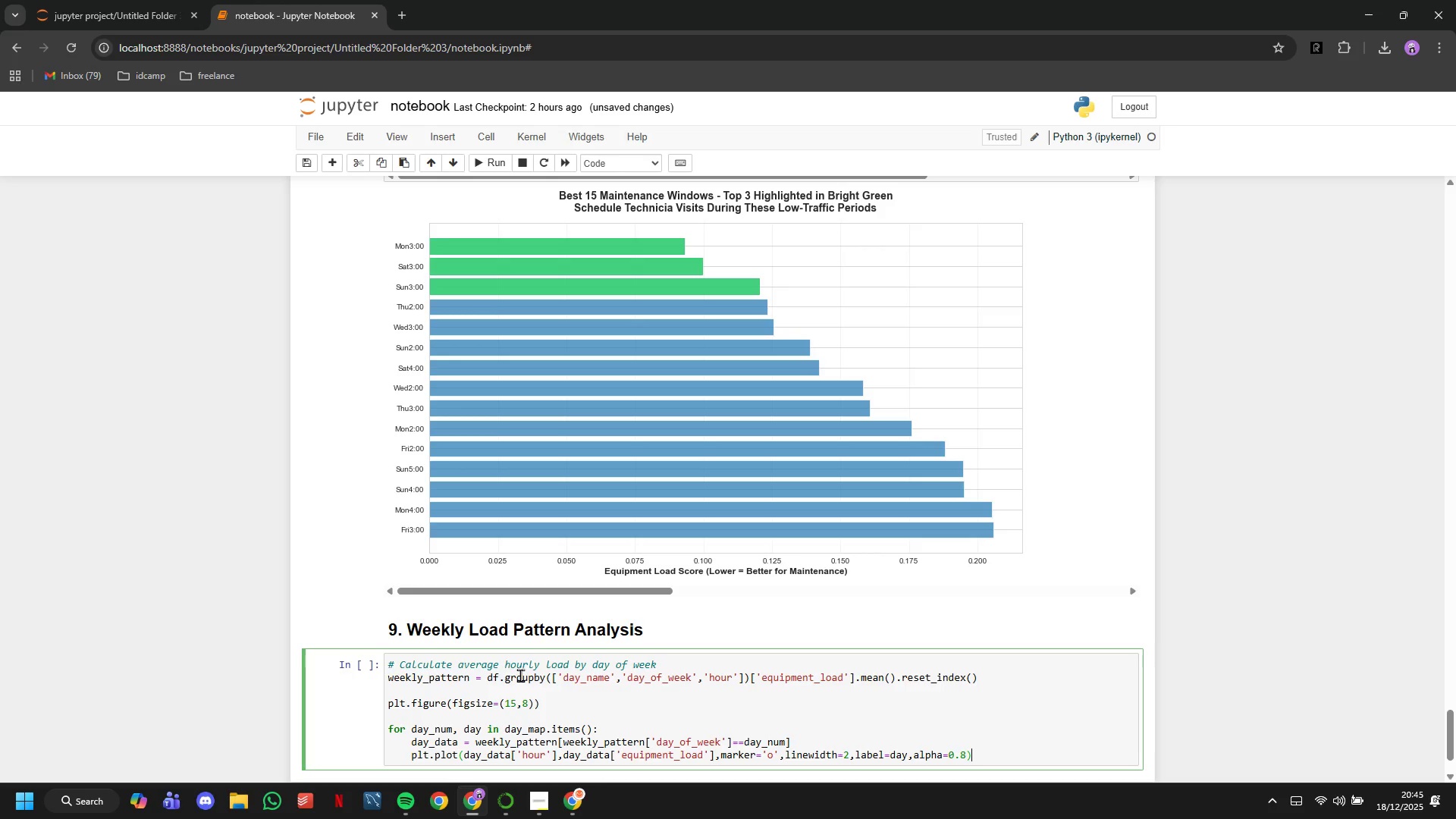 
key(Enter)
 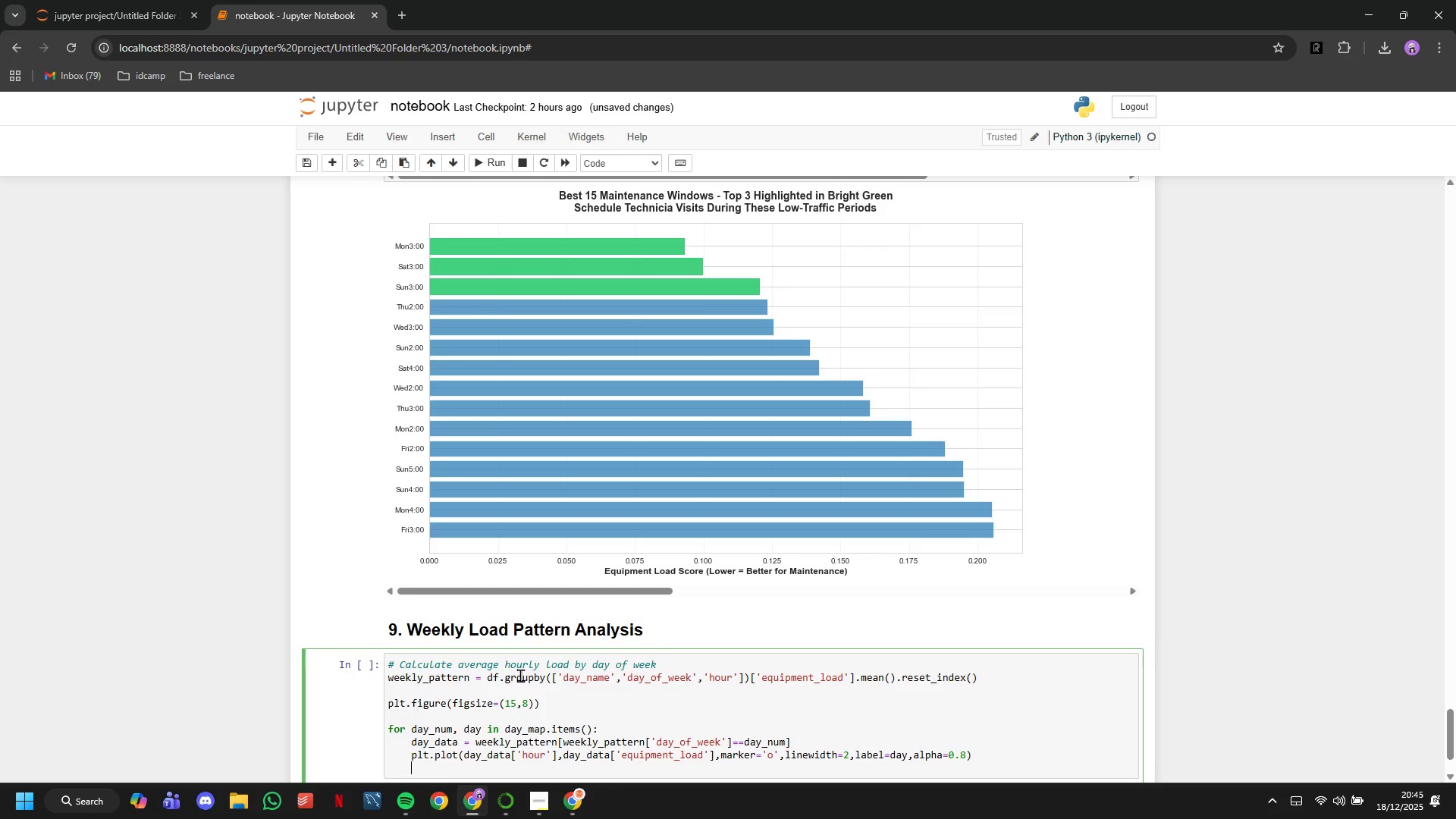 
key(Backspace)
 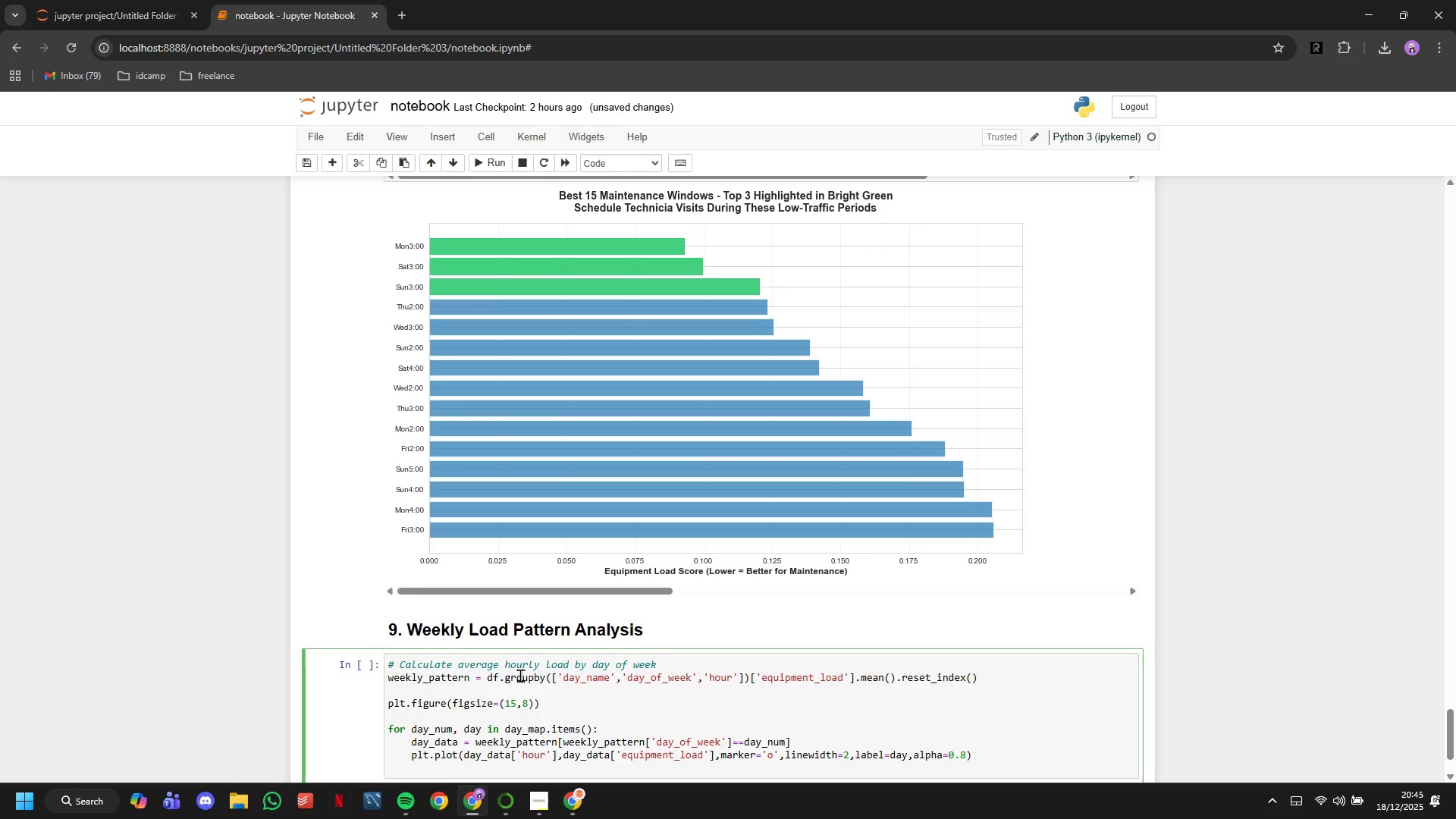 
wait(6.83)
 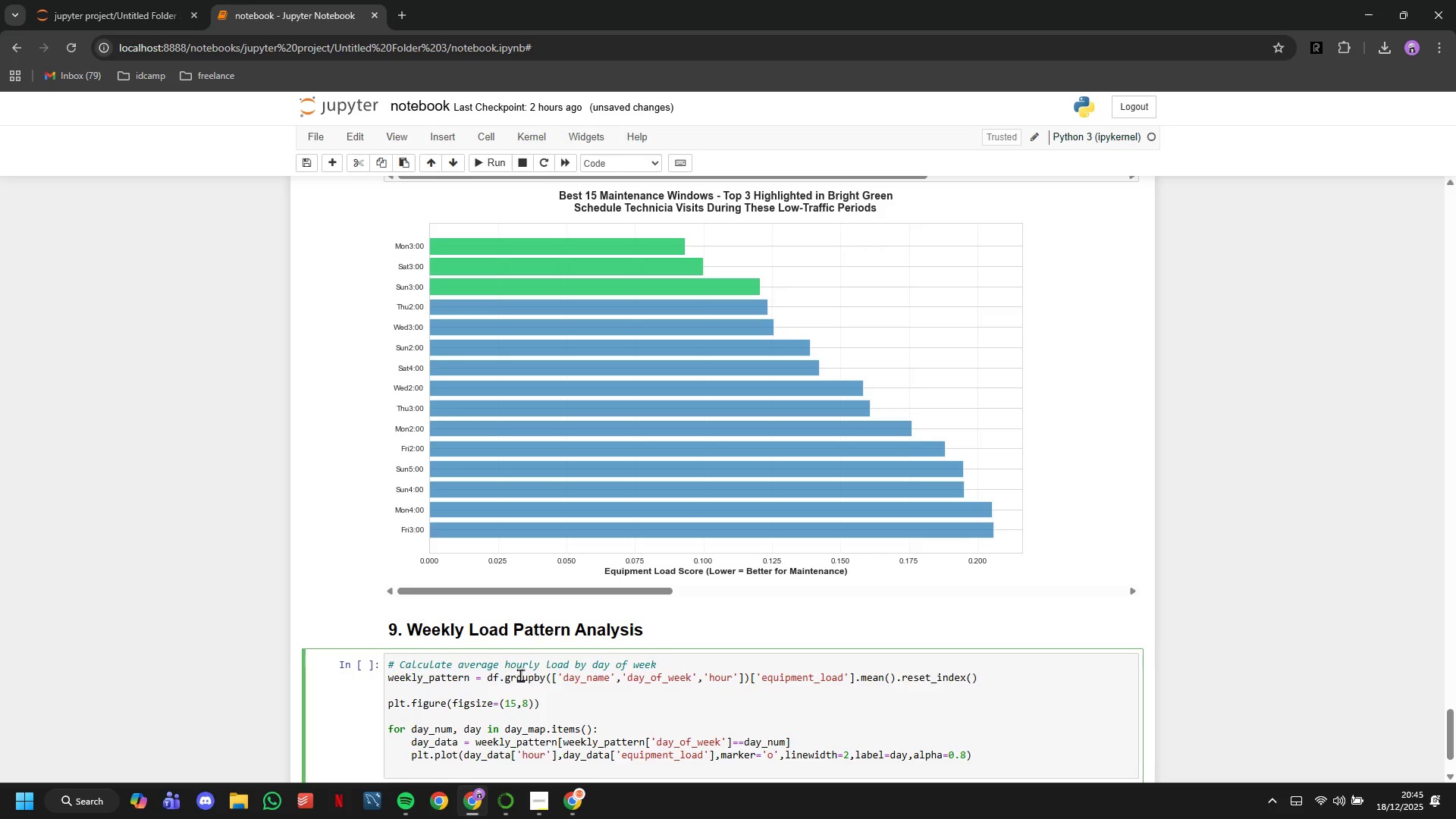 
type(plt.xlabel('Hour of Day)
 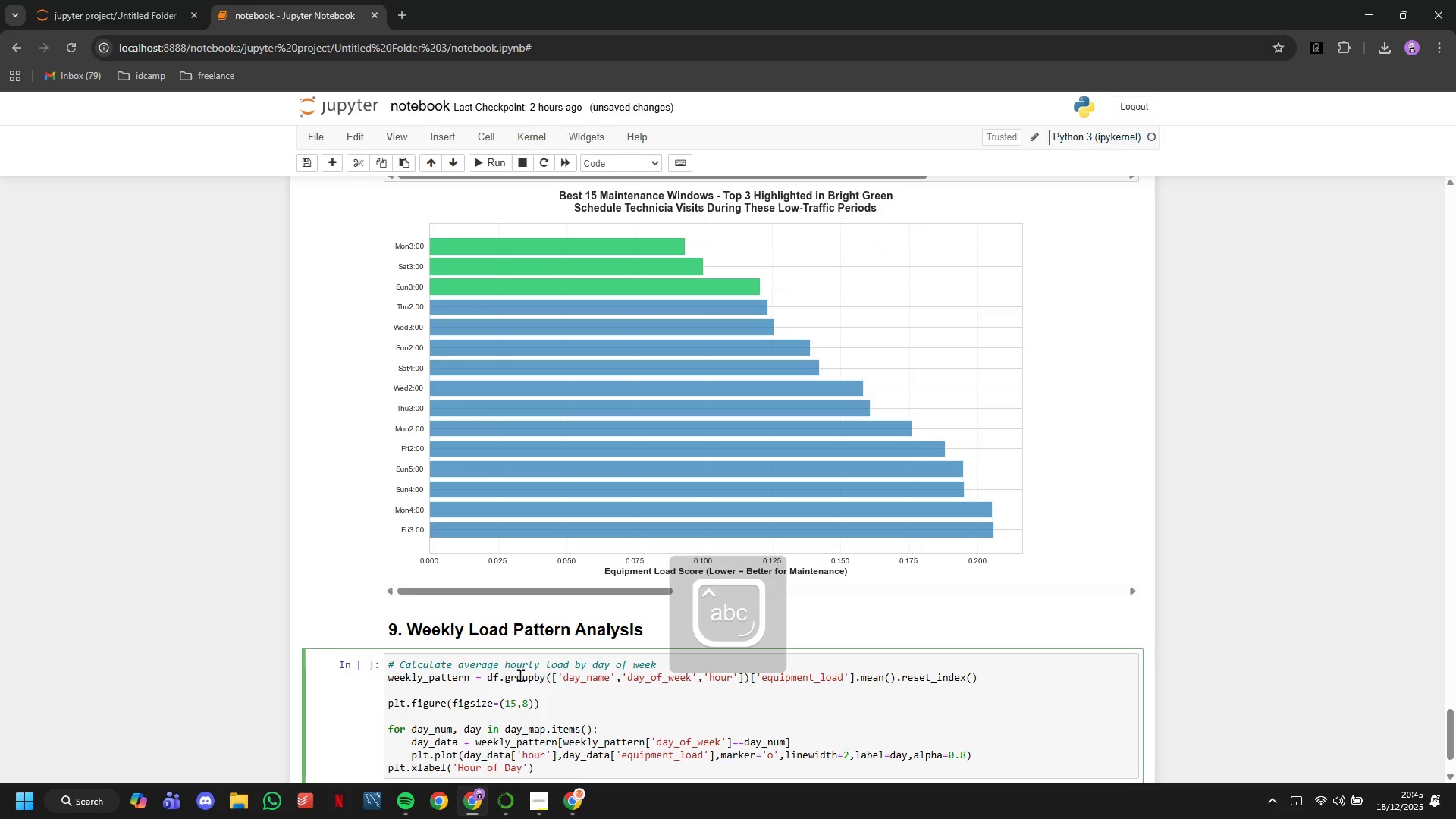 
key(ArrowRight)
 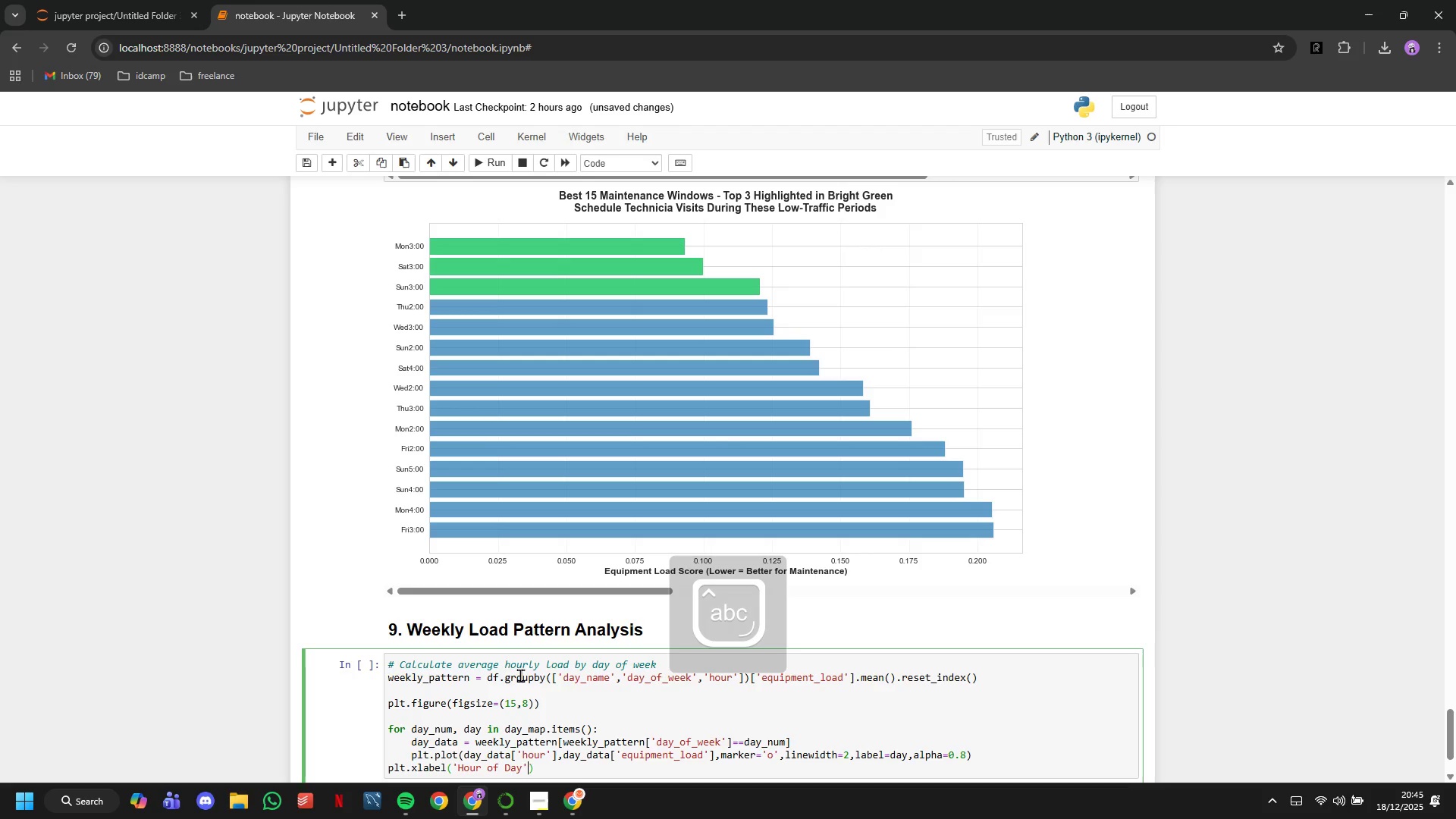 
type(,fontsize=12. )
key(Backspace)
key(Backspace)
type(,fontweighty)
key(Backspace)
type(='bold)
 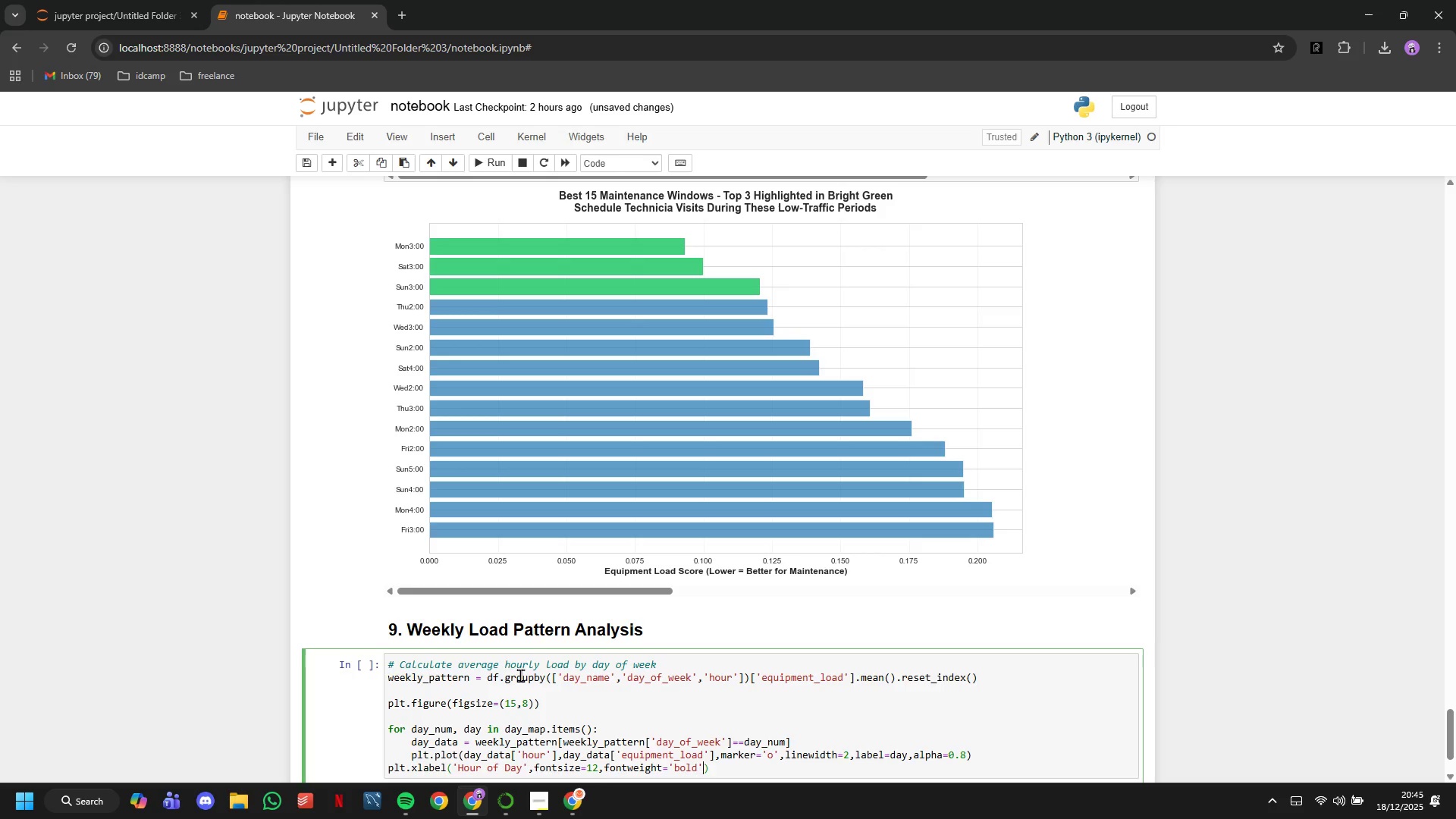 
key(ArrowRight)
 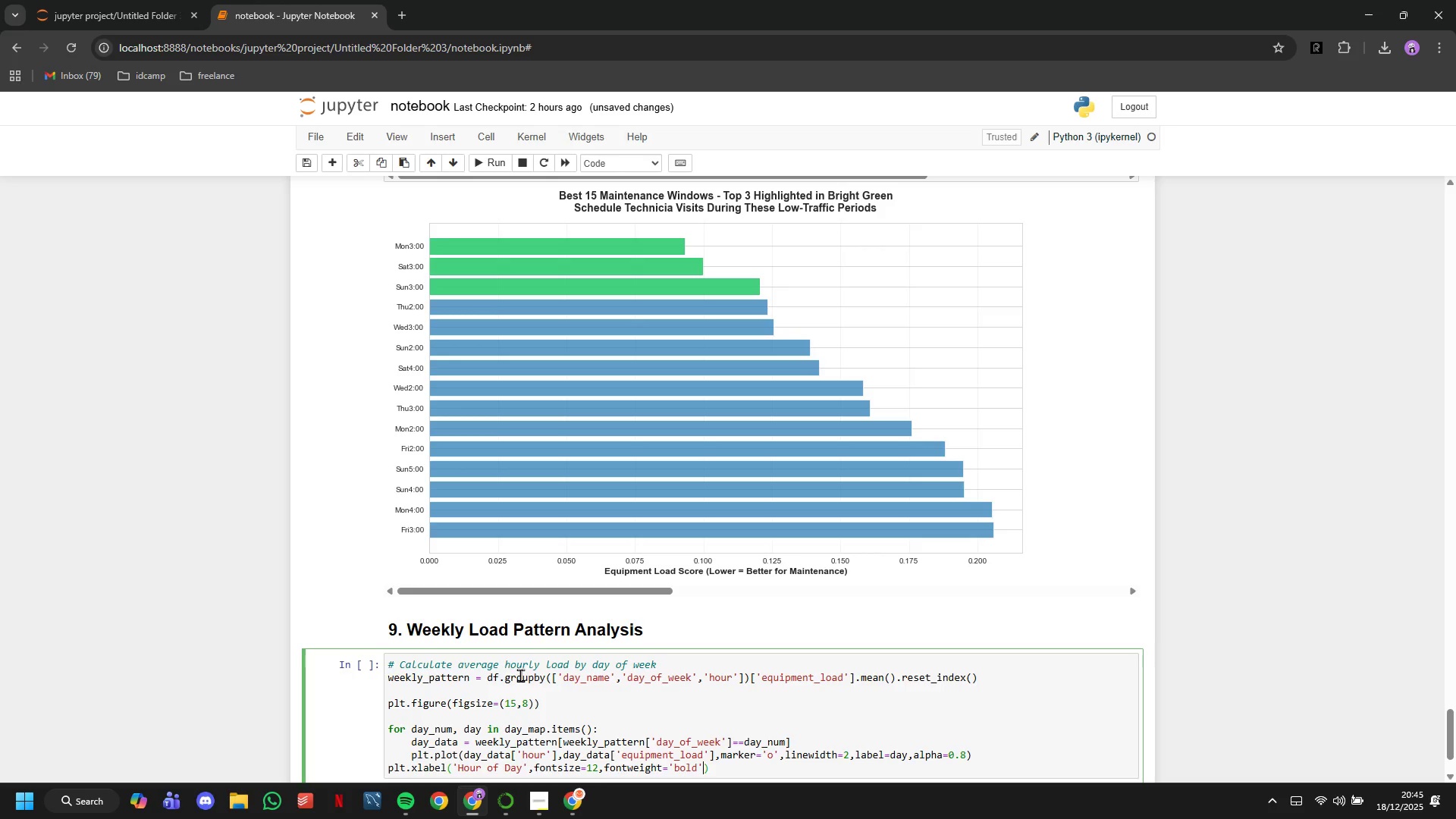 
key(ArrowRight)
 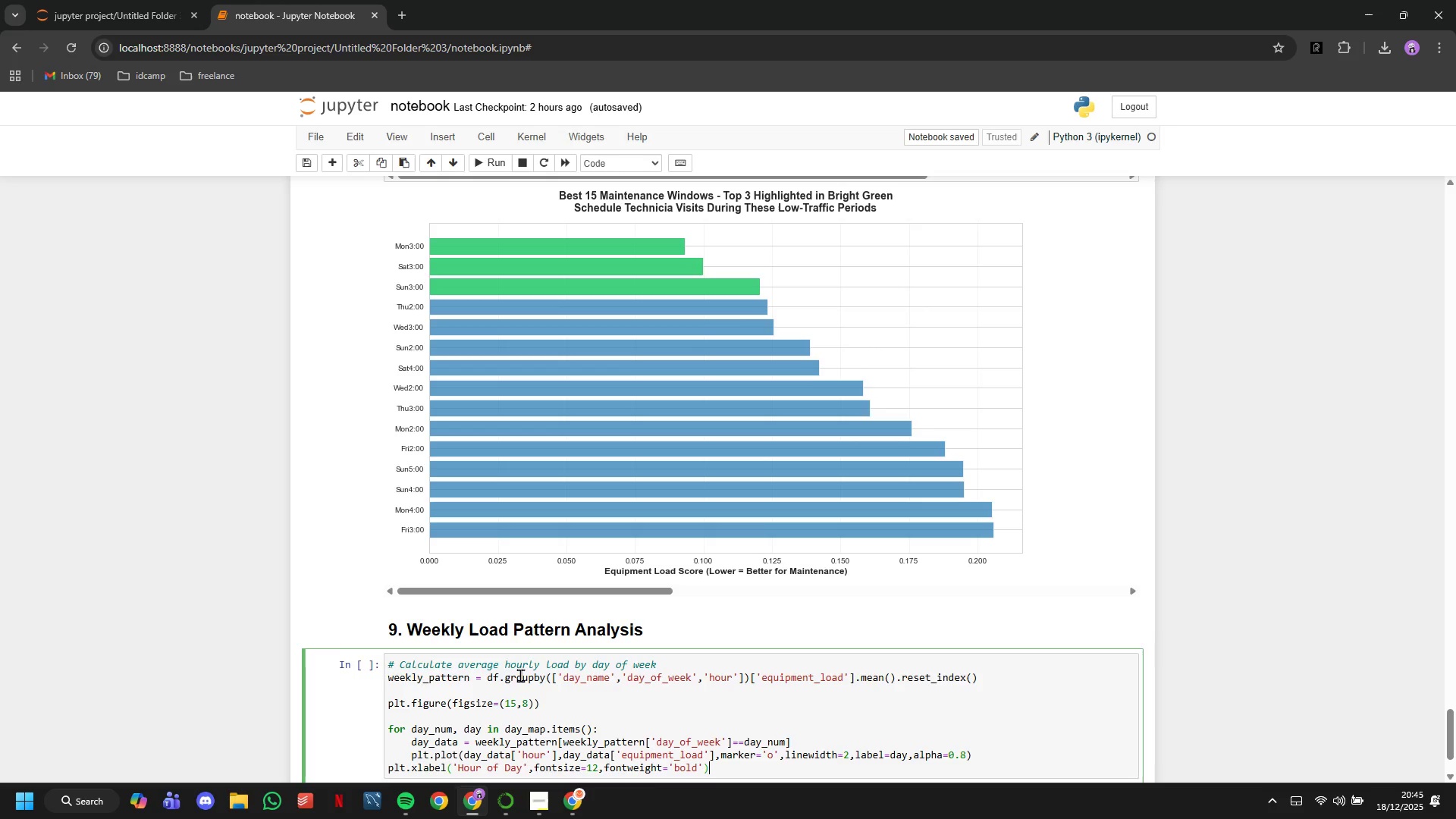 
key(Enter)
 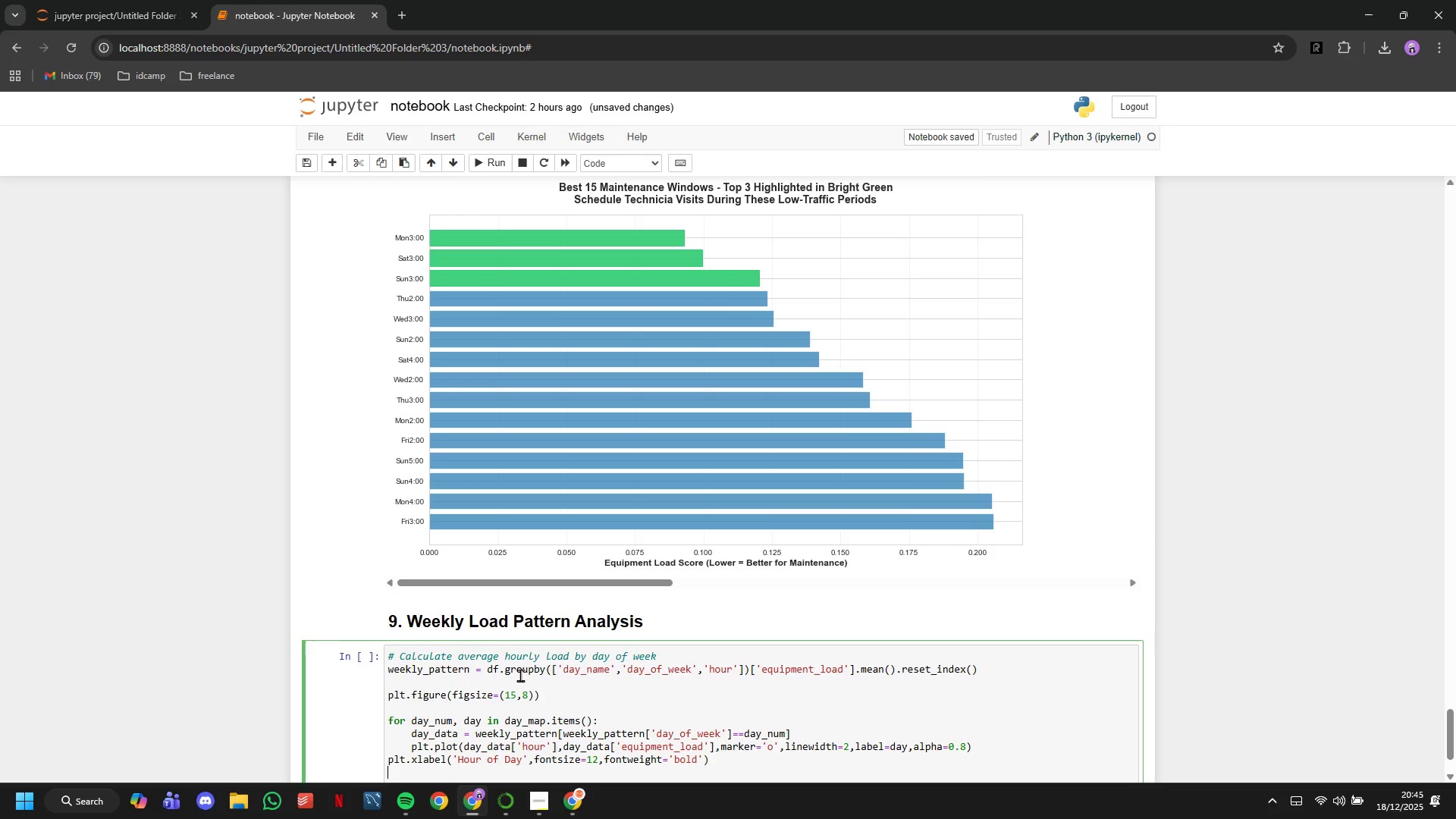 
type(plt.ylabel('Average Equipemn)
key(Backspace)
type(ent Load)
 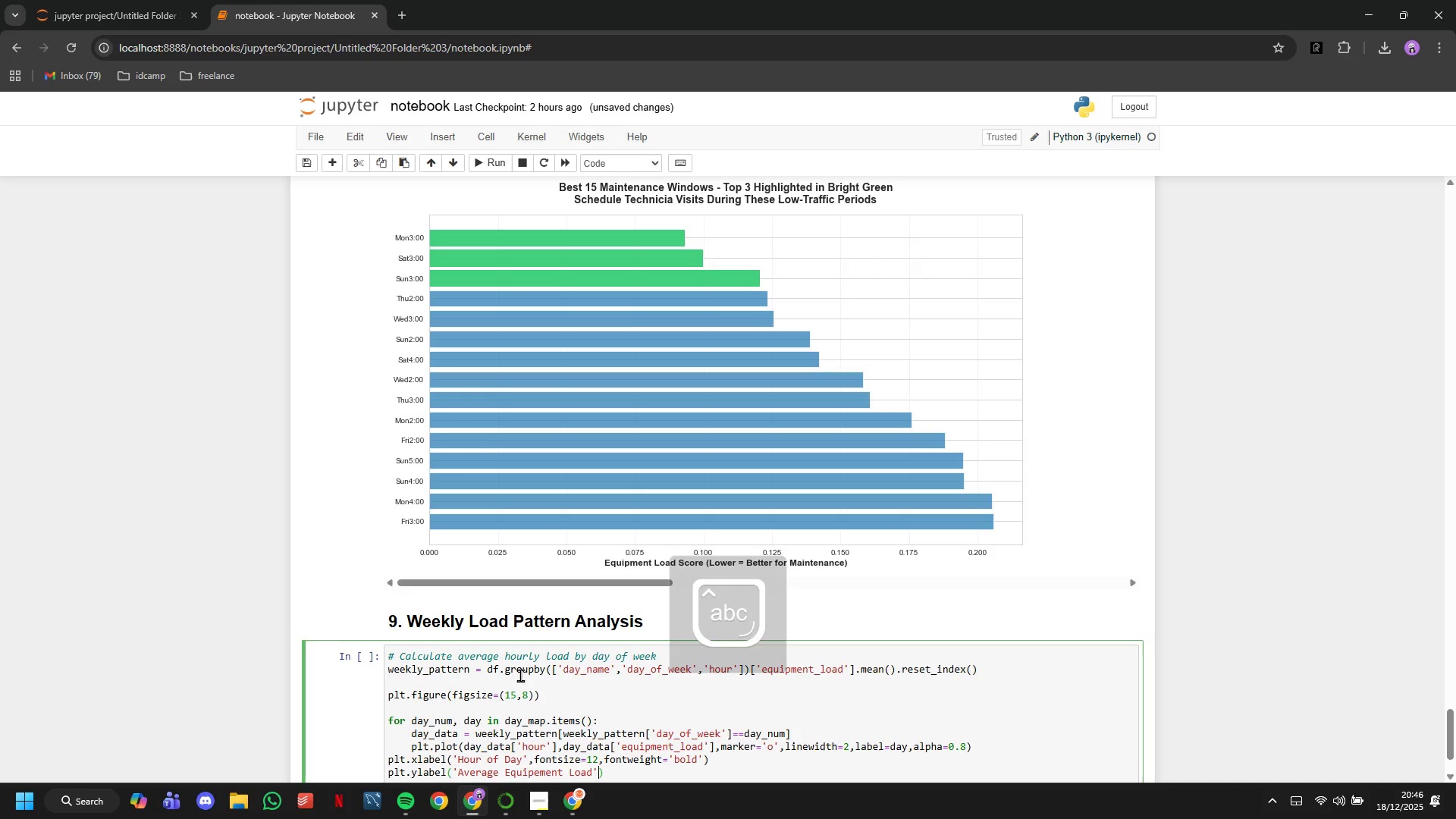 
key(ArrowRight)
 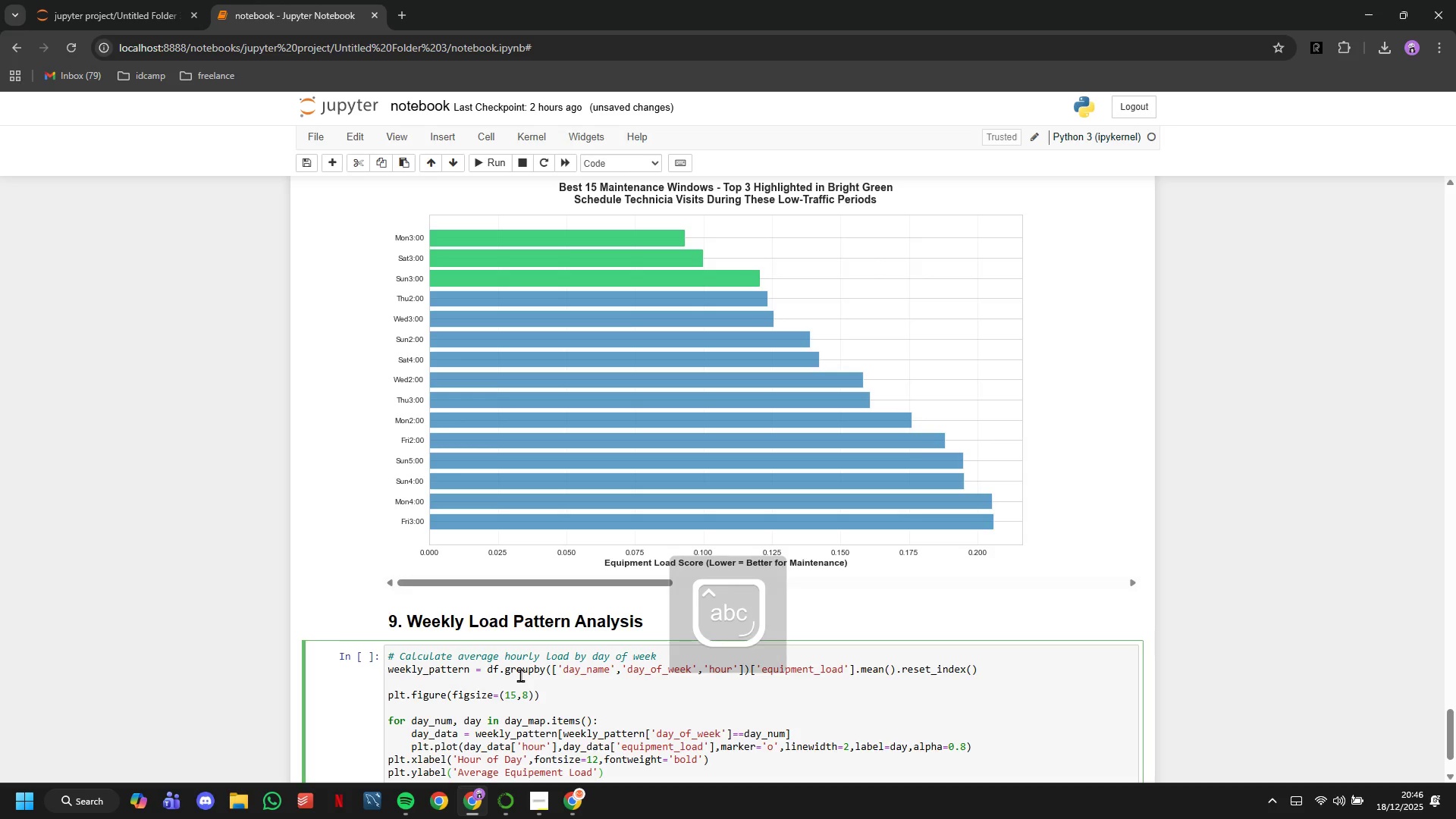 
type(,fontsize-1)
key(Backspace)
key(Backspace)
type(=12,fontweight='bold)
 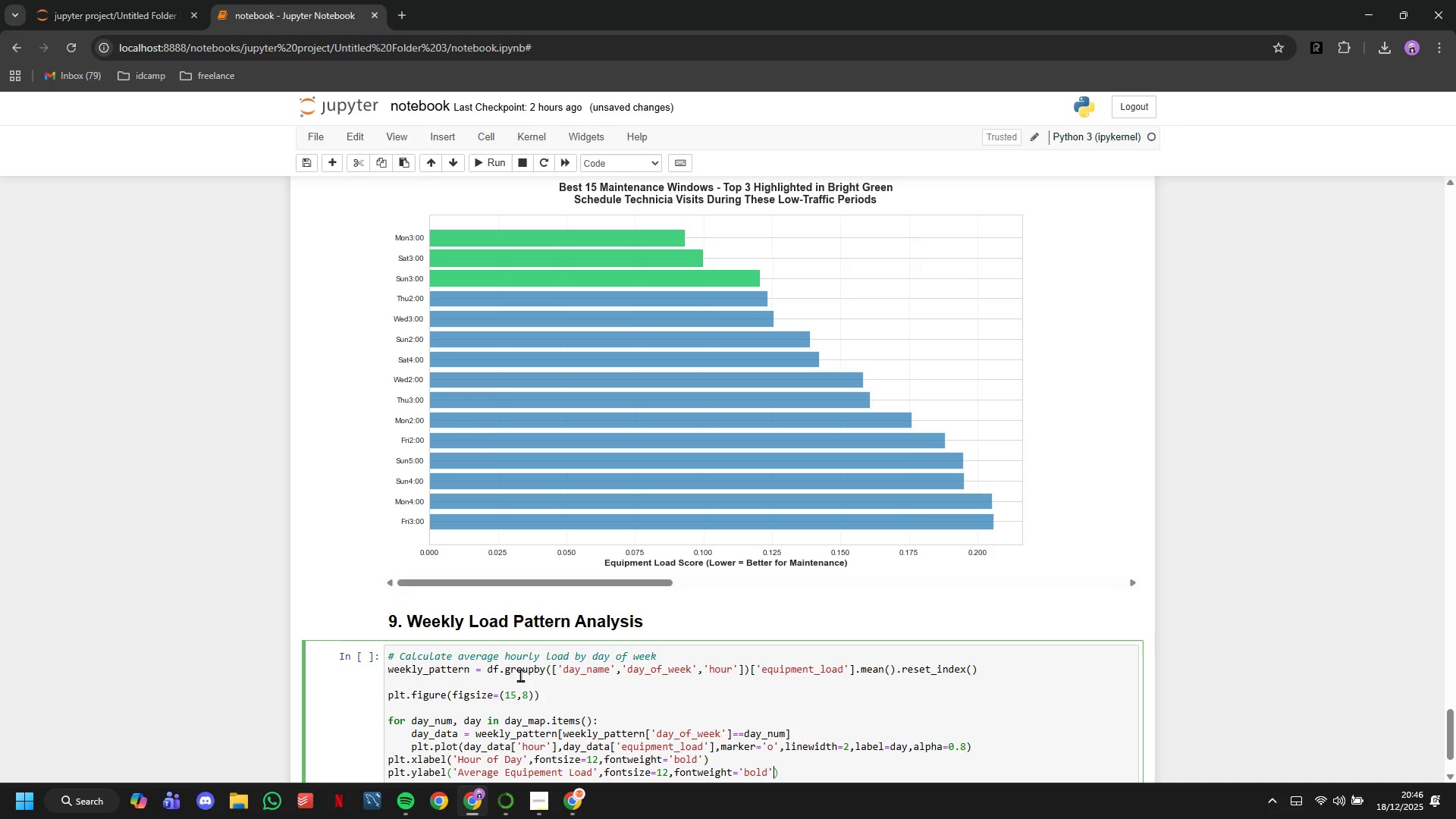 
key(ArrowRight)
 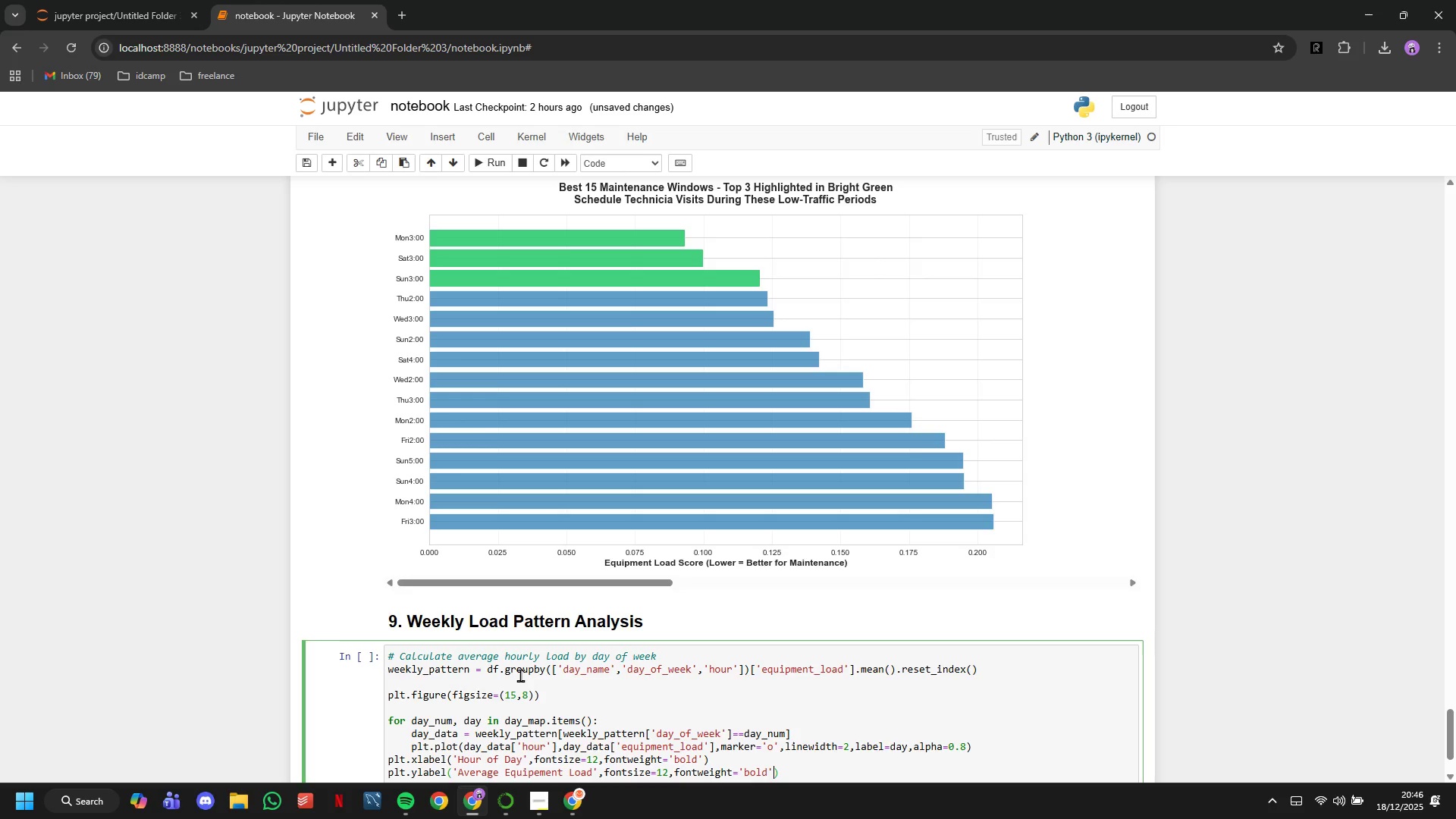 
key(ArrowRight)
 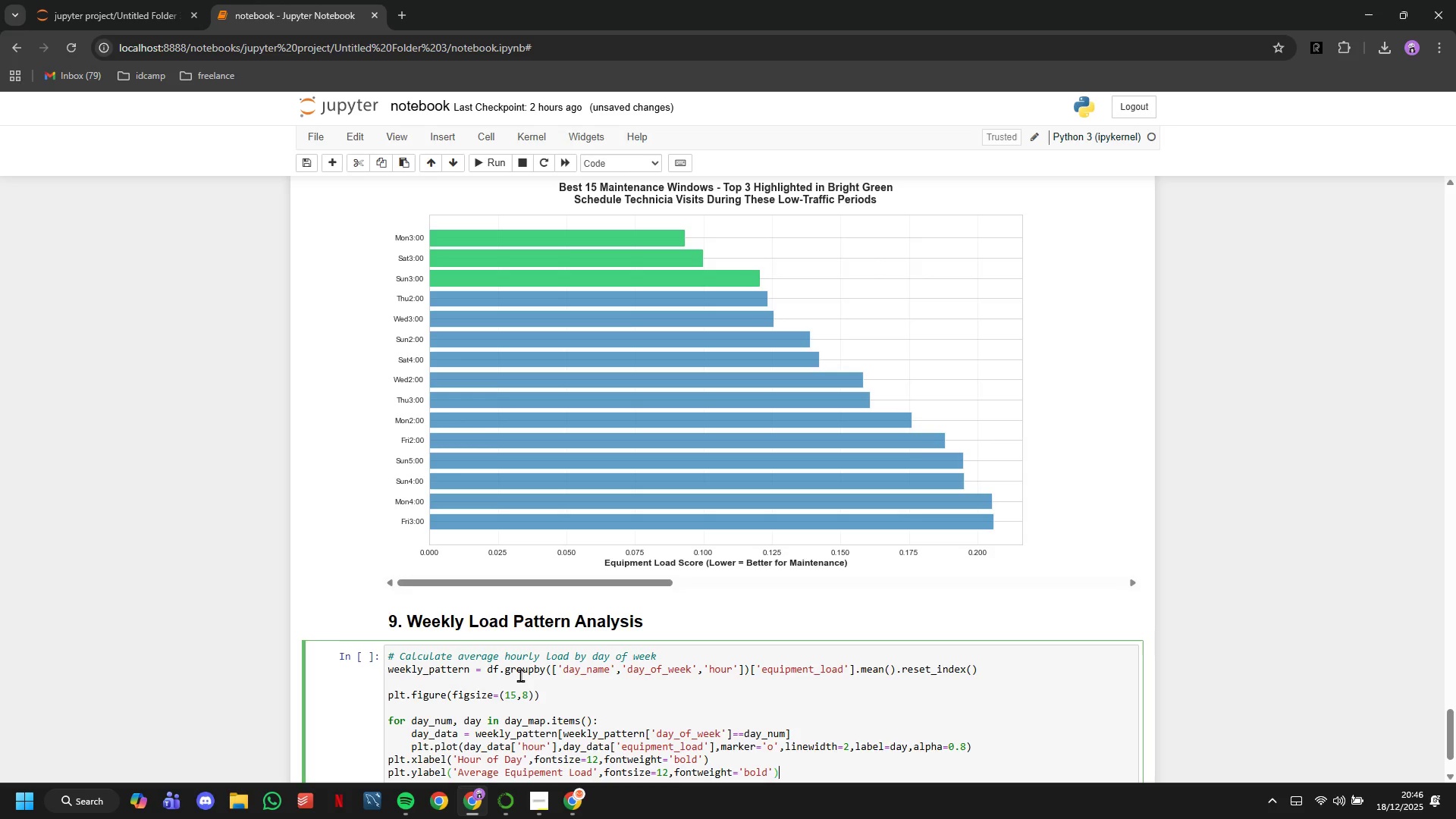 
key(ArrowRight)
 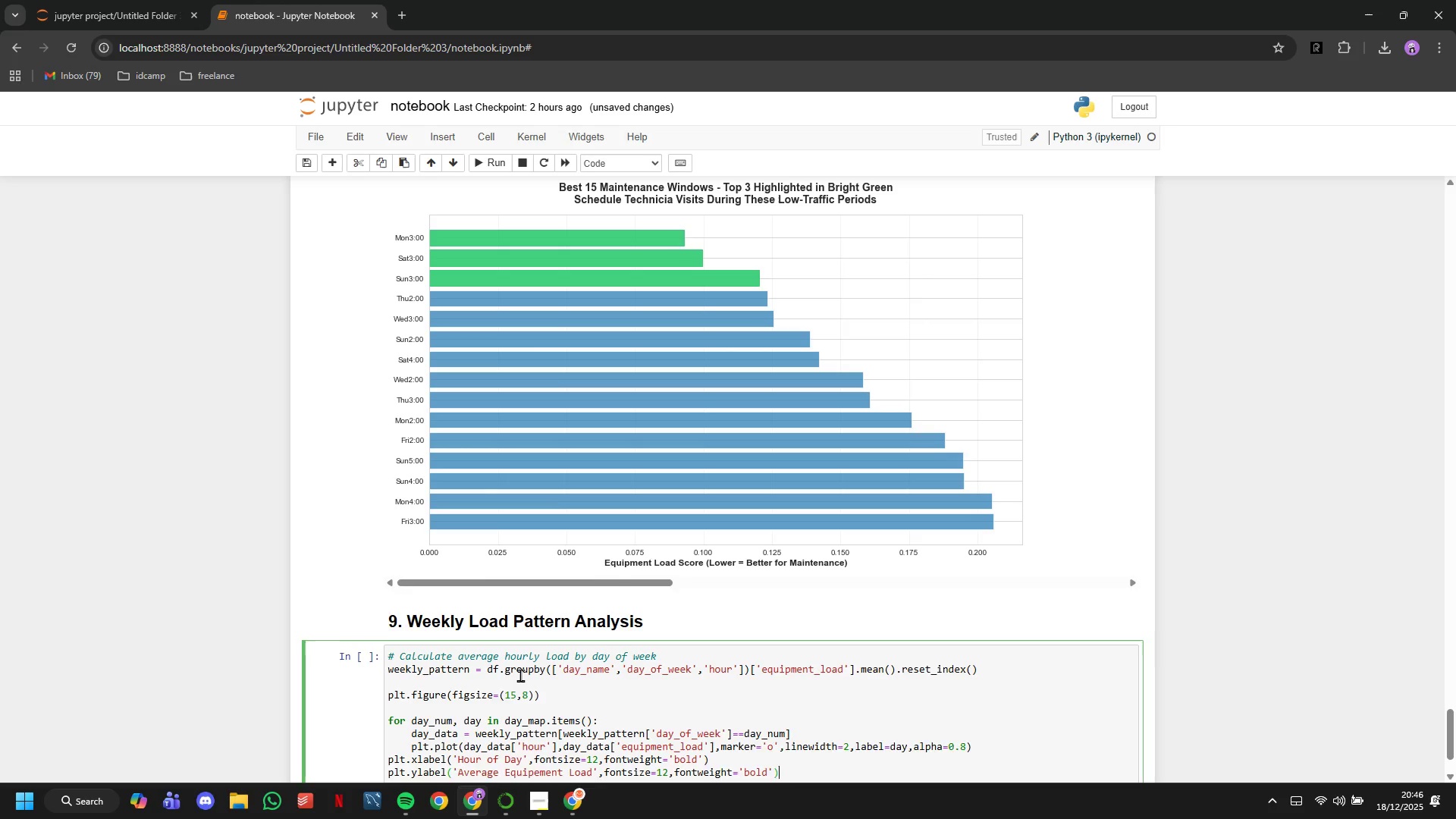 
key(Enter)
 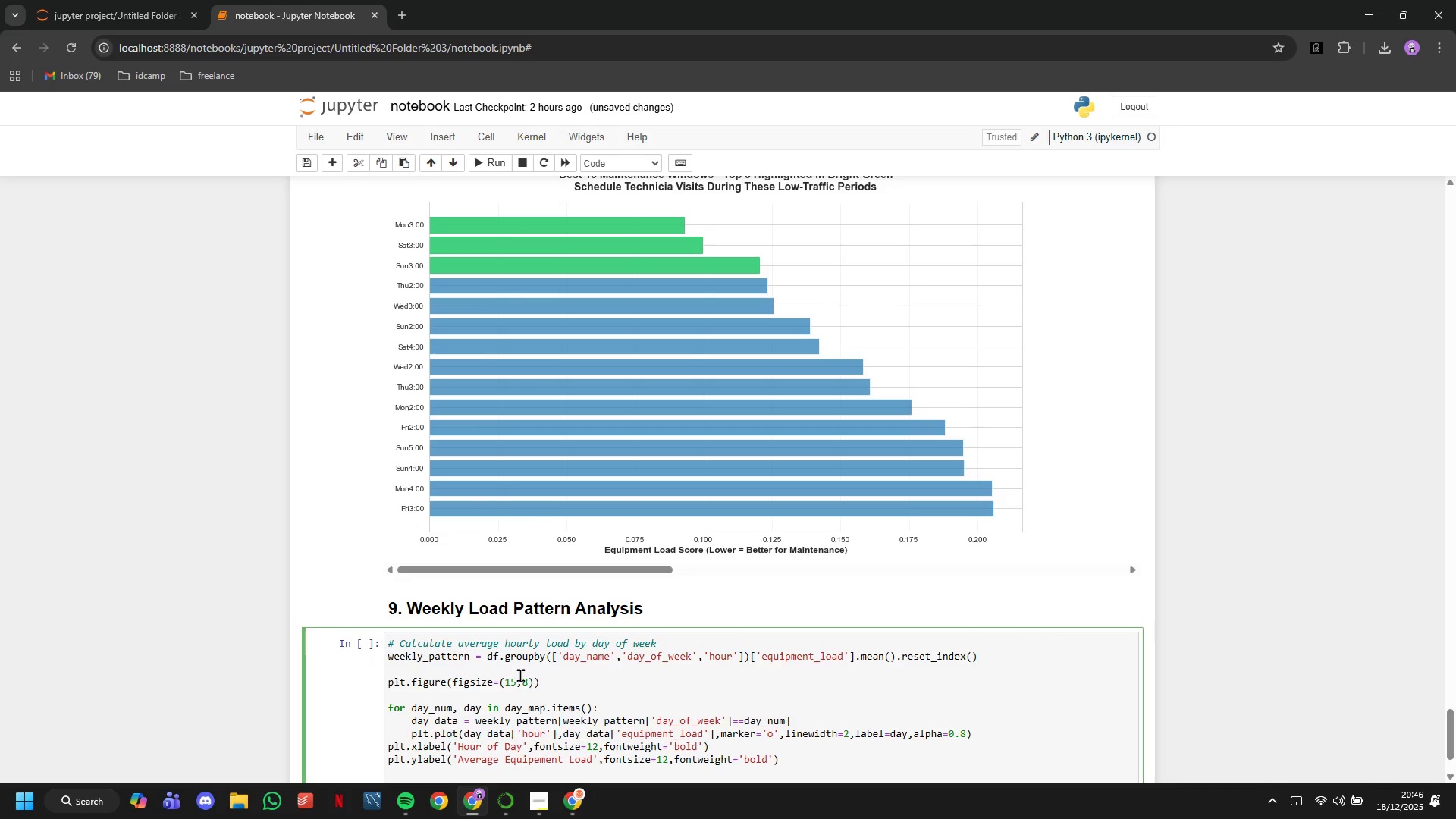 
type(plt.title('Equipment Load Throughout)
 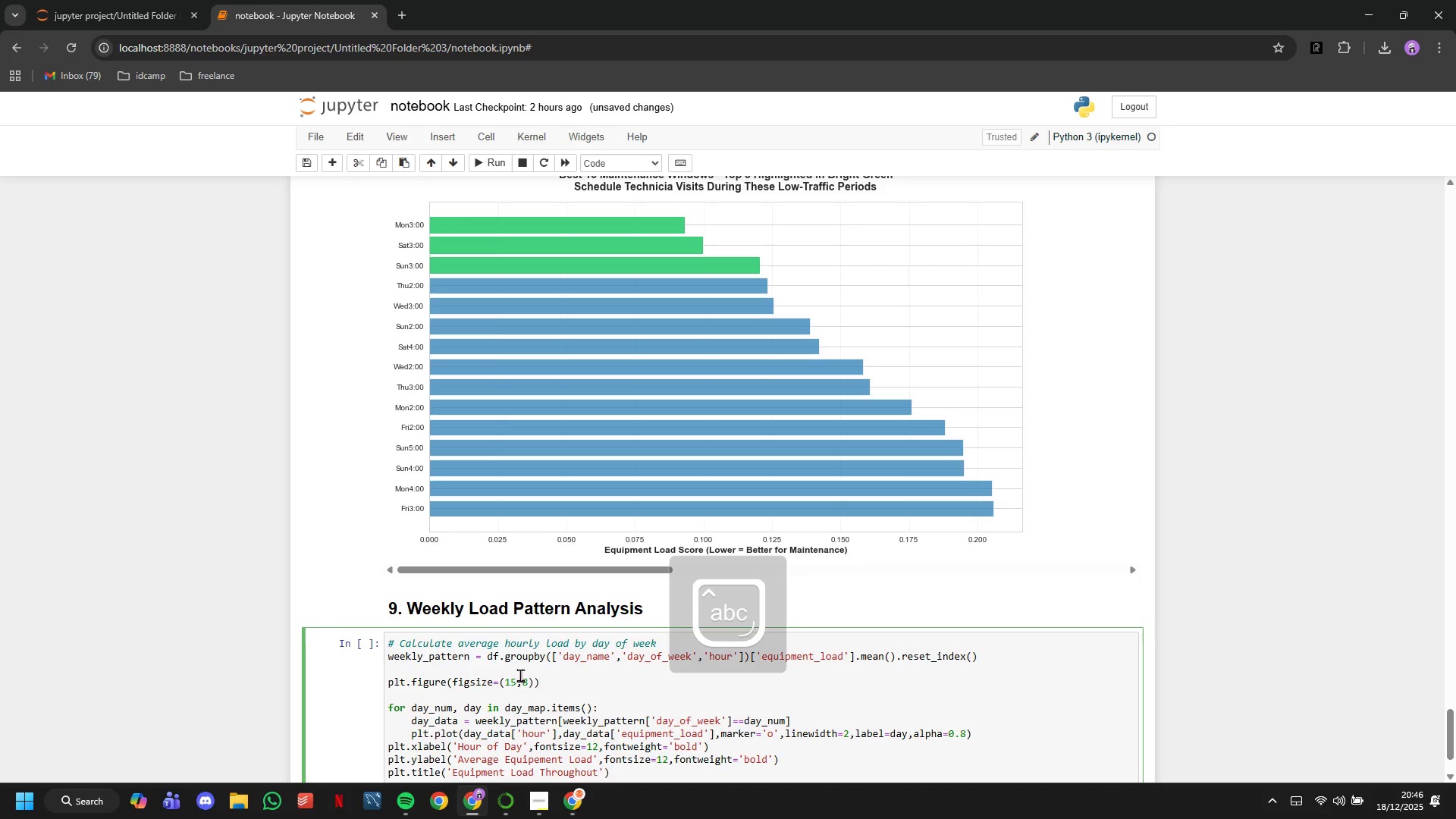 
wait(14.48)
 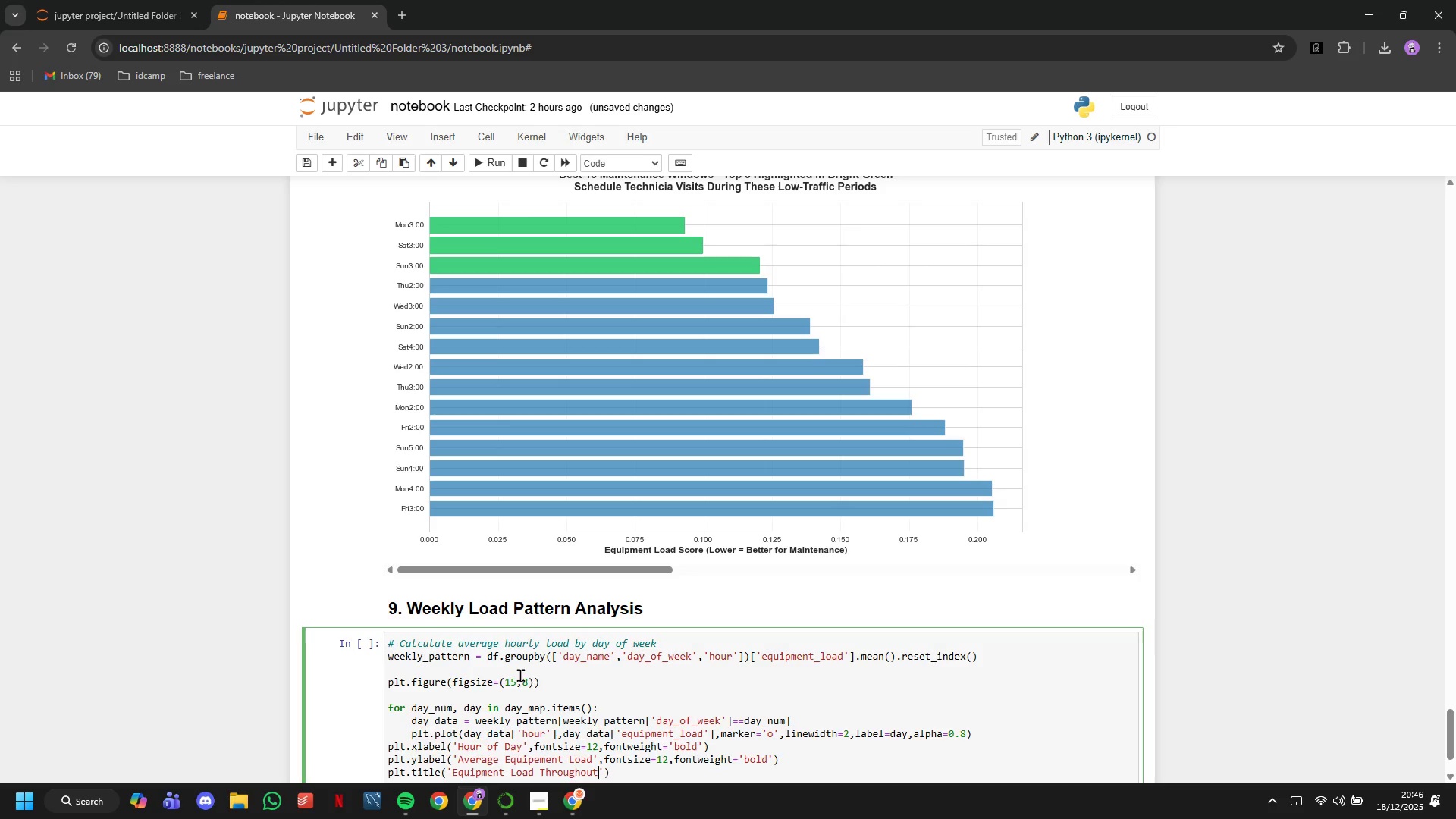 
scroll: coordinate [520, 675], scroll_direction: down, amount: 3.0
 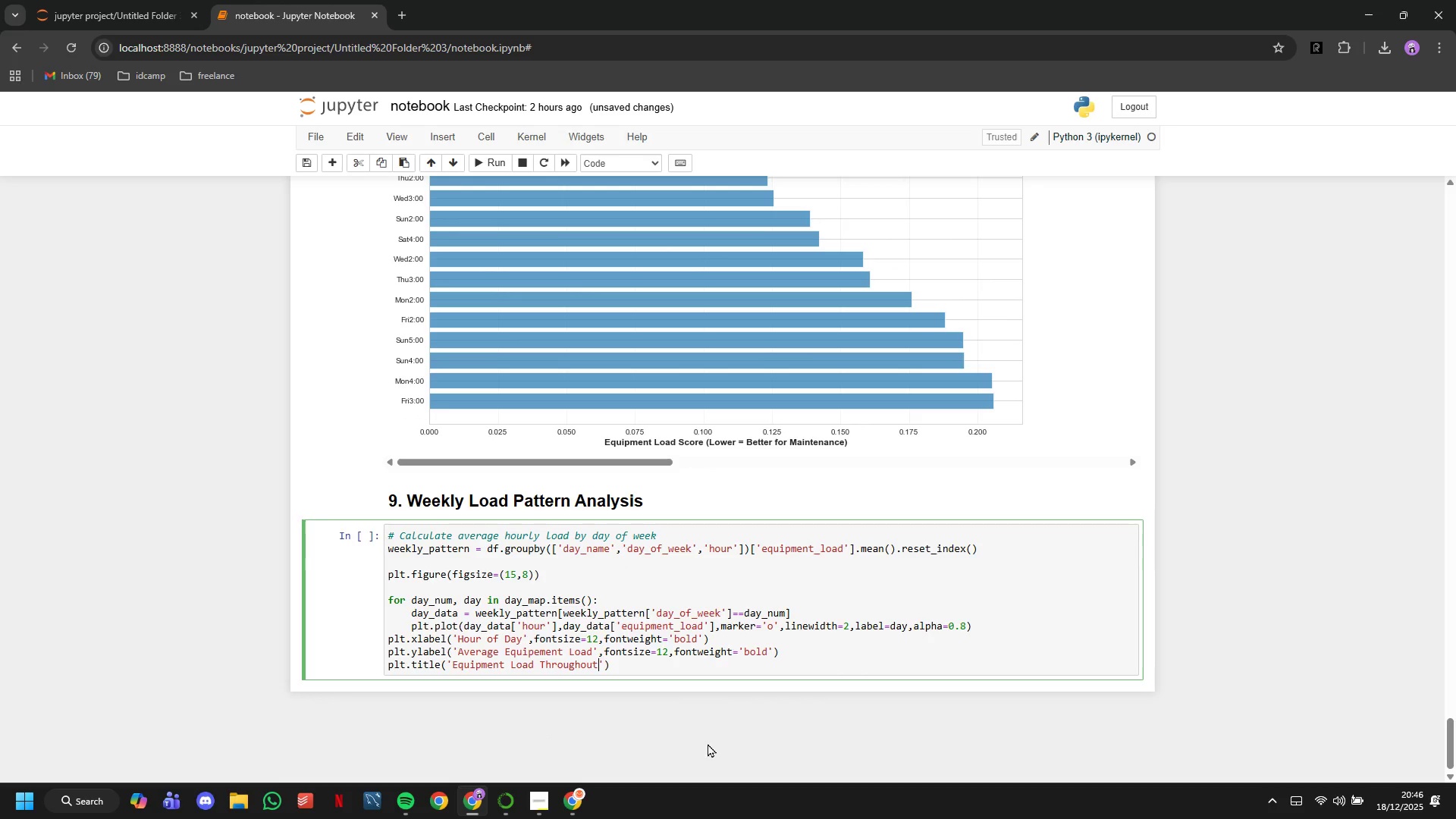 
type( the Week\n Identryfun)
key(Backspace)
key(Backspace)
key(Backspace)
key(Backspace)
key(Backspace)
type(yf)
key(Backspace)
key(Backspace)
type(ifyng)
 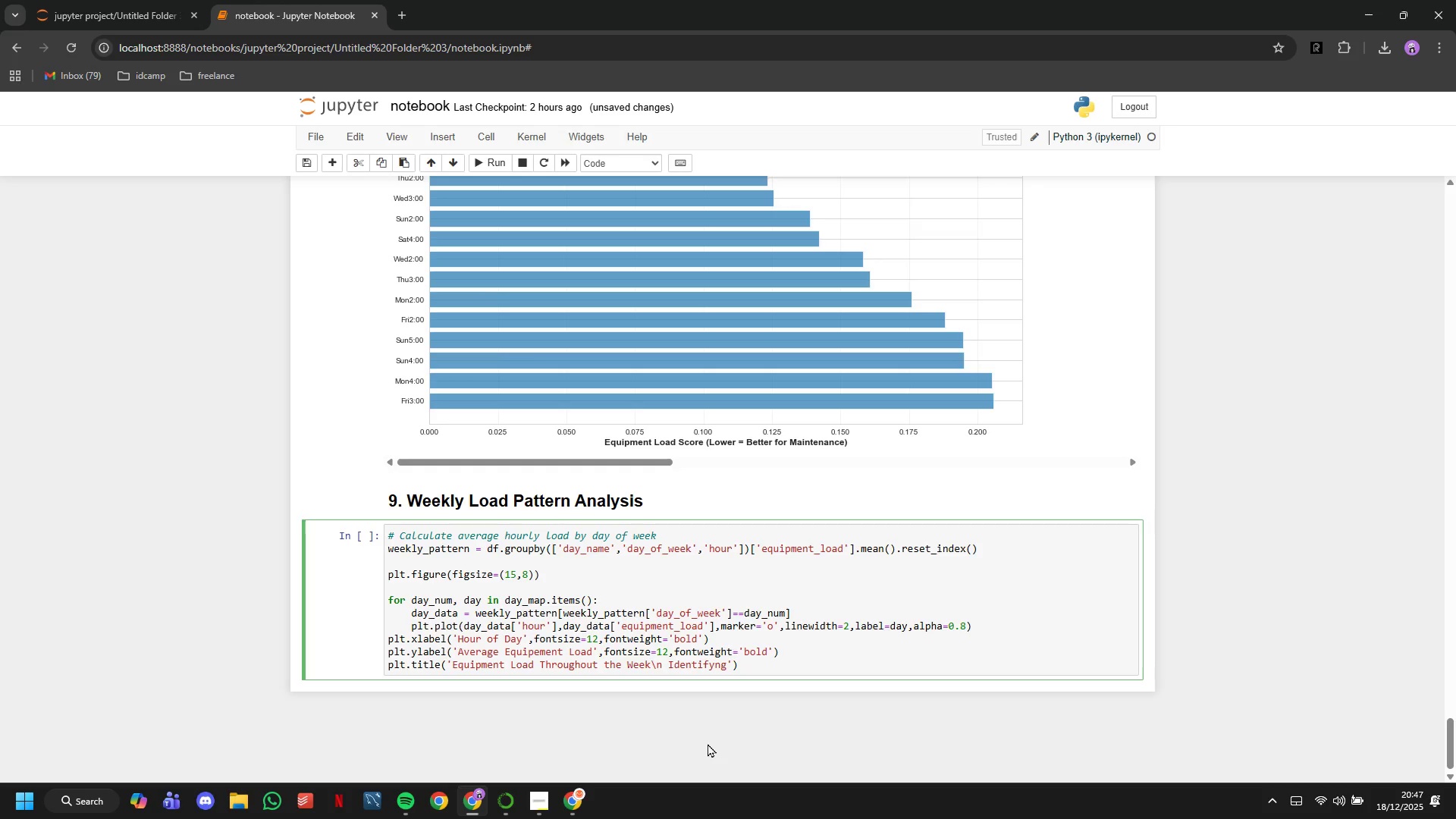 
key(ArrowLeft)
 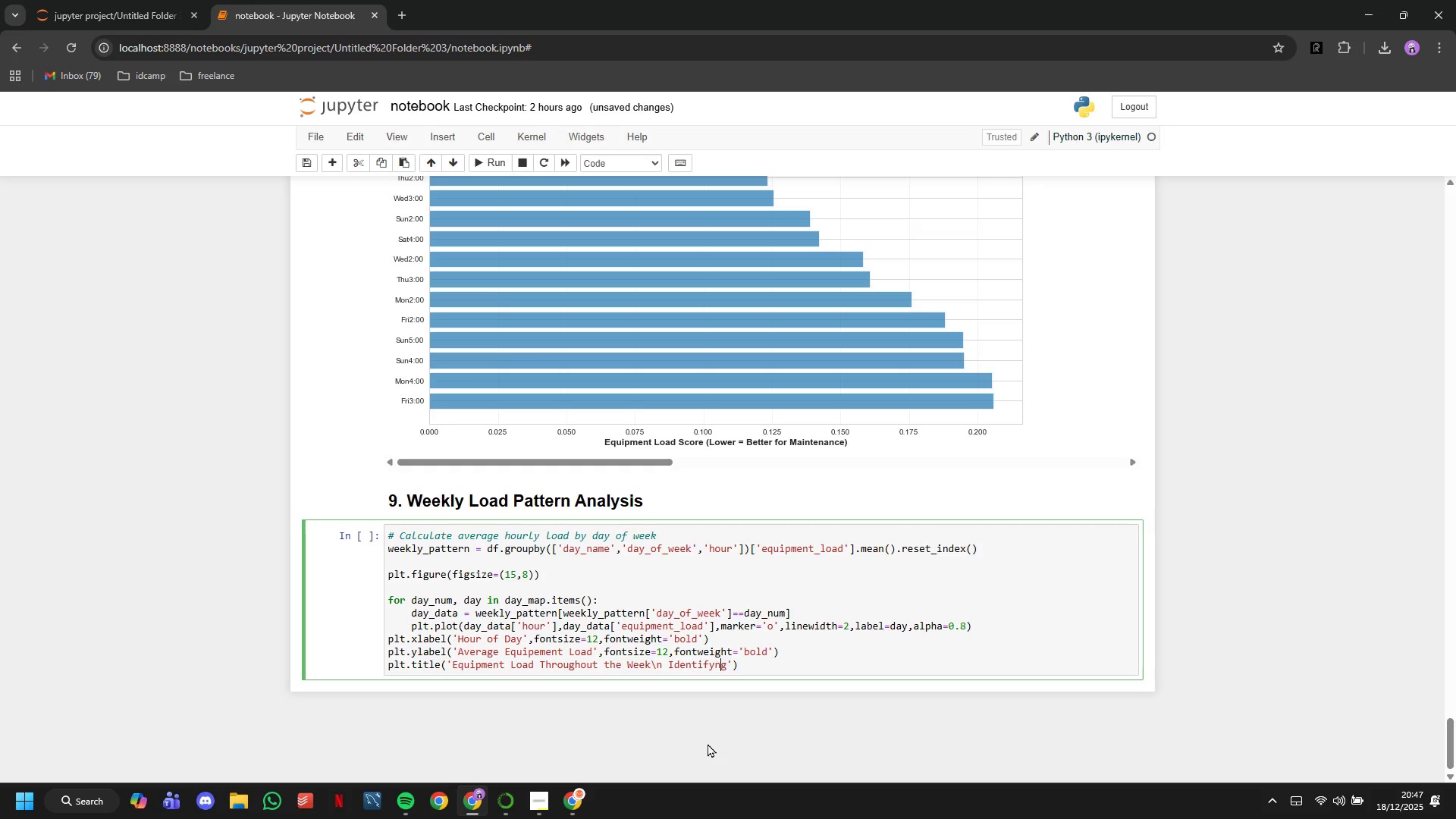 
key(I)
 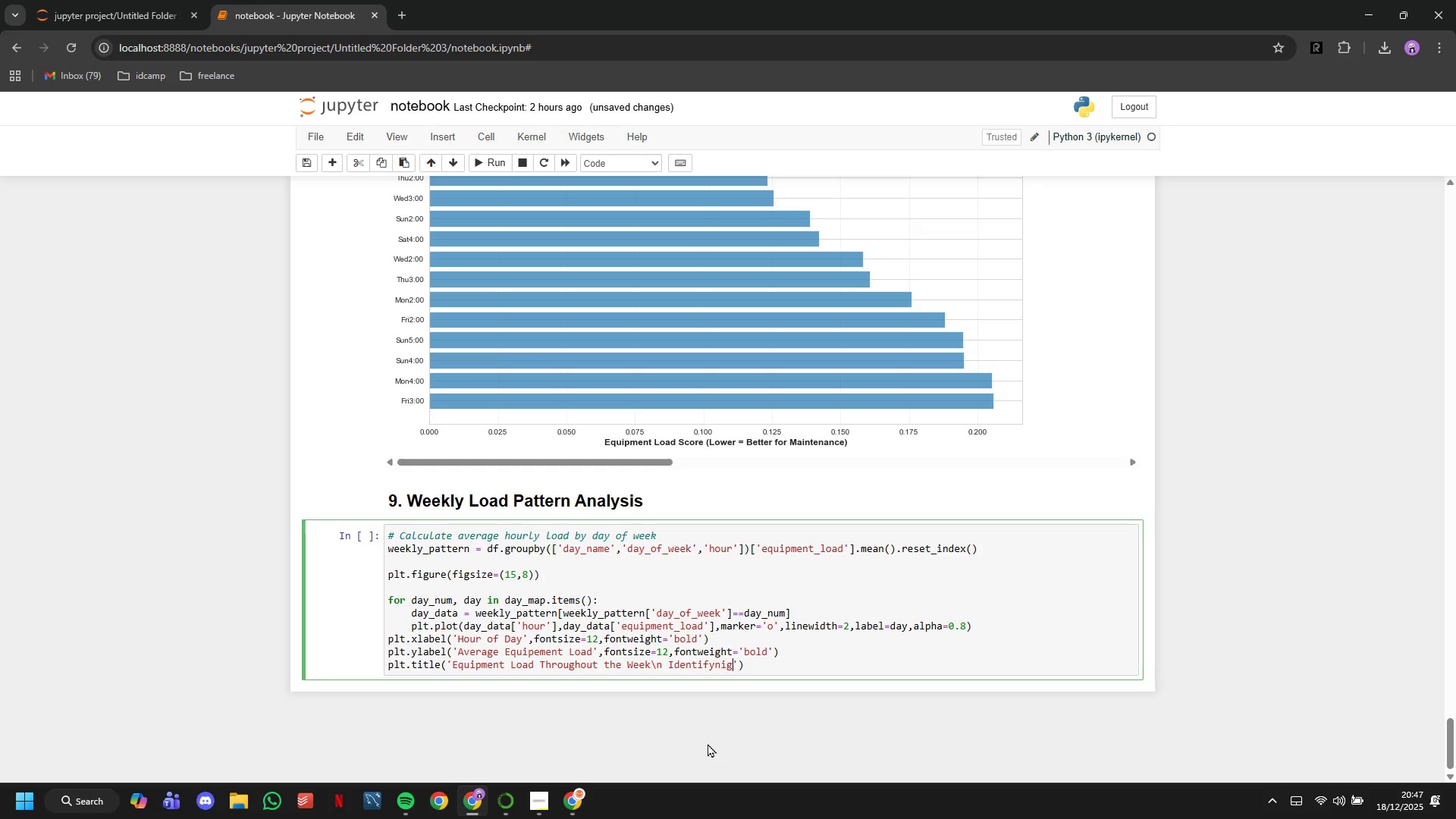 
key(ArrowRight)
 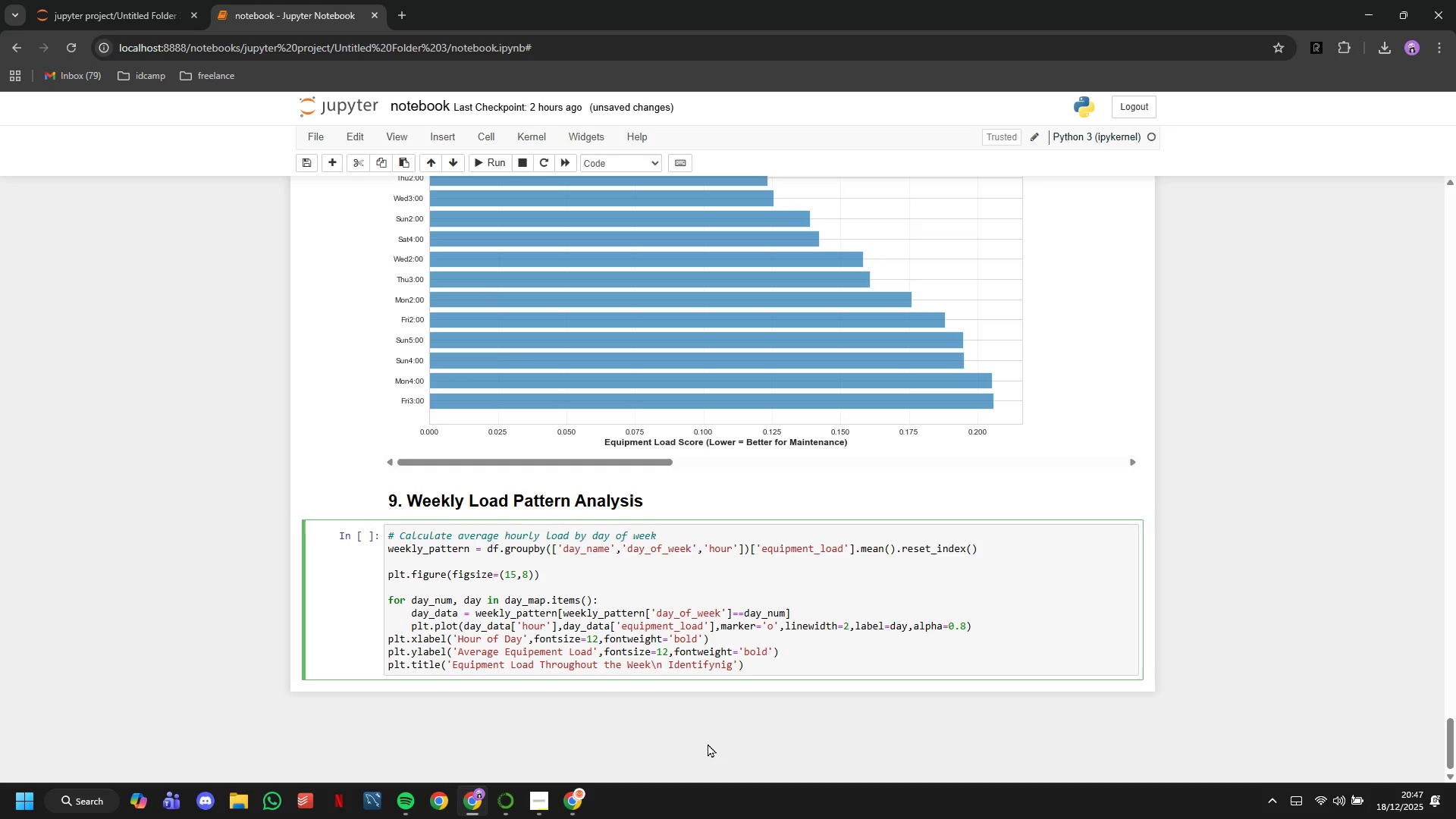 
key(ArrowLeft)
 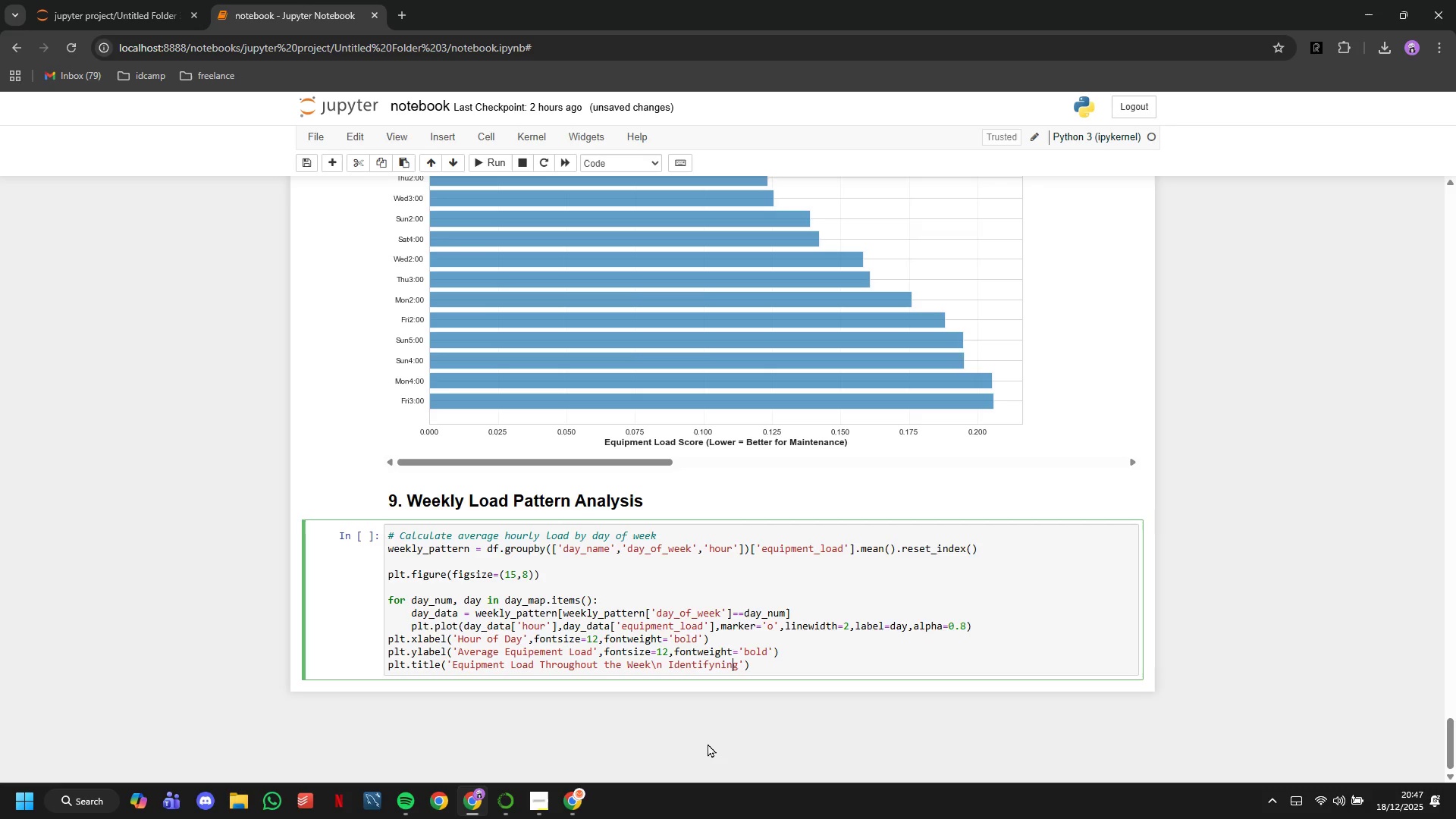 
key(N)
 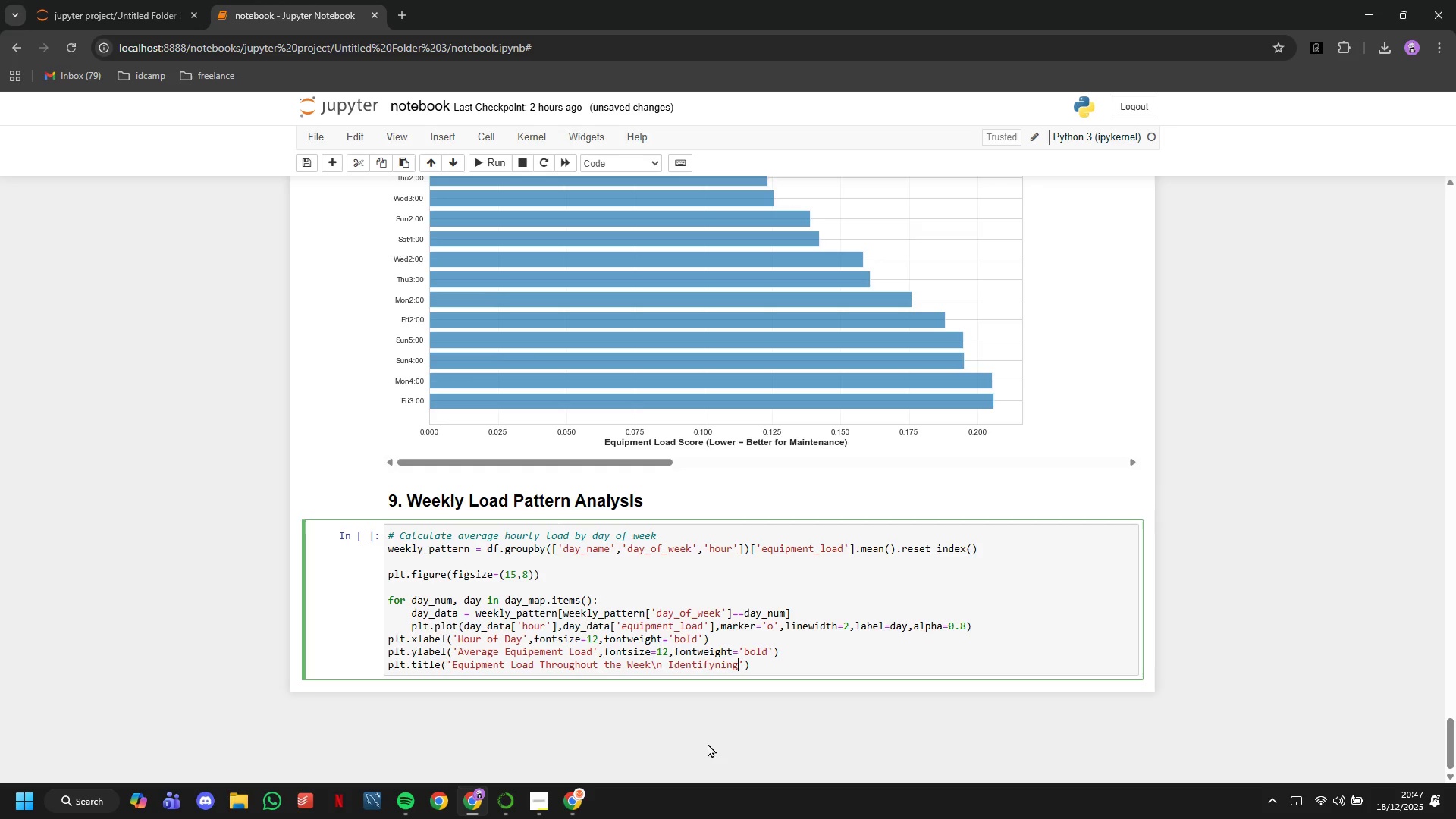 
key(ArrowRight)
 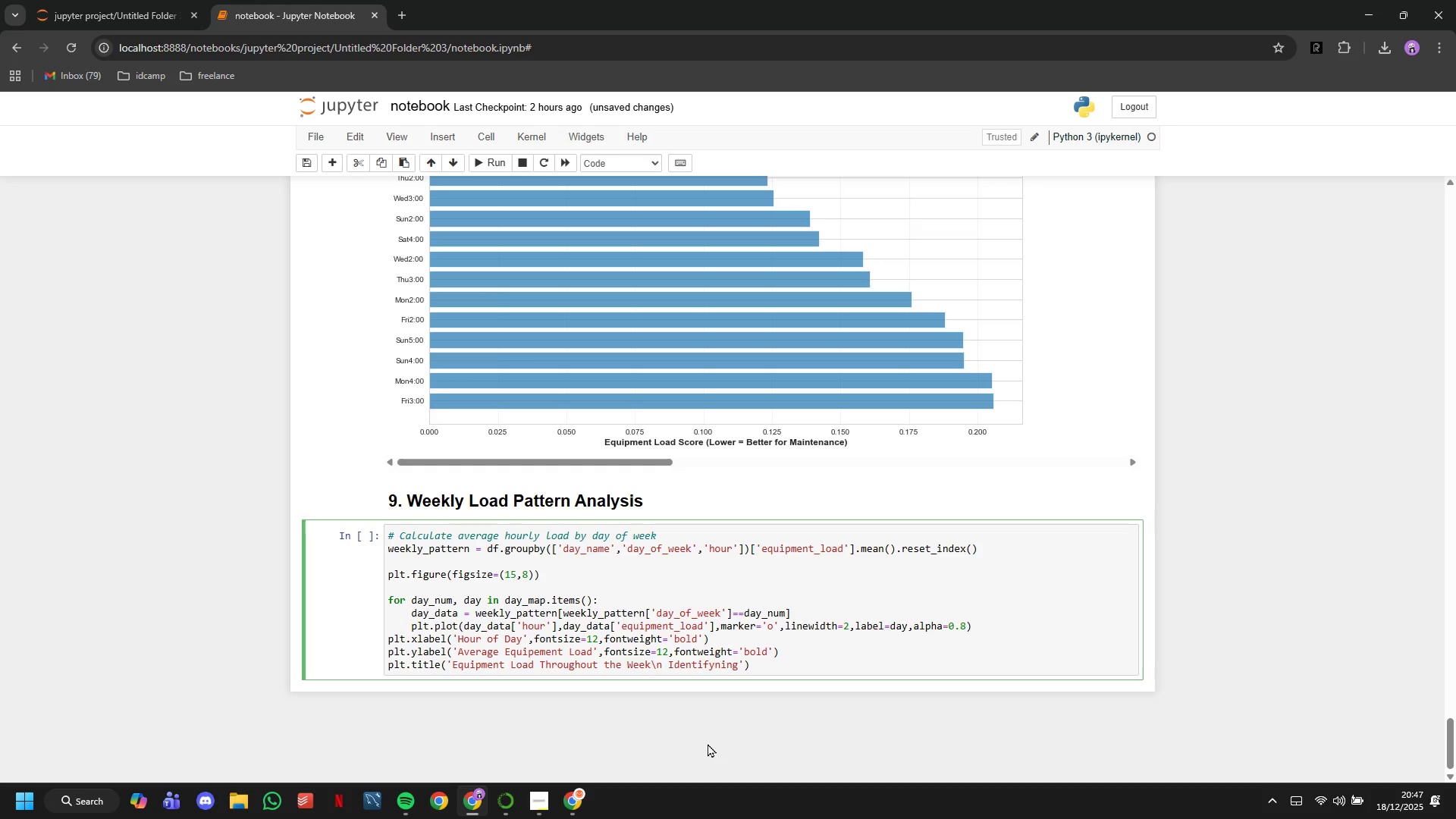 
key(ArrowLeft)
 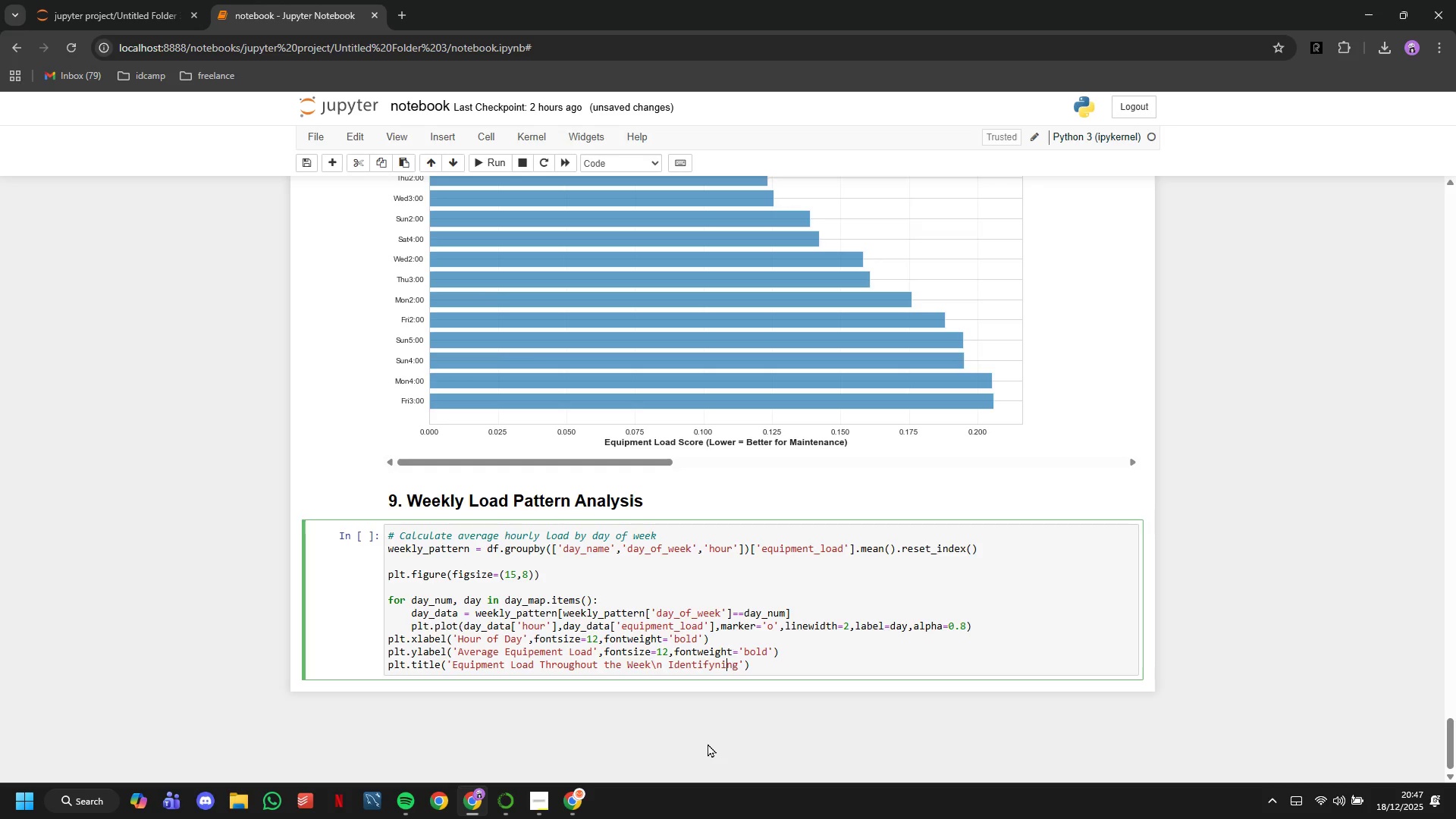 
key(ArrowLeft)
 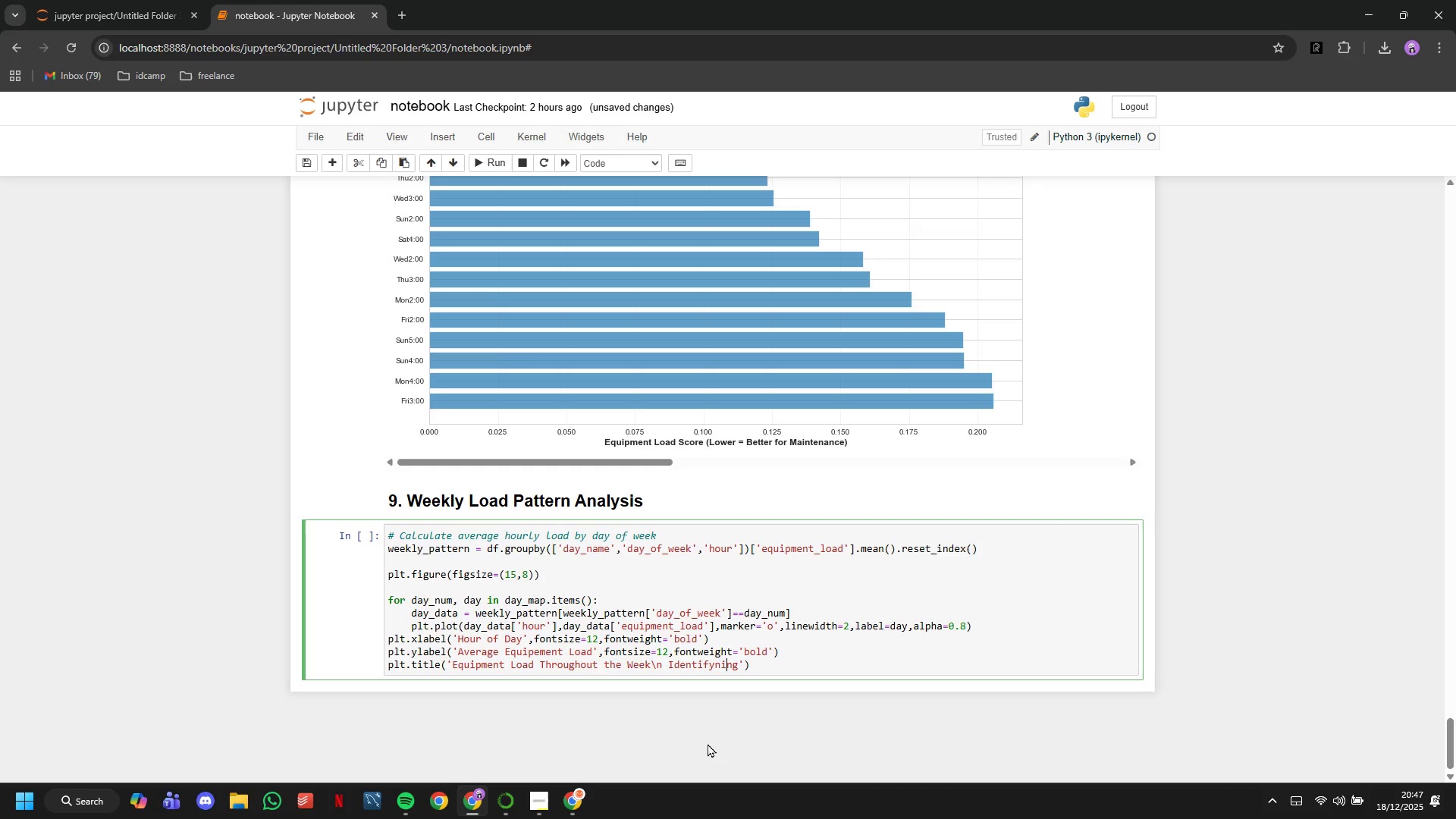 
key(ArrowLeft)
 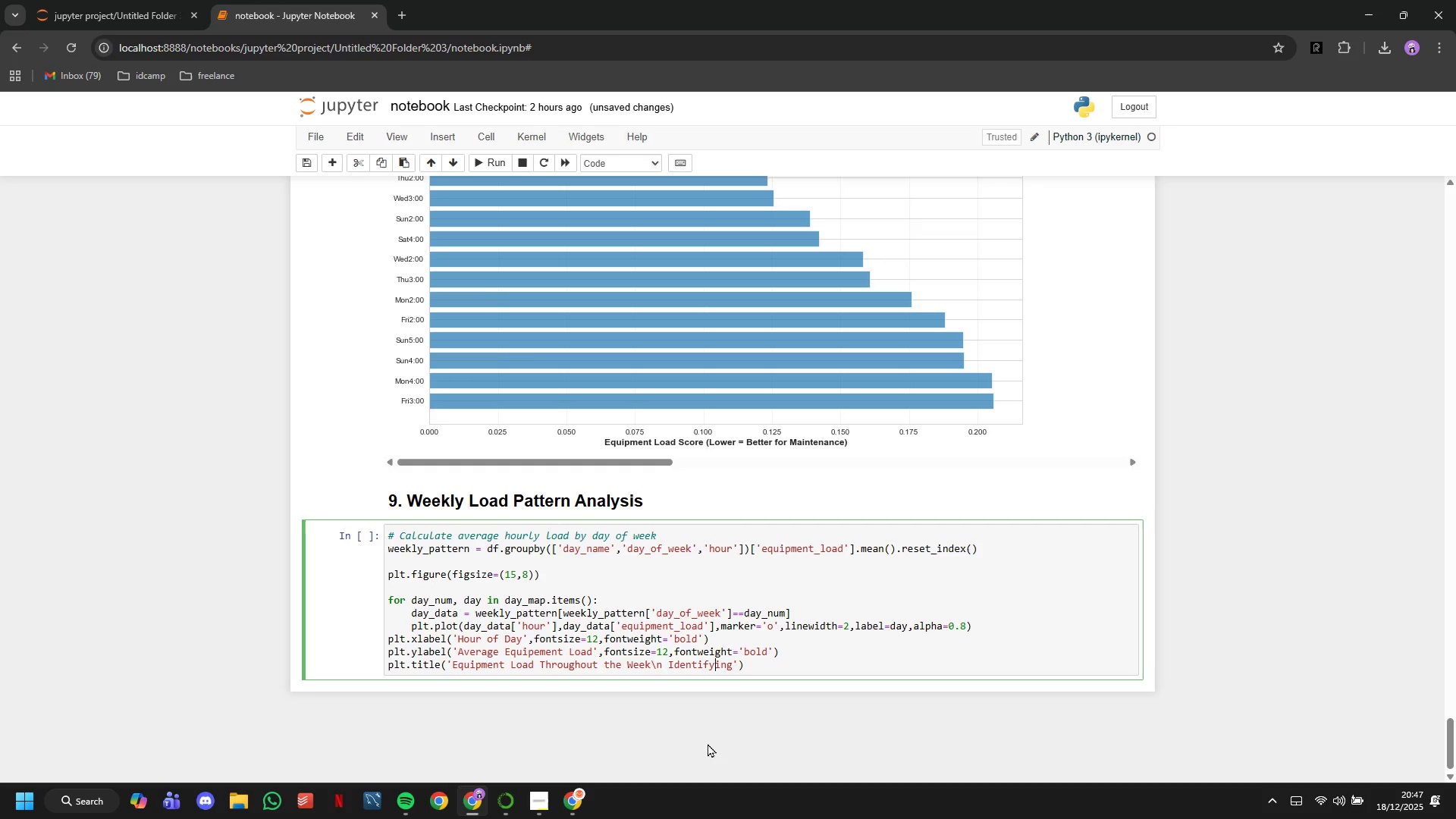 
key(Backspace)
 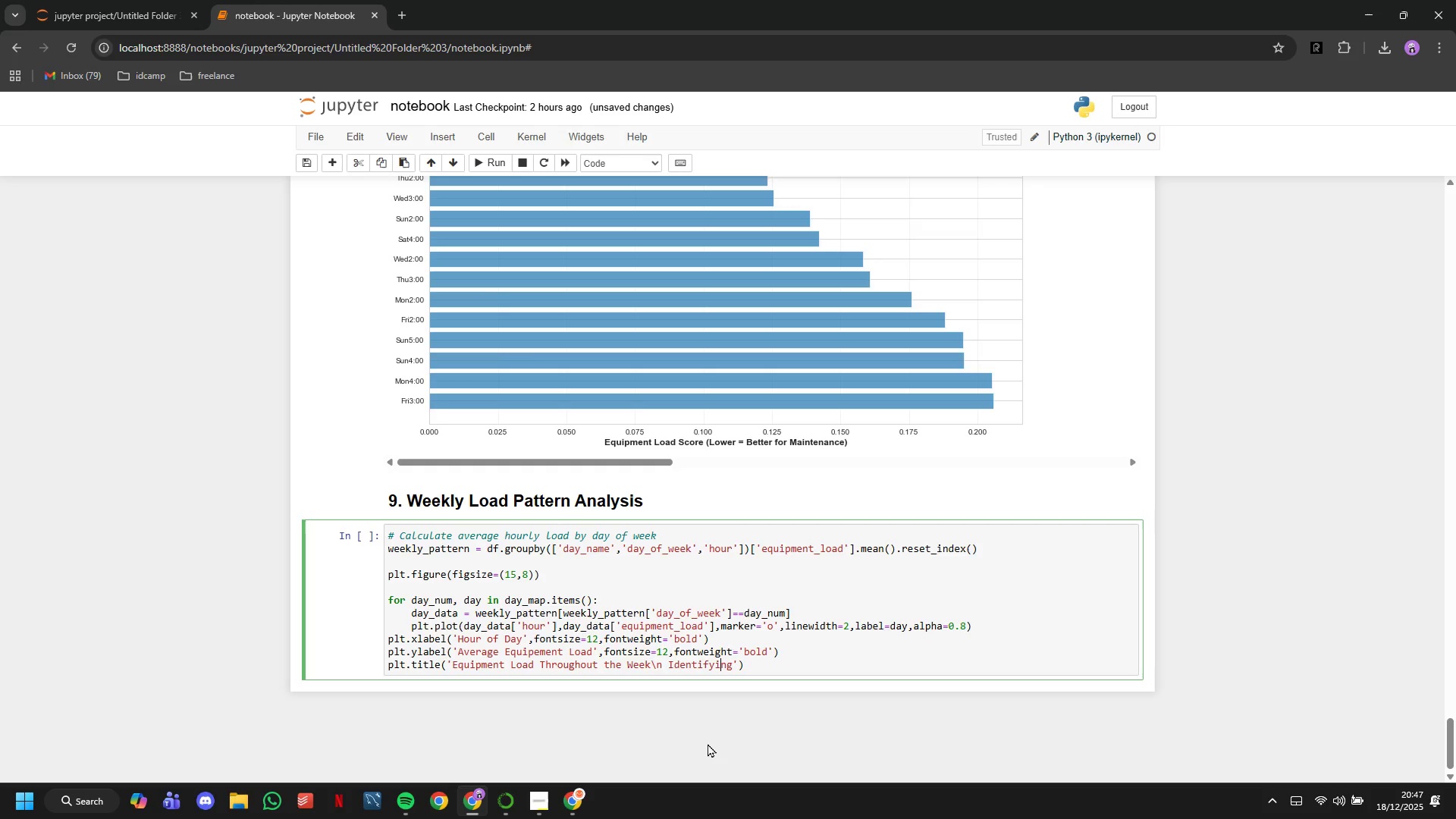 
key(ArrowRight)
 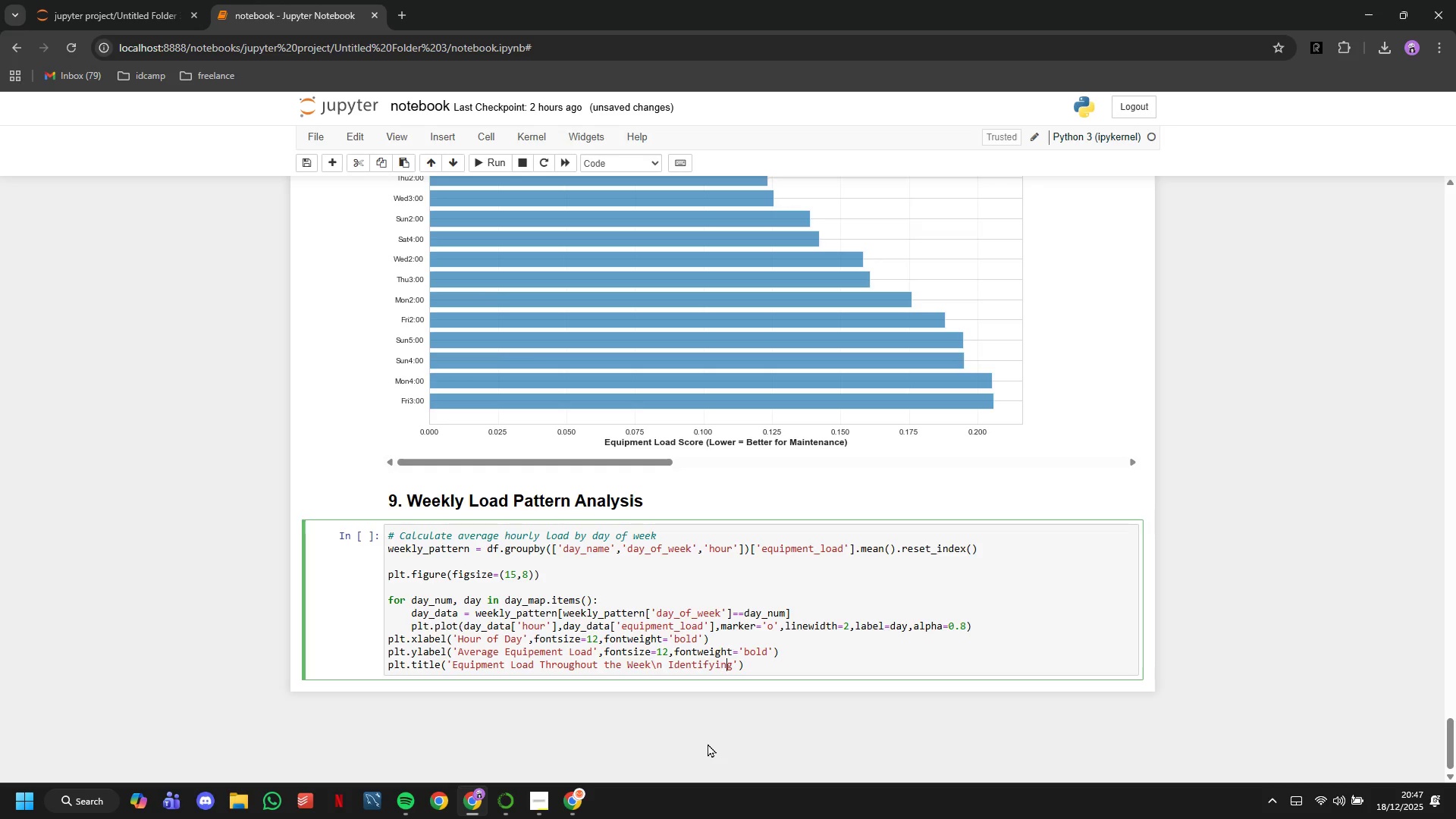 
key(ArrowRight)
 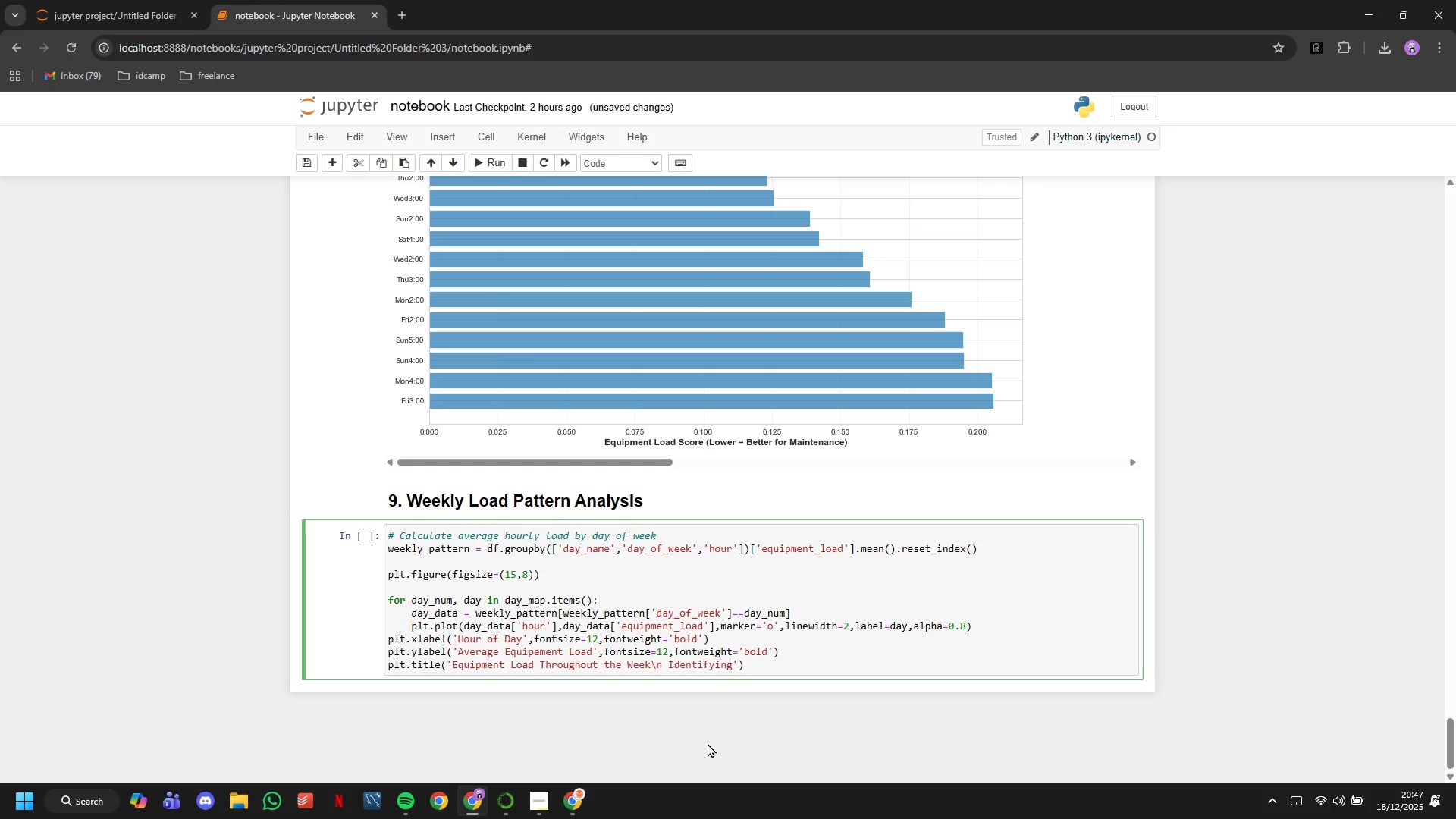 
key(ArrowRight)
 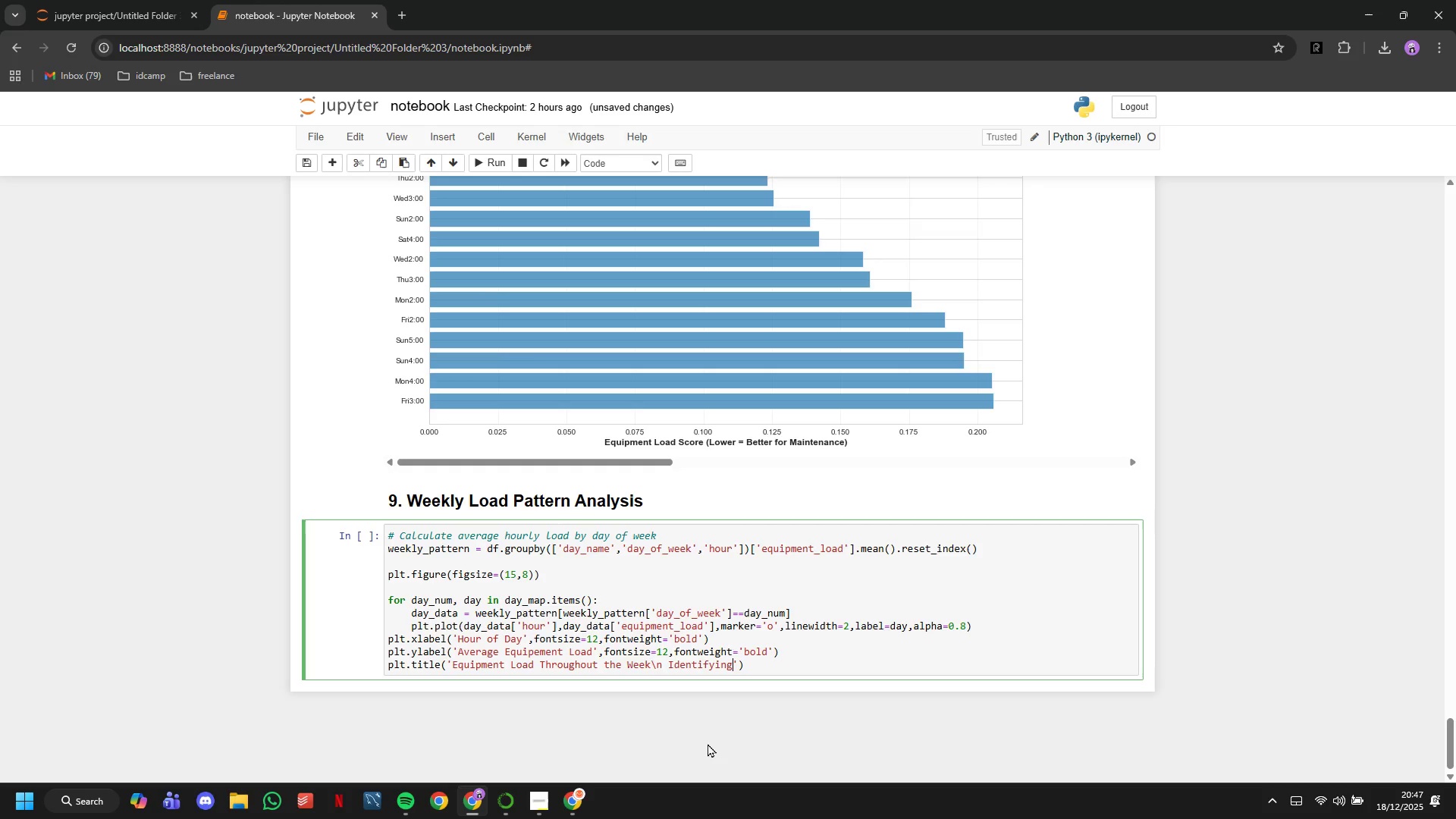 
type( Peak Wear Patterns by Day and Time)
 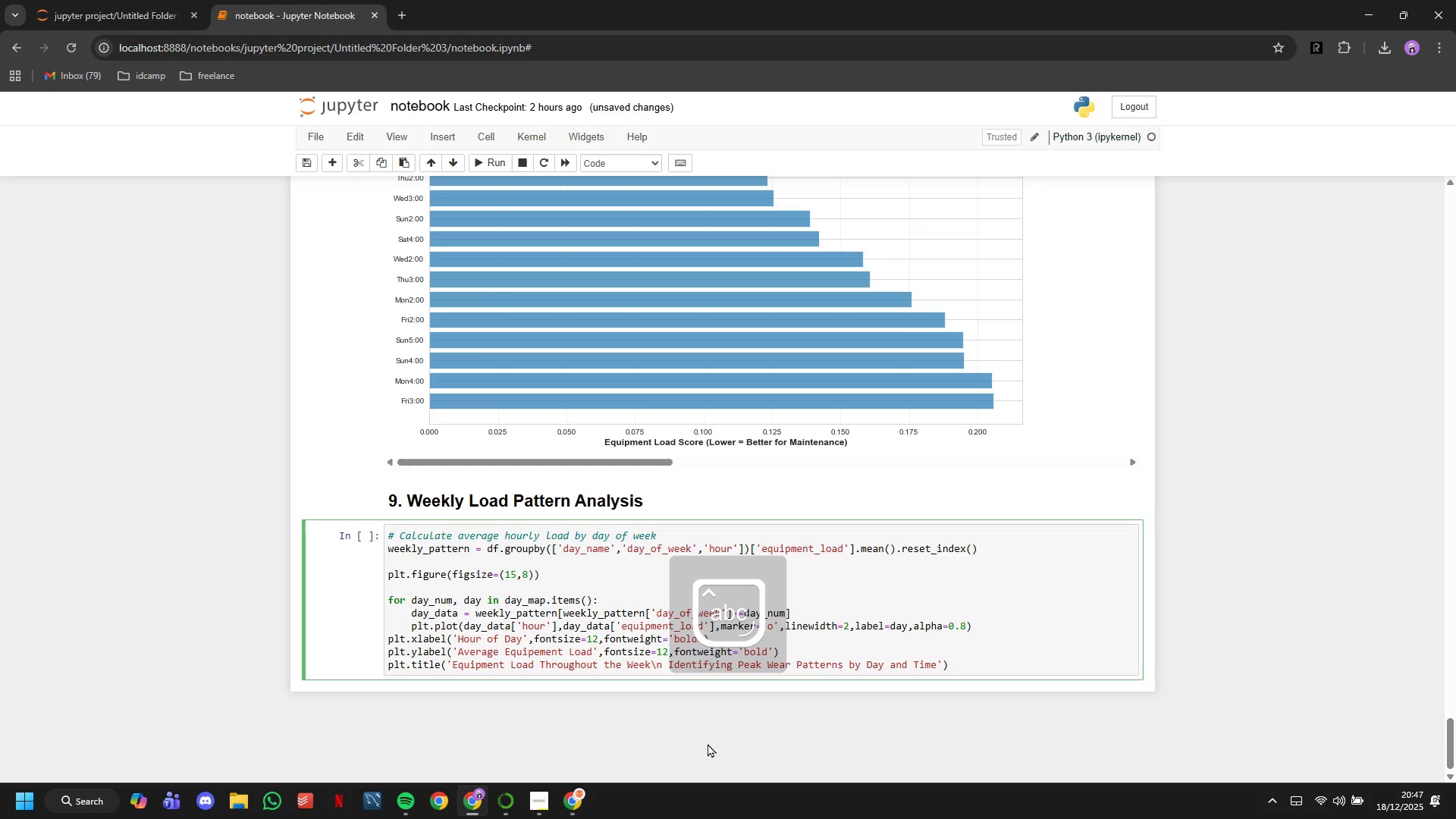 
key(ArrowRight)
 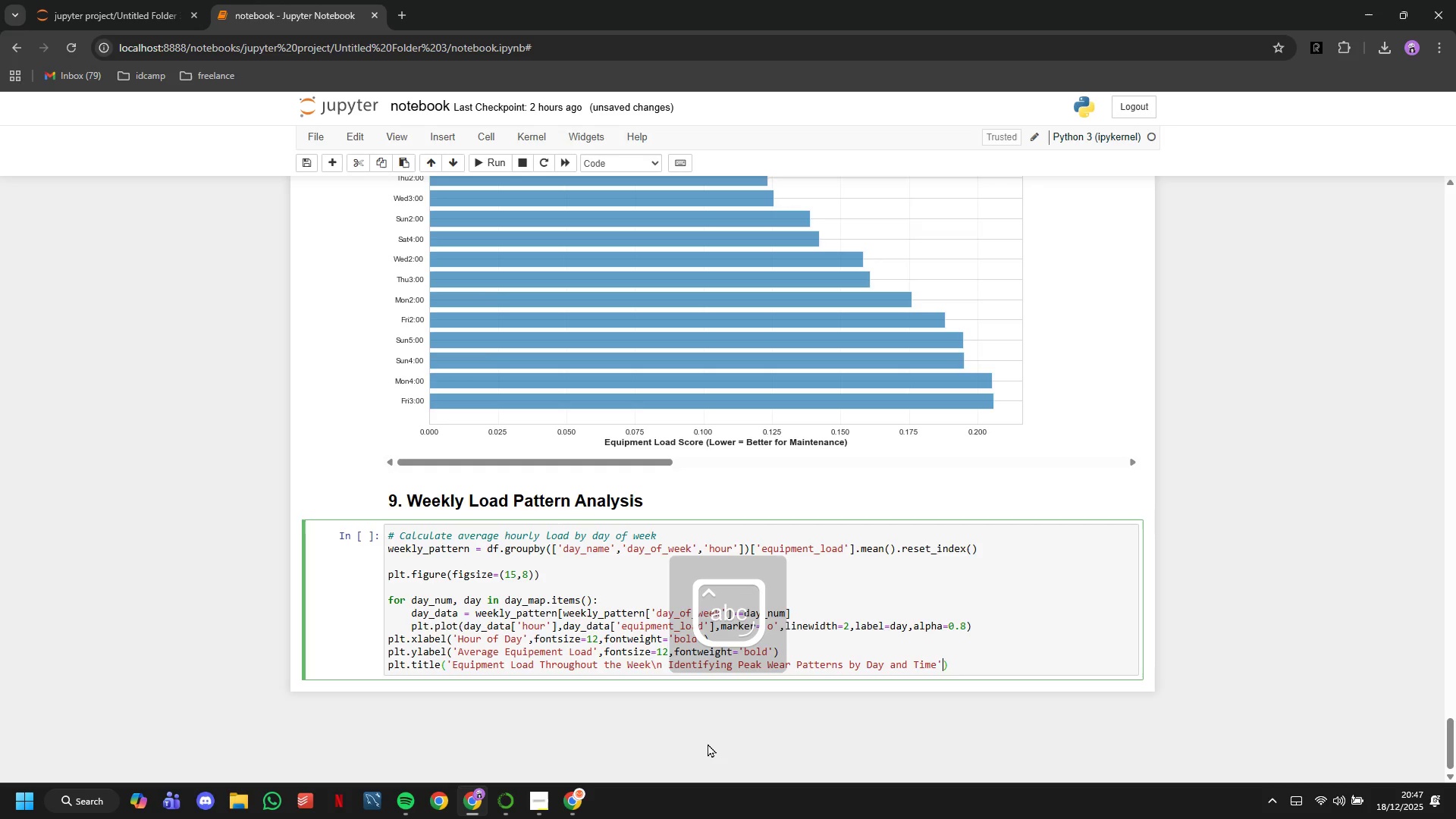 
type(,fontsize=14,fontweight='bold)
 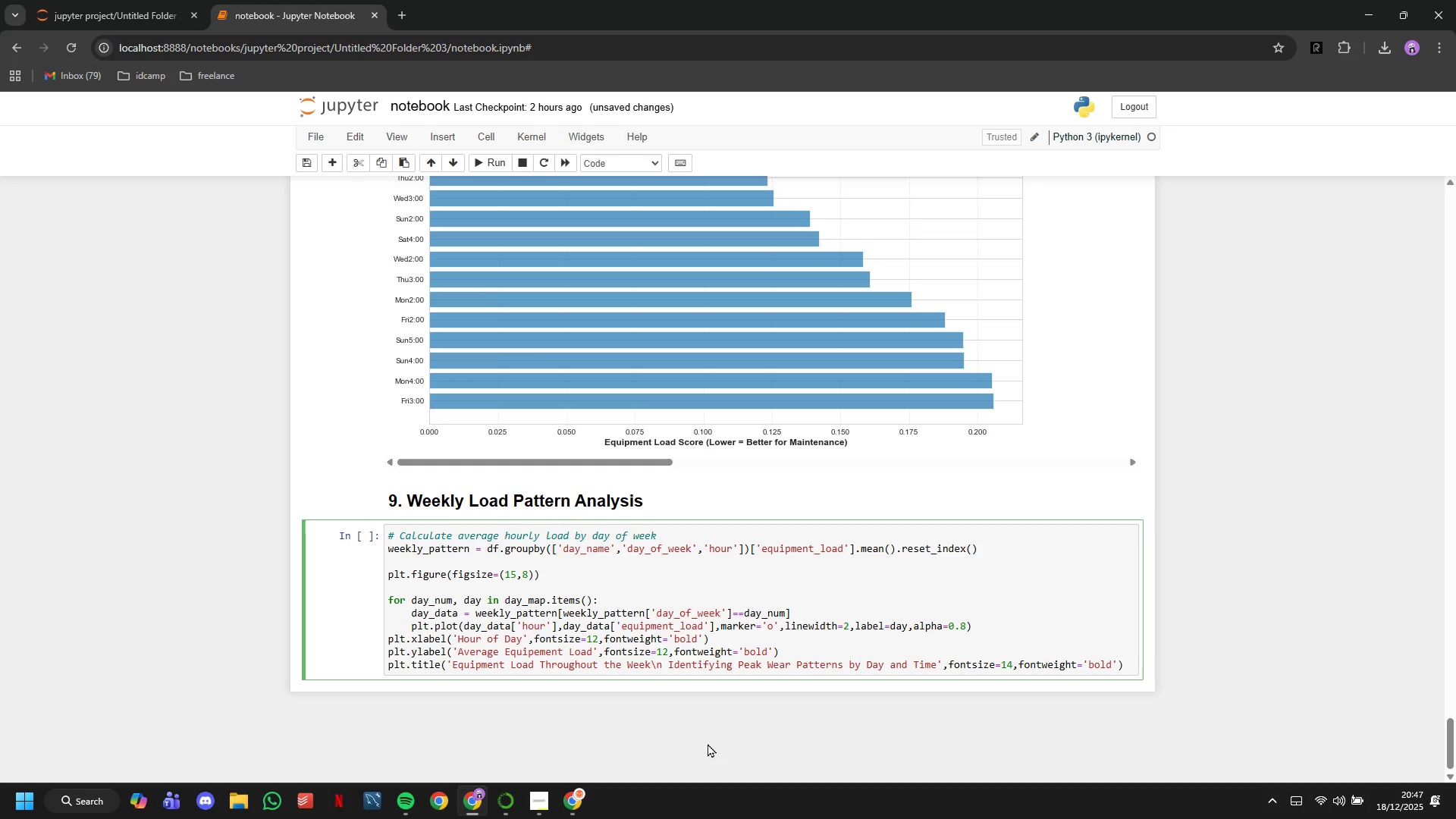 
key(ArrowRight)
 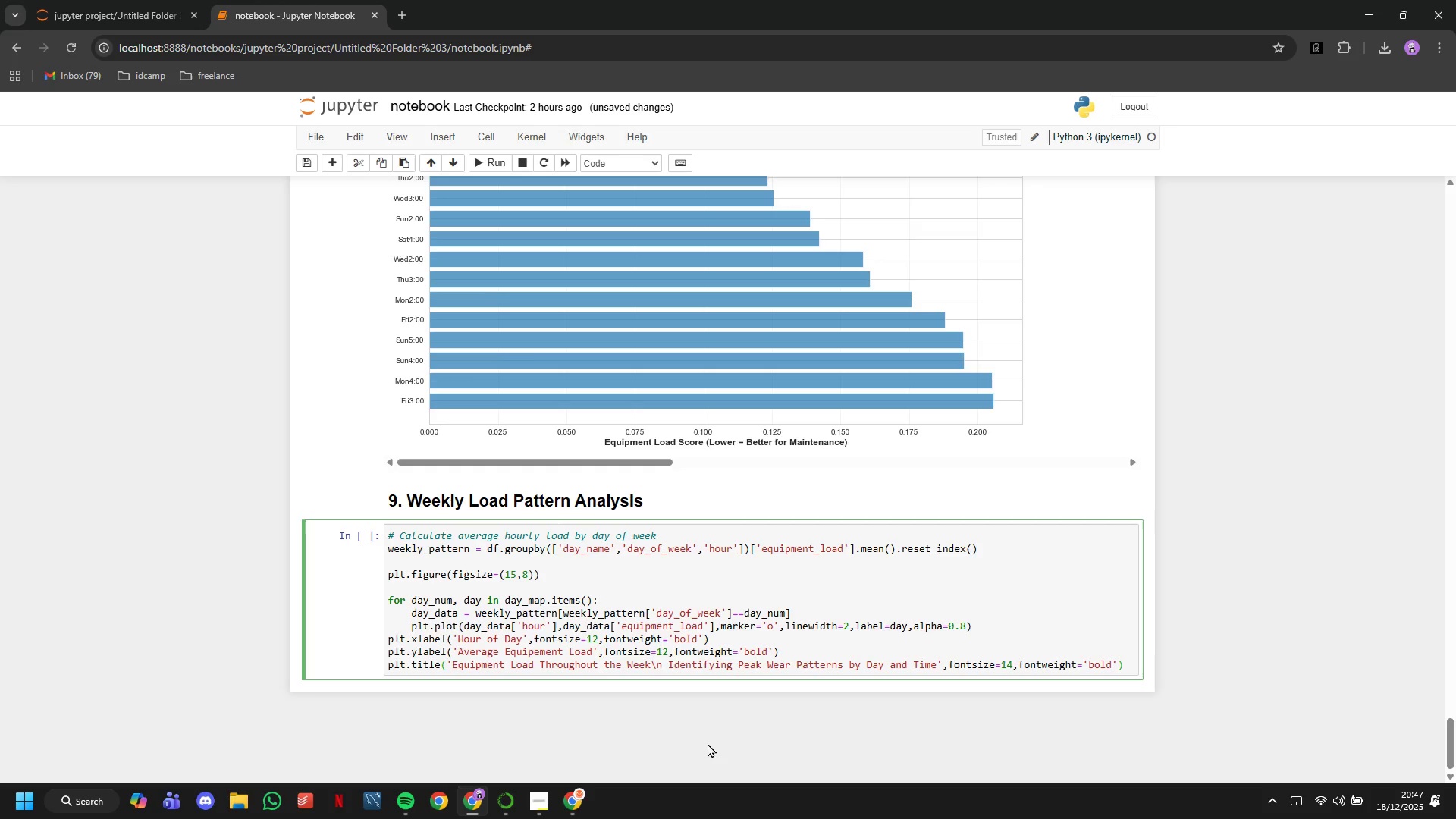 
type(,pad=15)
 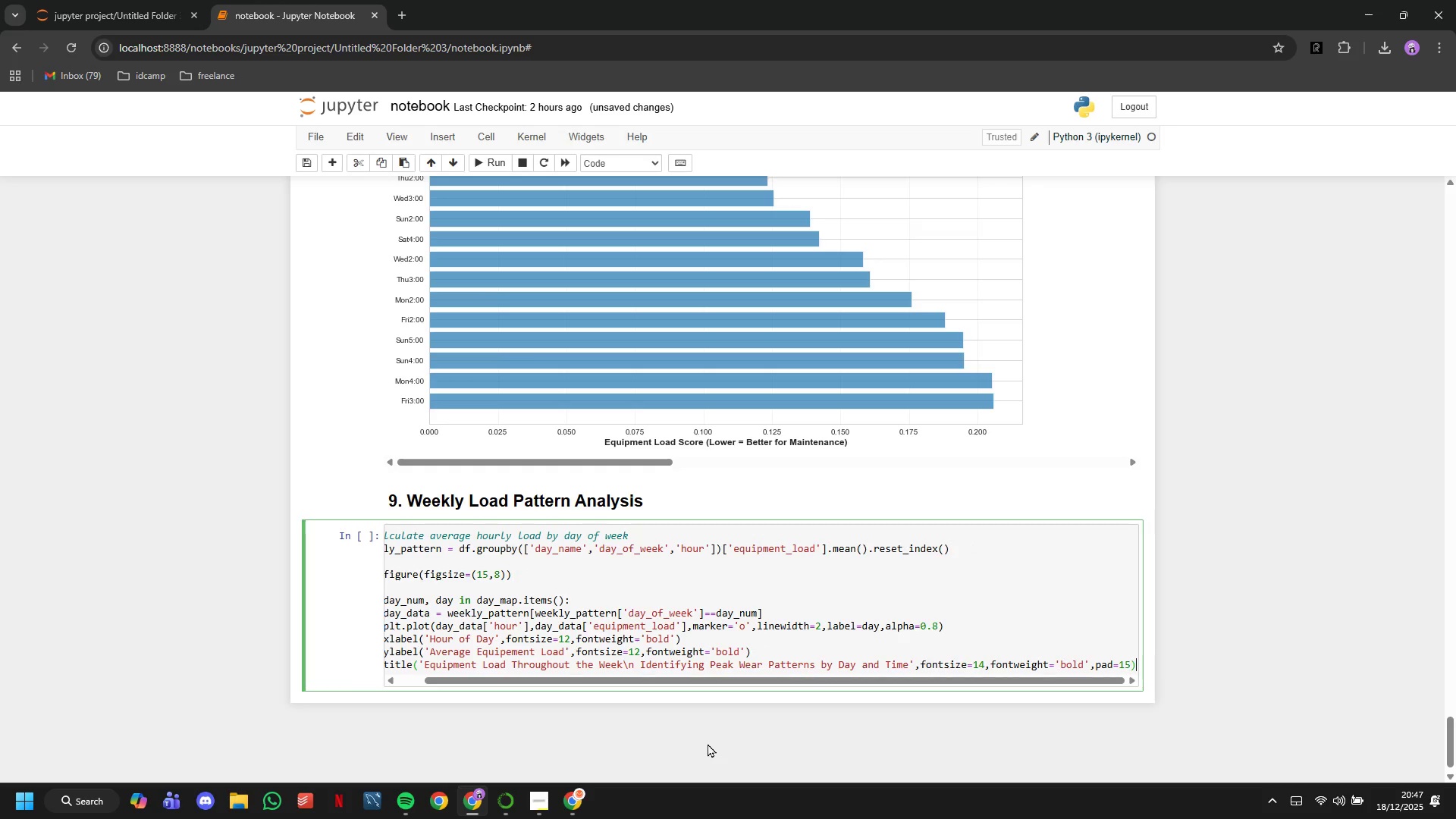 
key(ArrowRight)
 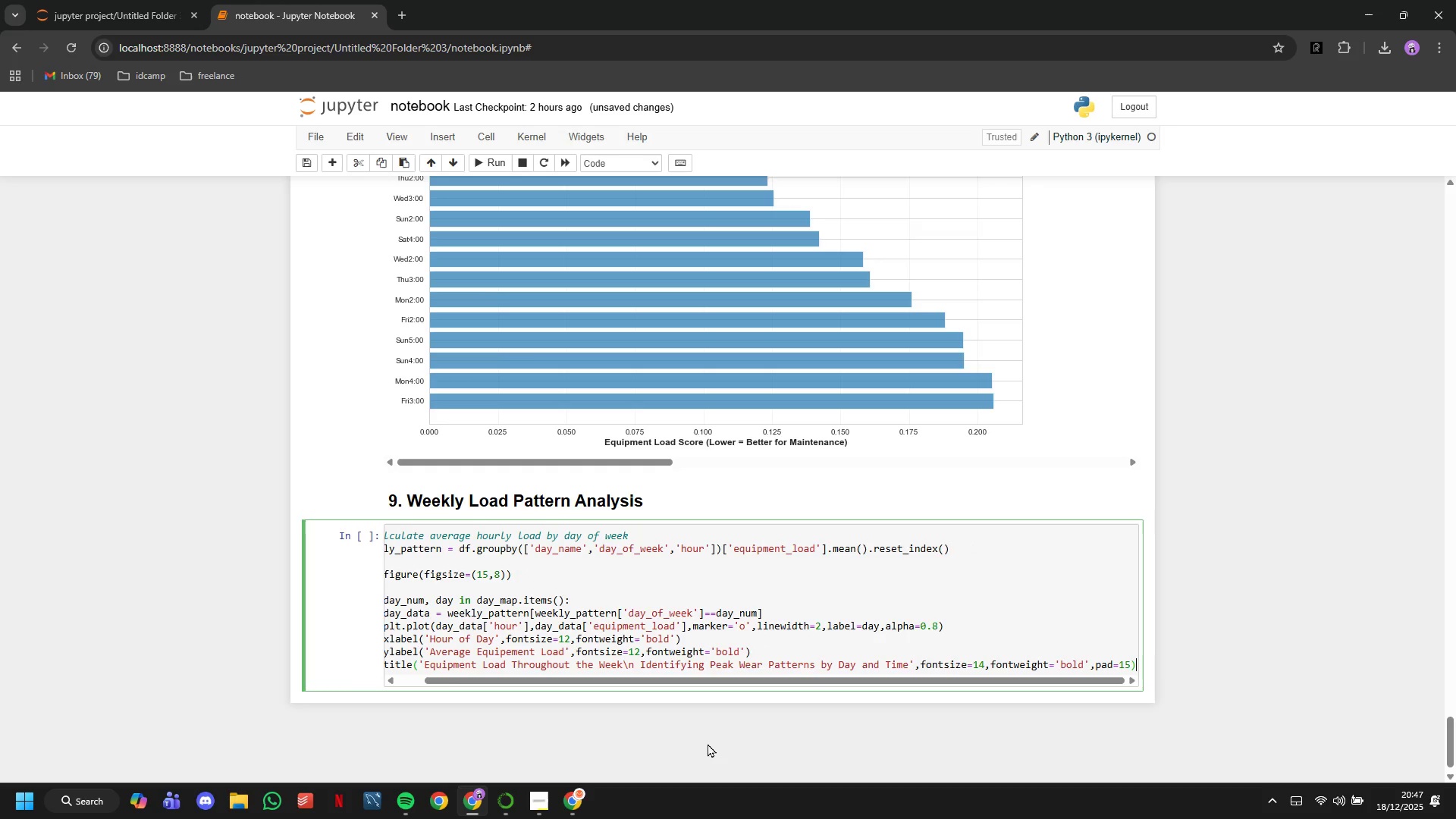 
key(ArrowRight)
 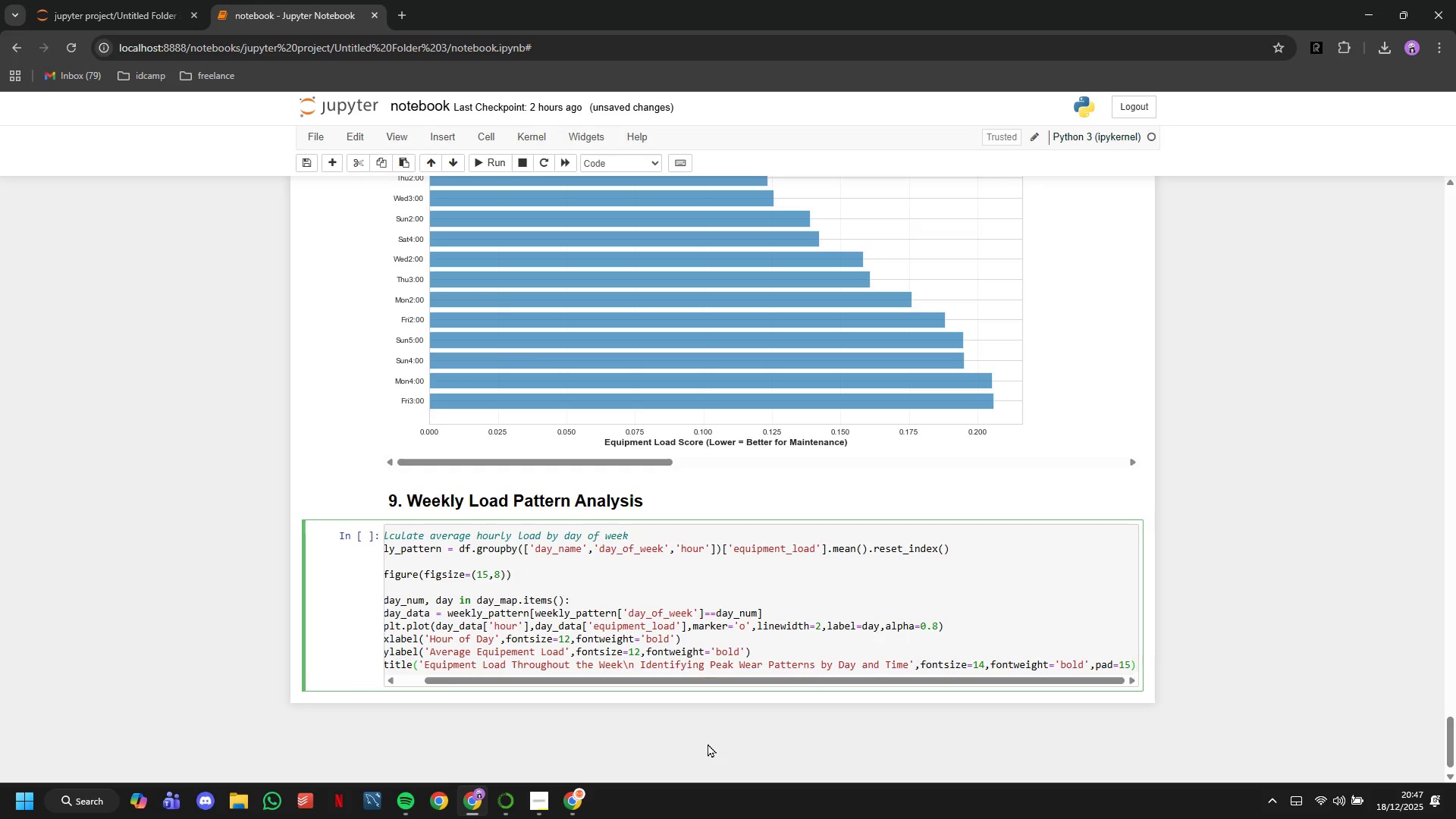 
key(Enter)
 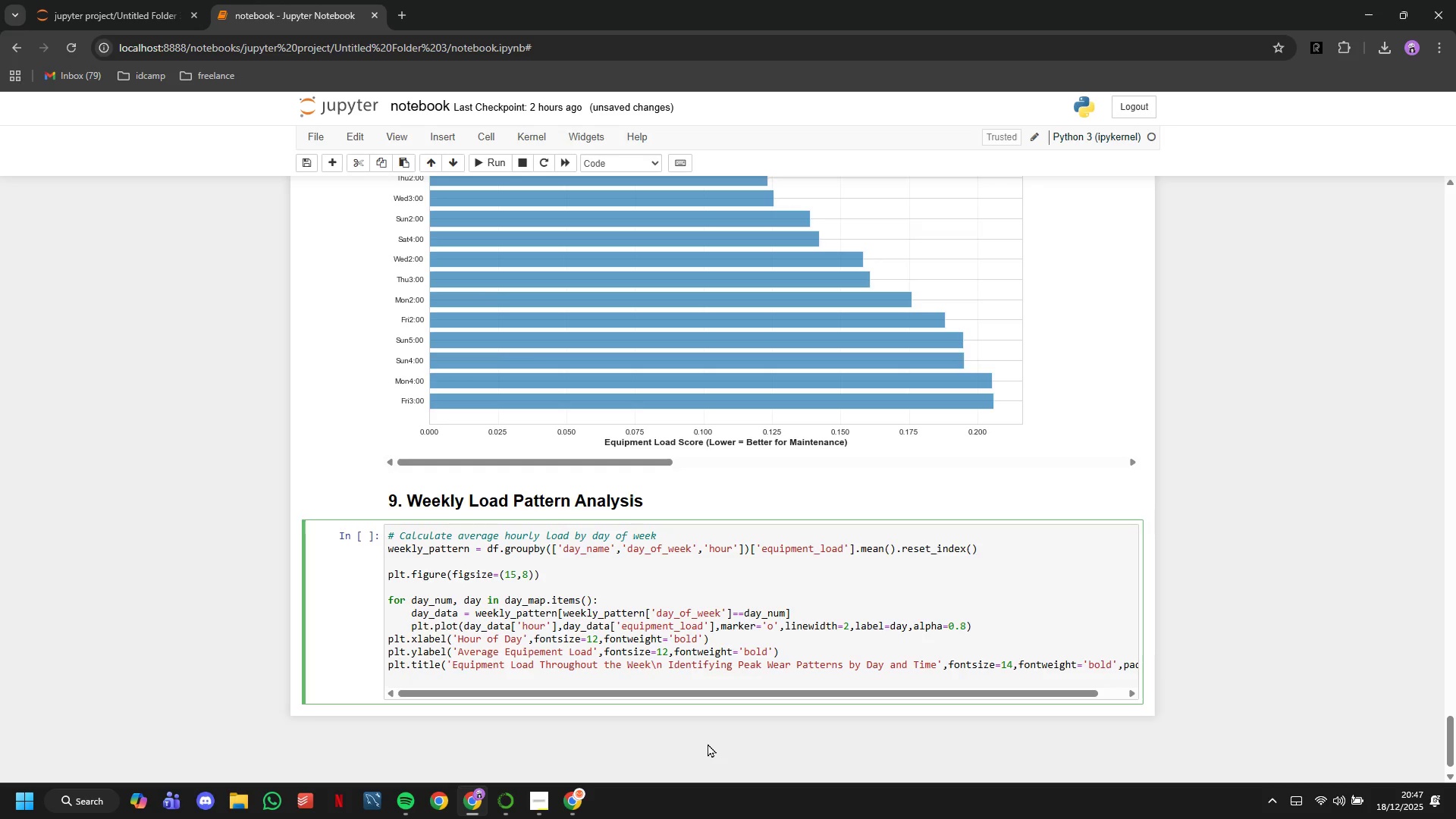 
type(plt.legend(loc='upper right)
 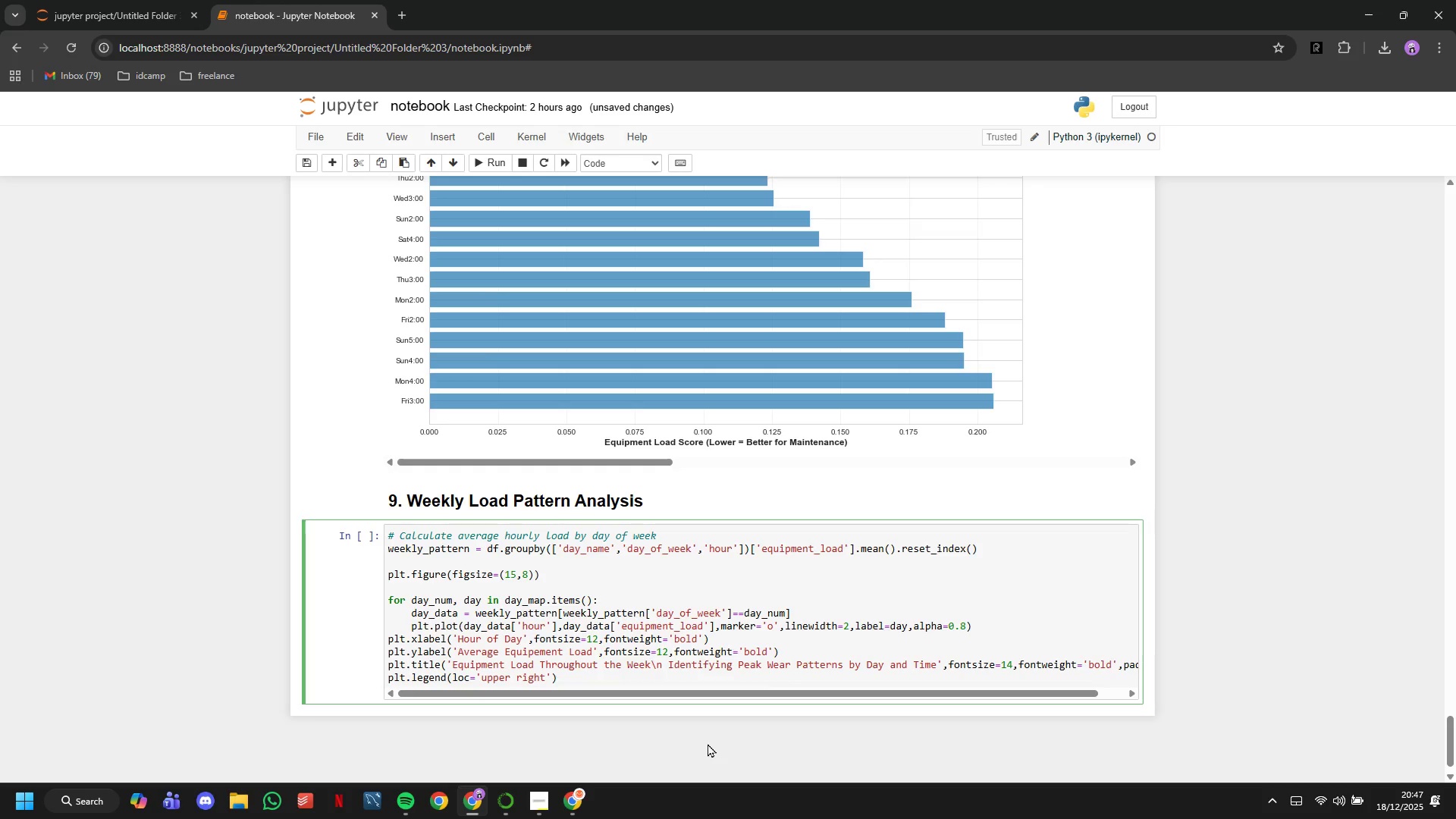 
key(ArrowRight)
 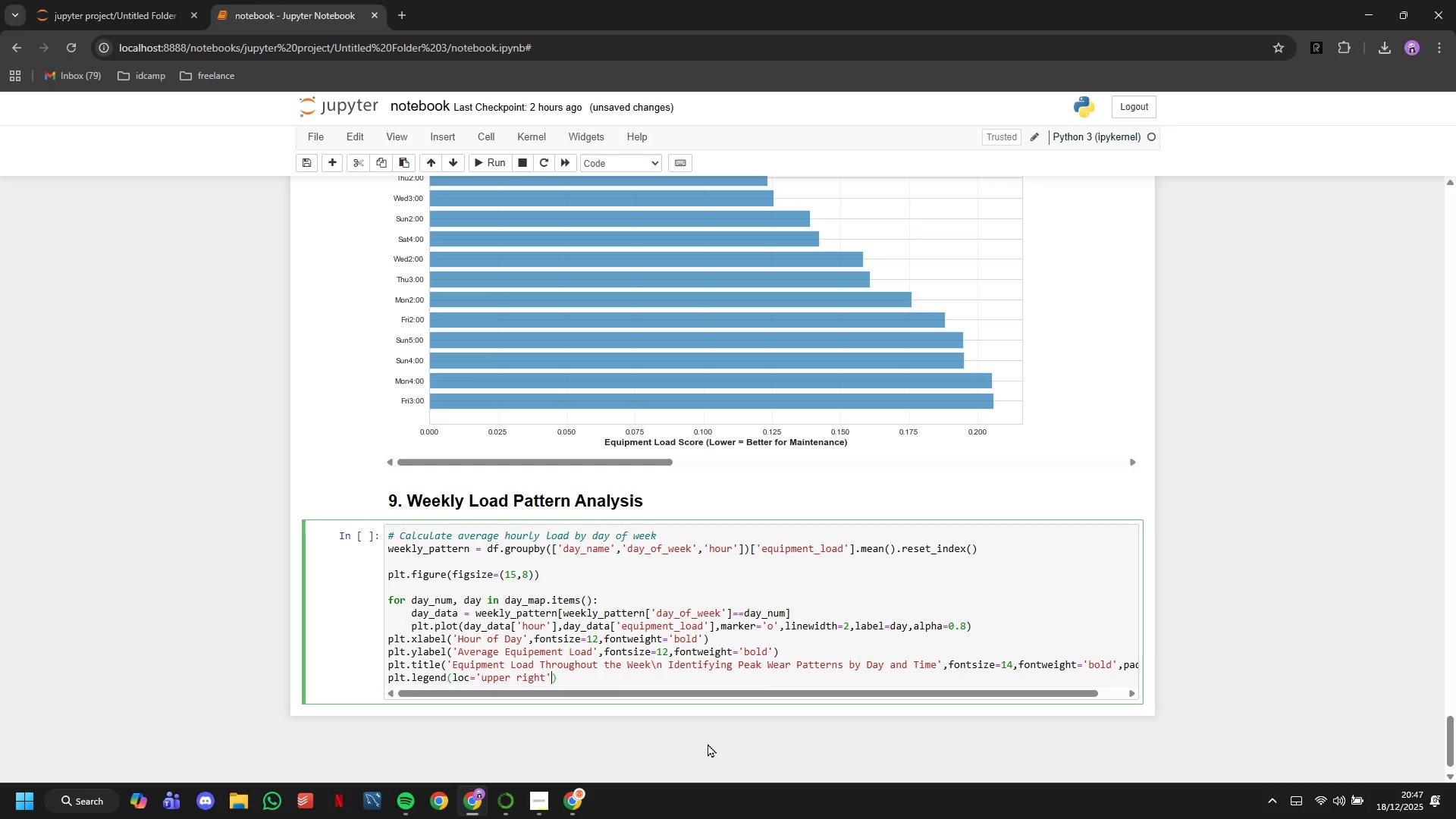 
type(,ncol=2,fontsize=12)
 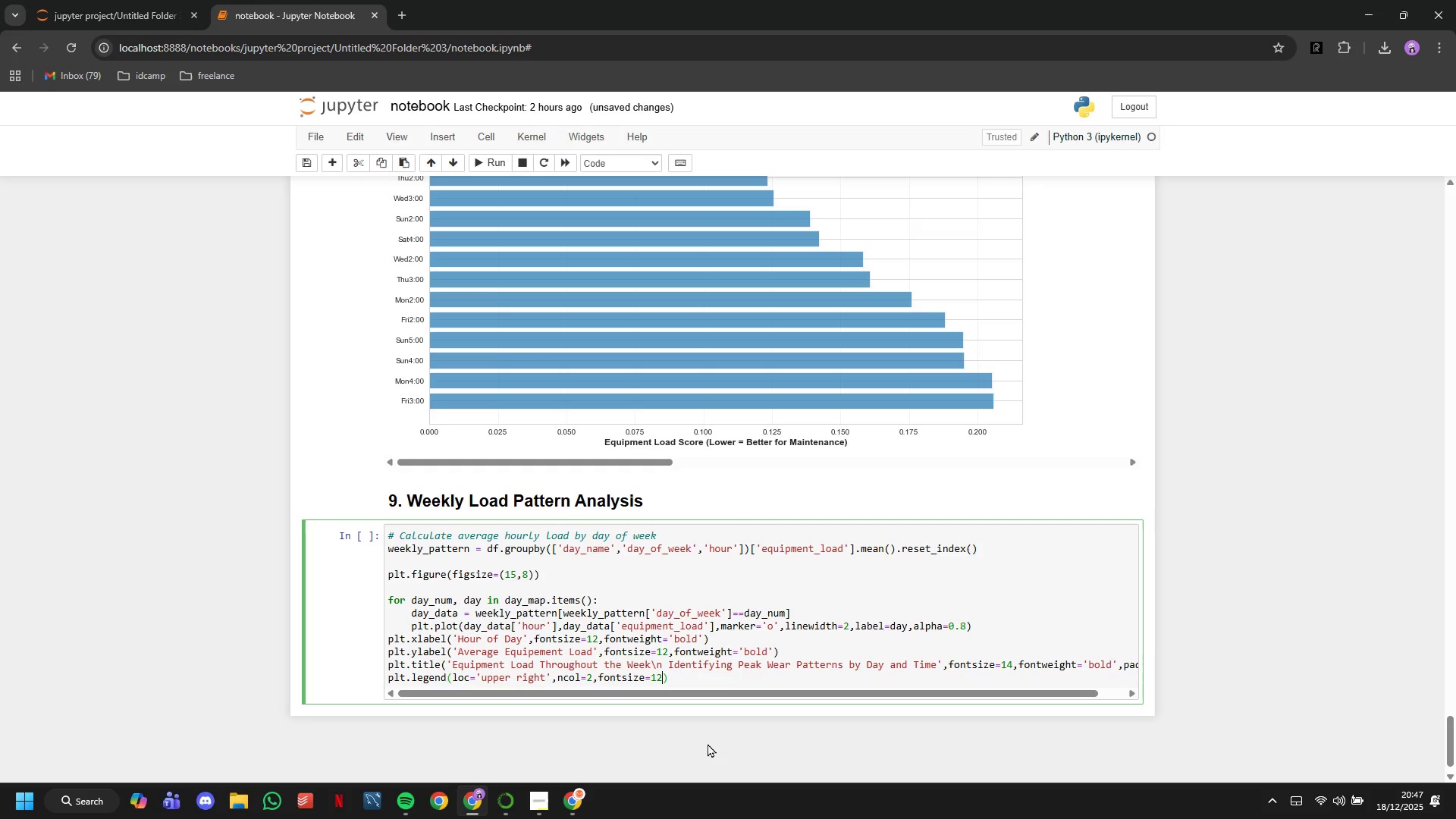 
key(ArrowLeft)
 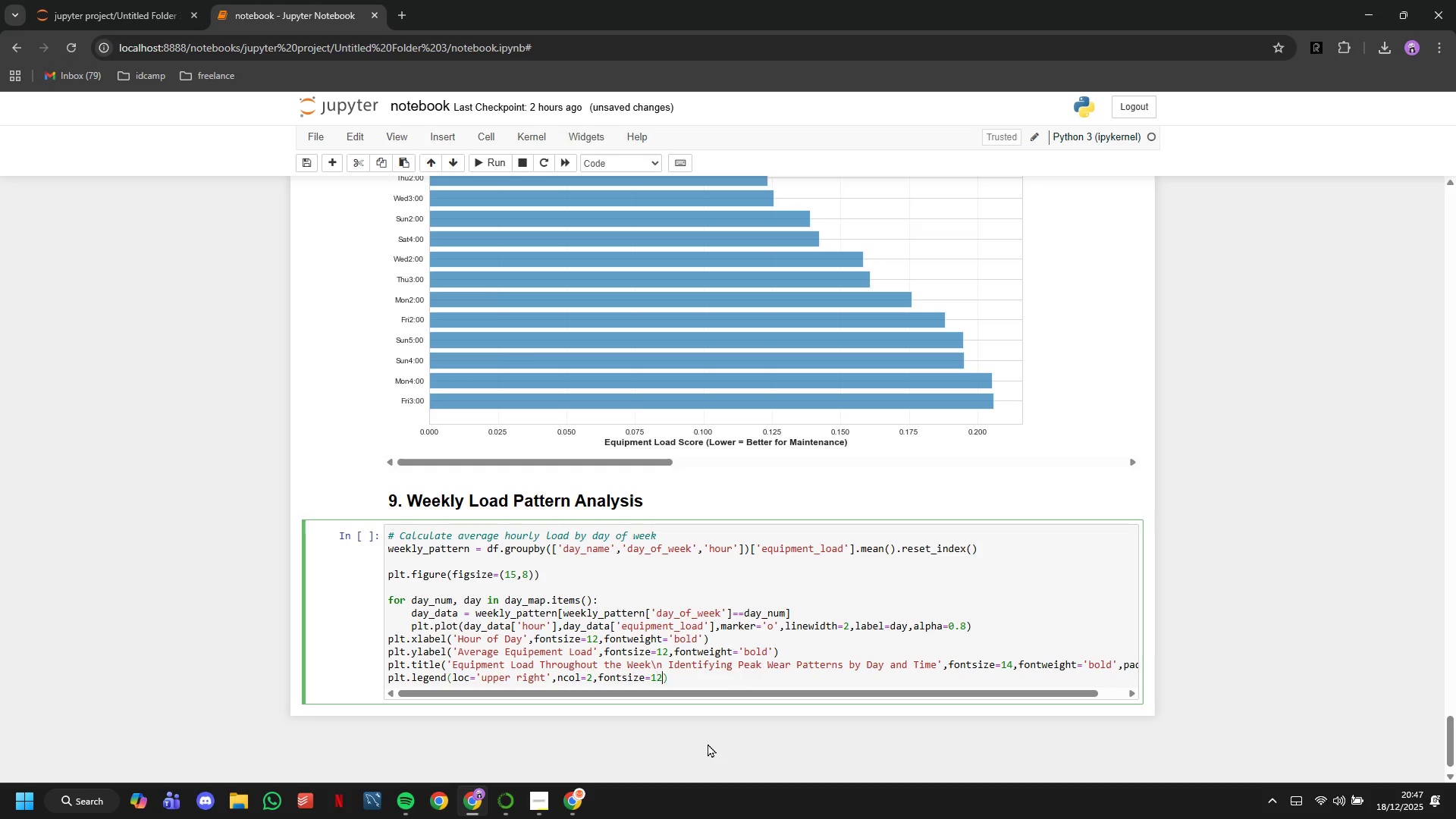 
key(ArrowRight)
 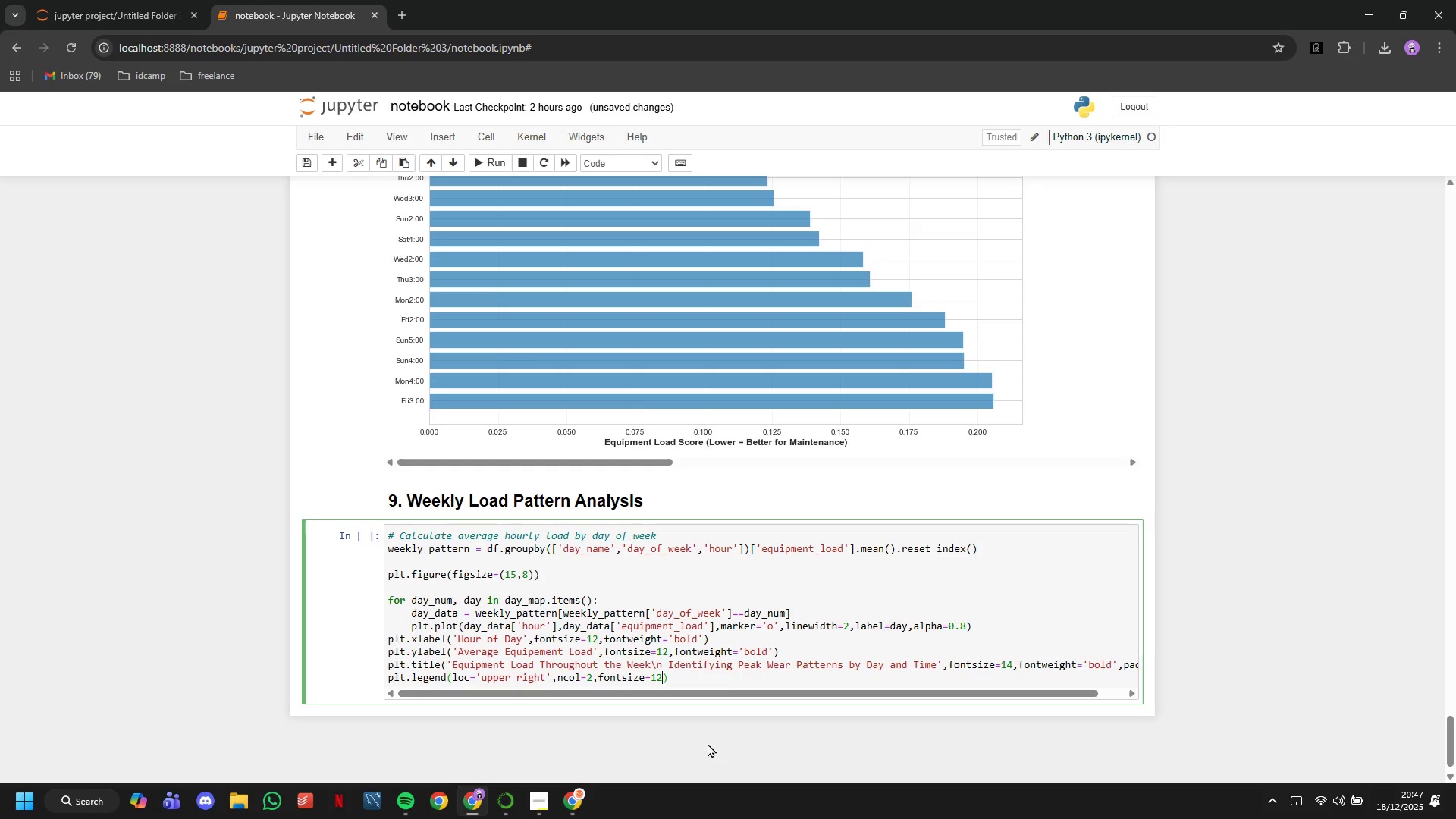 
key(Backspace)
 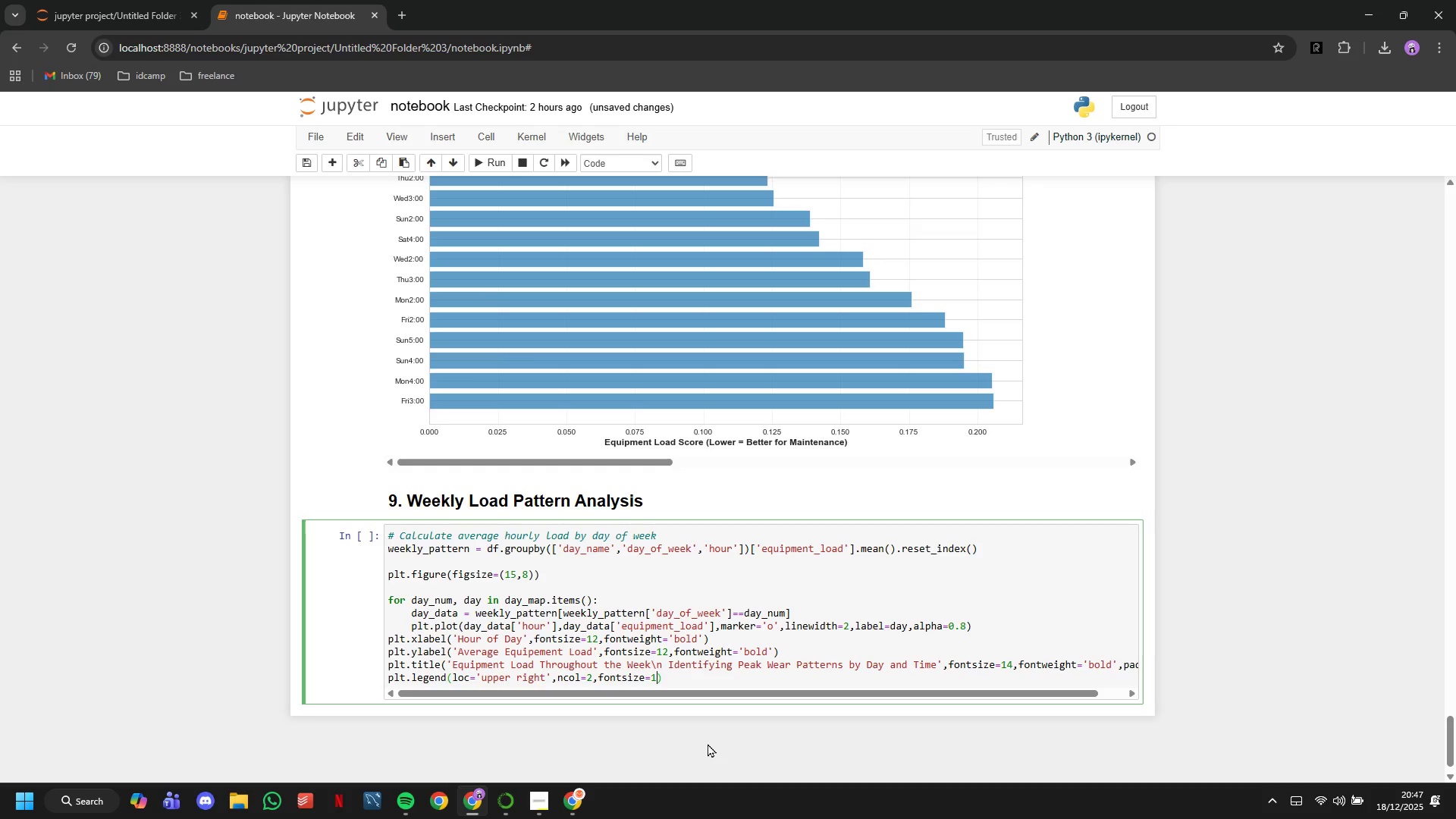 
key(0)
 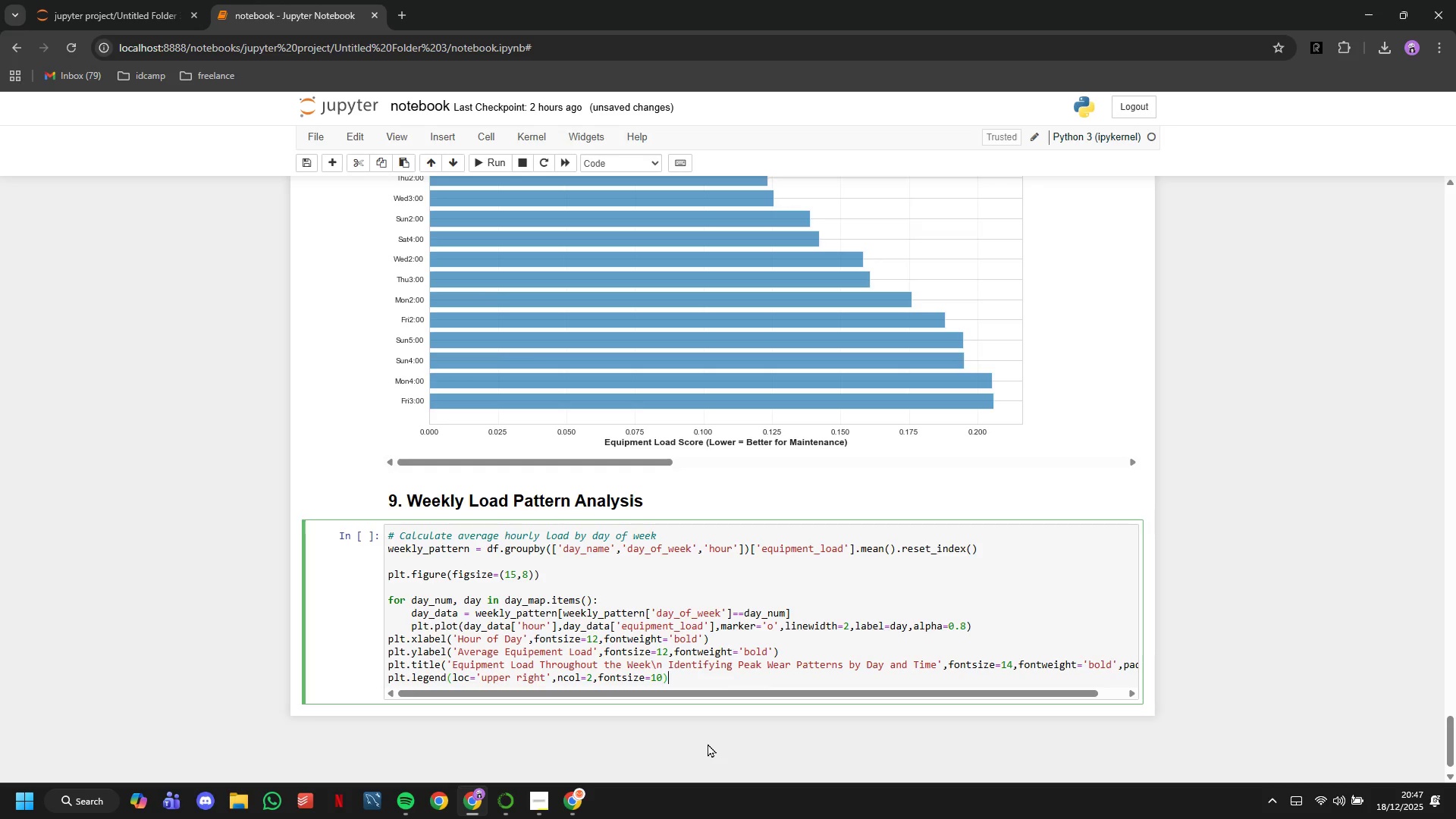 
key(ArrowRight)
 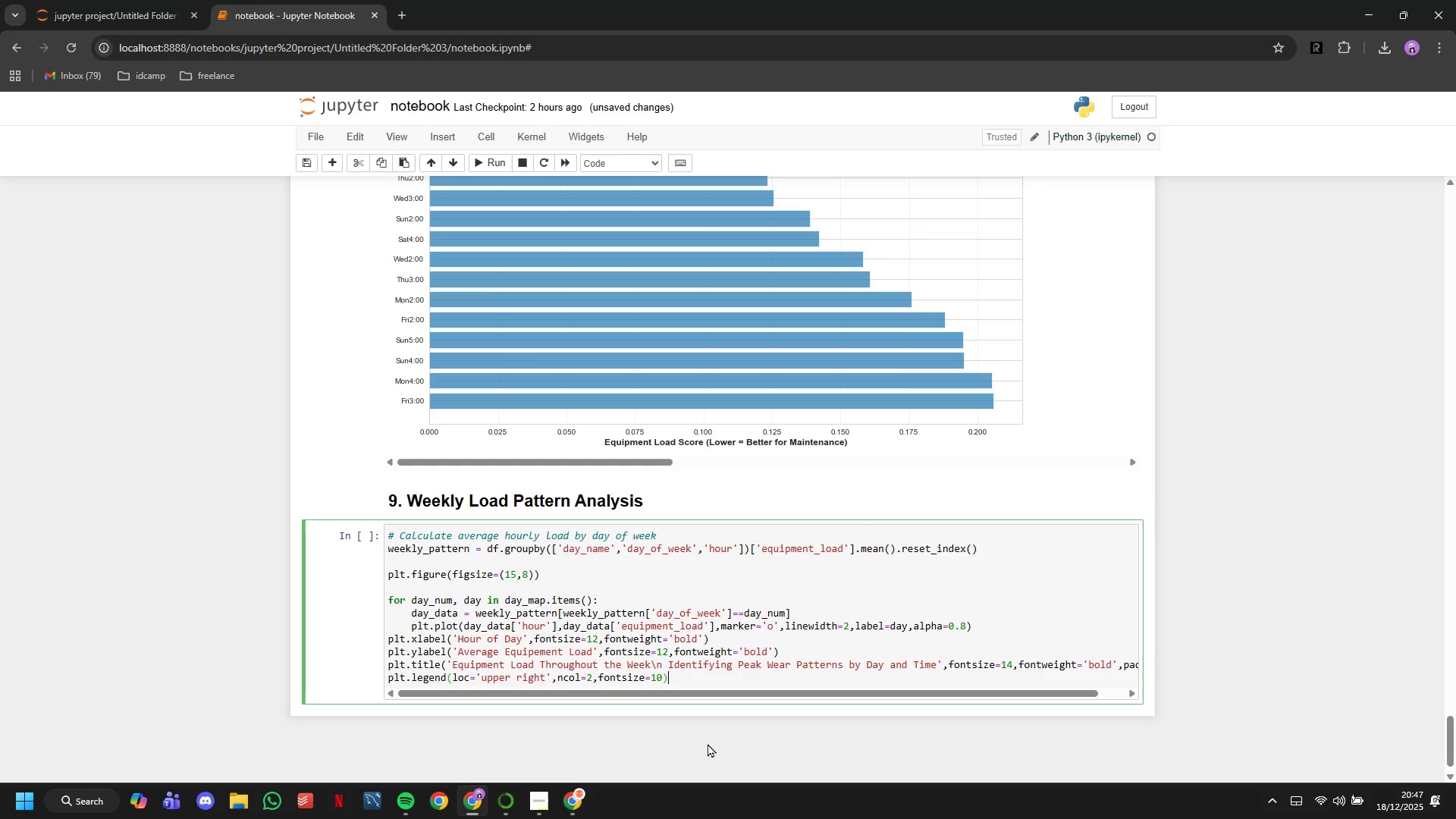 
key(Enter)
 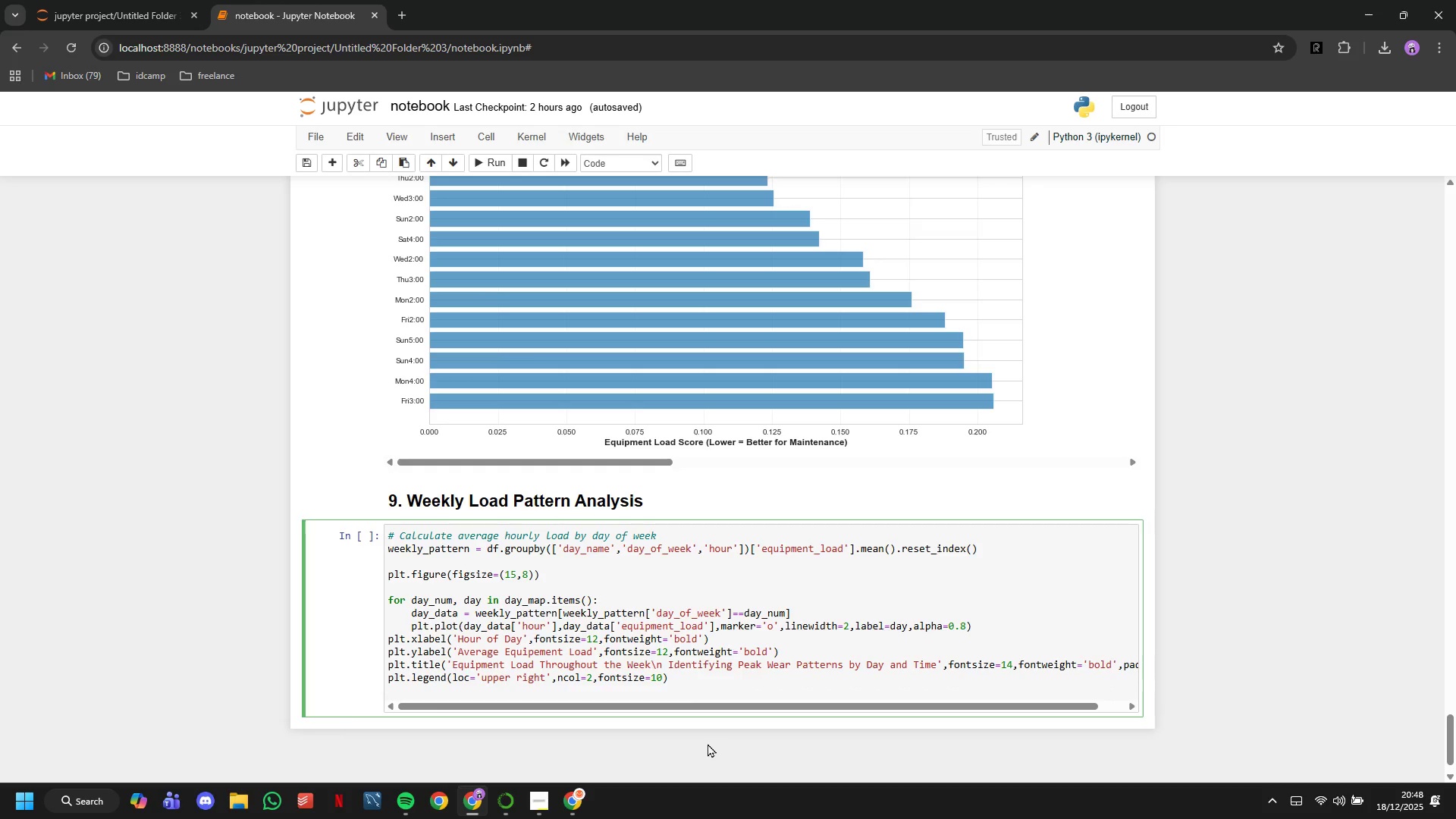 
wait(6.27)
 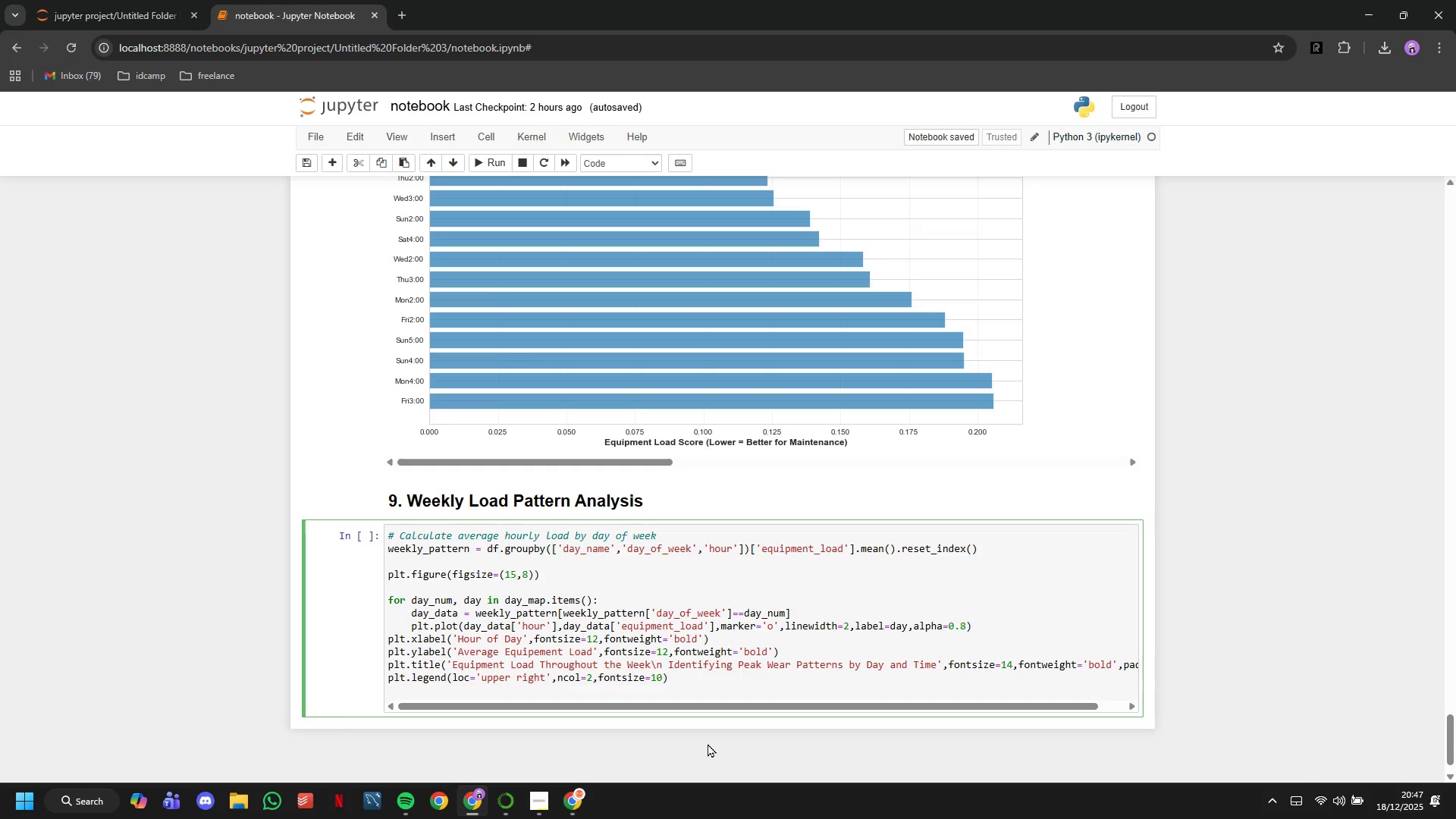 
type(plt.grid(alpha=0.3)
 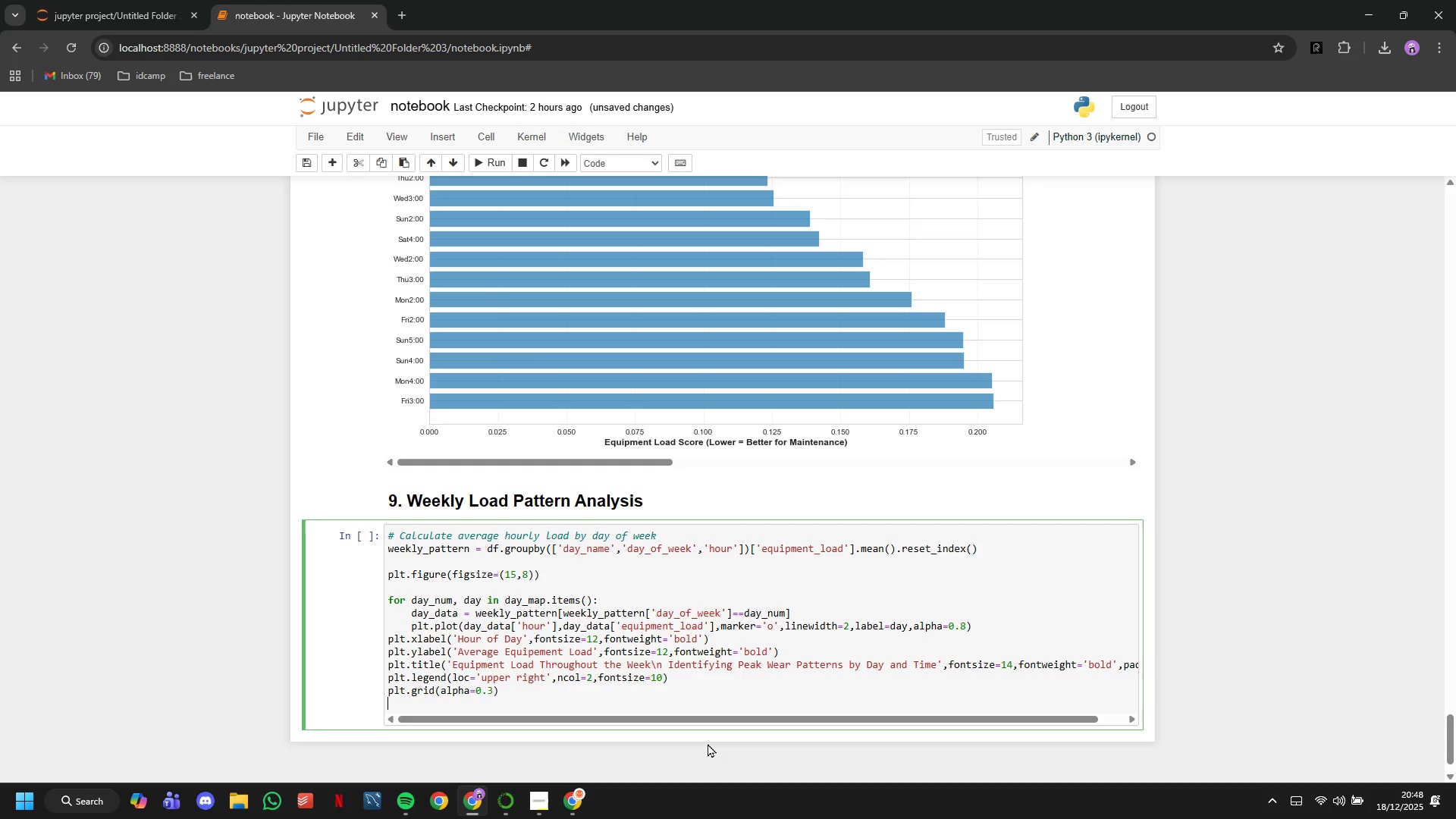 
 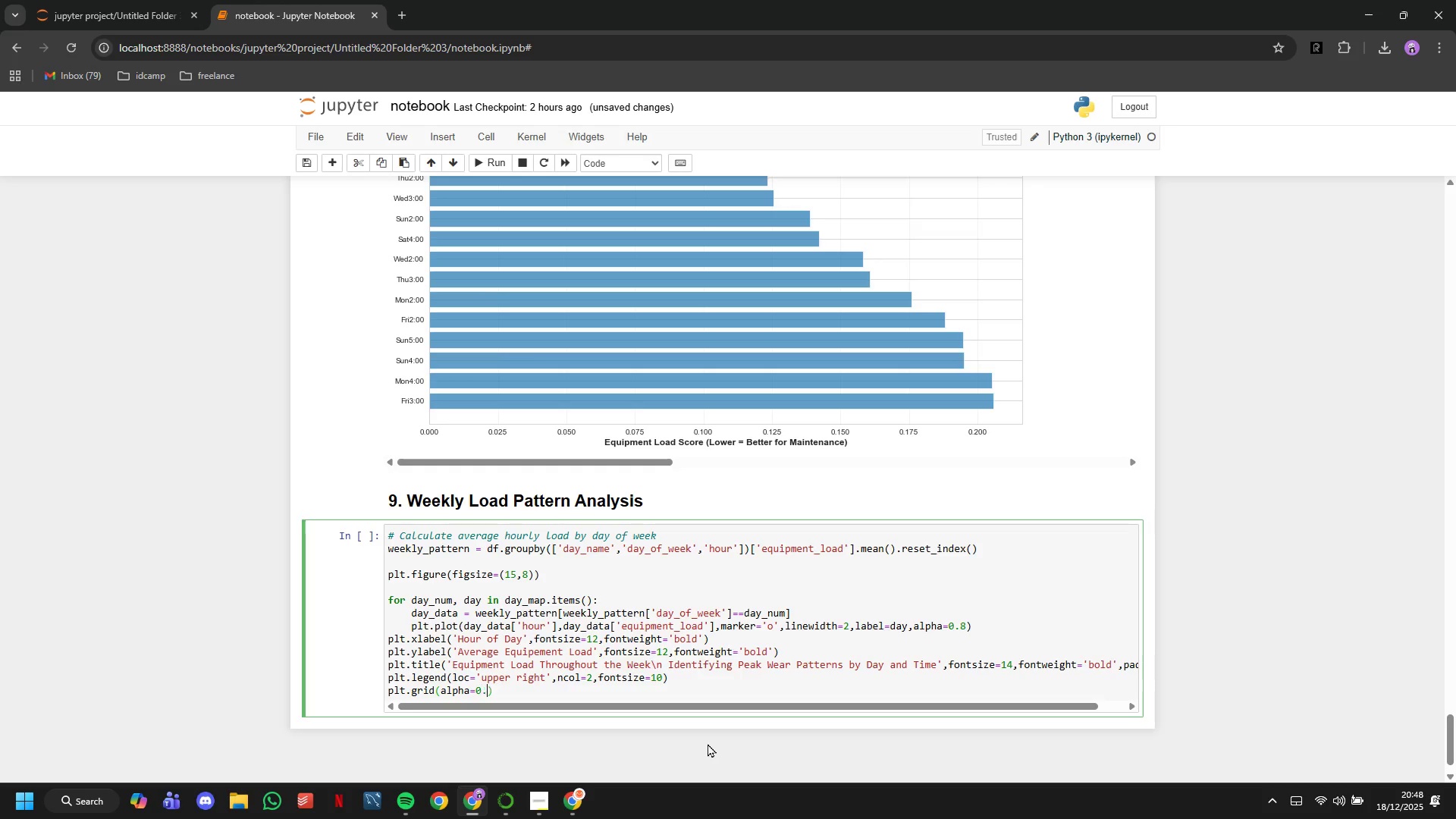 
key(ArrowRight)
 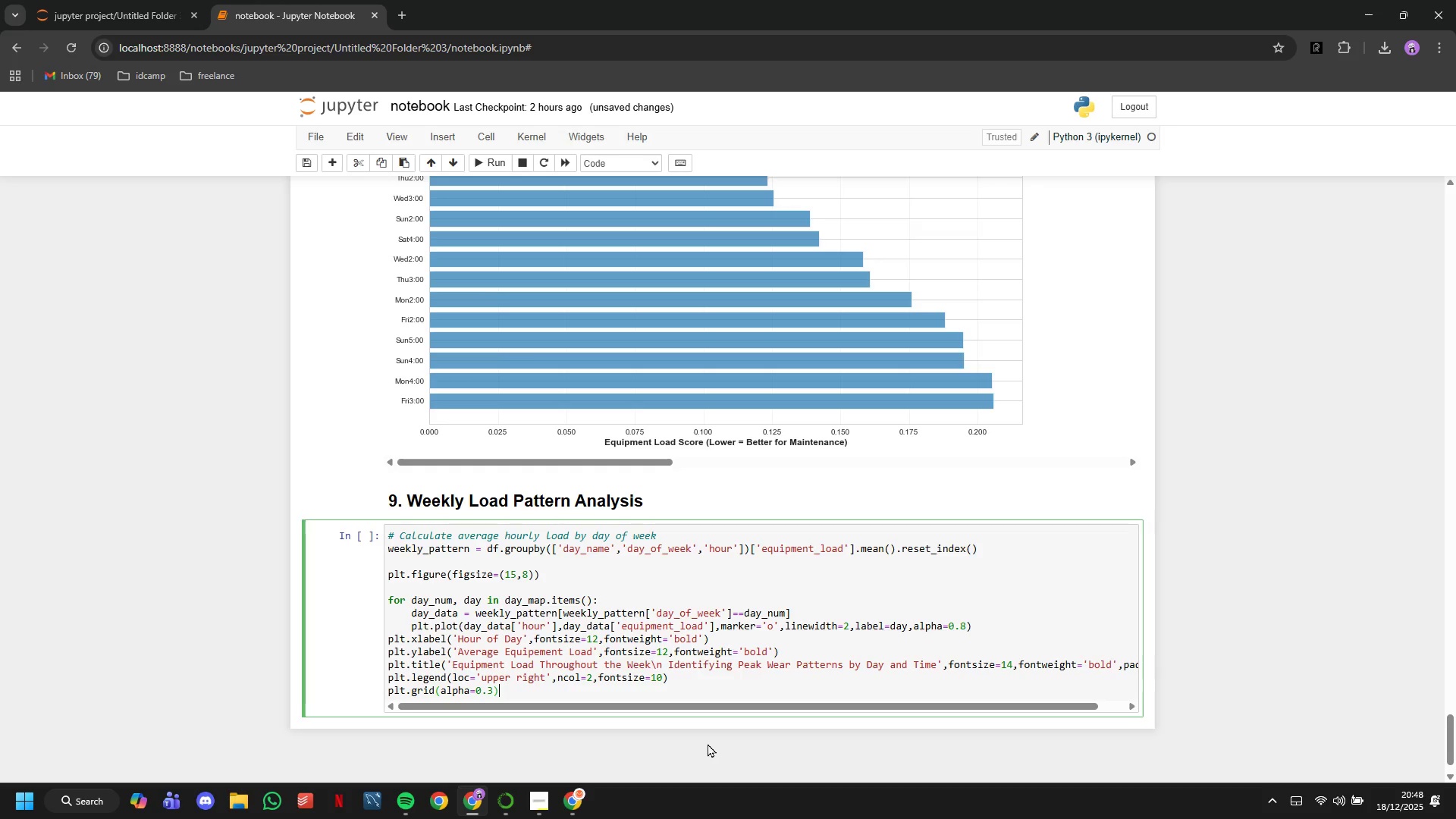 
key(Enter)
 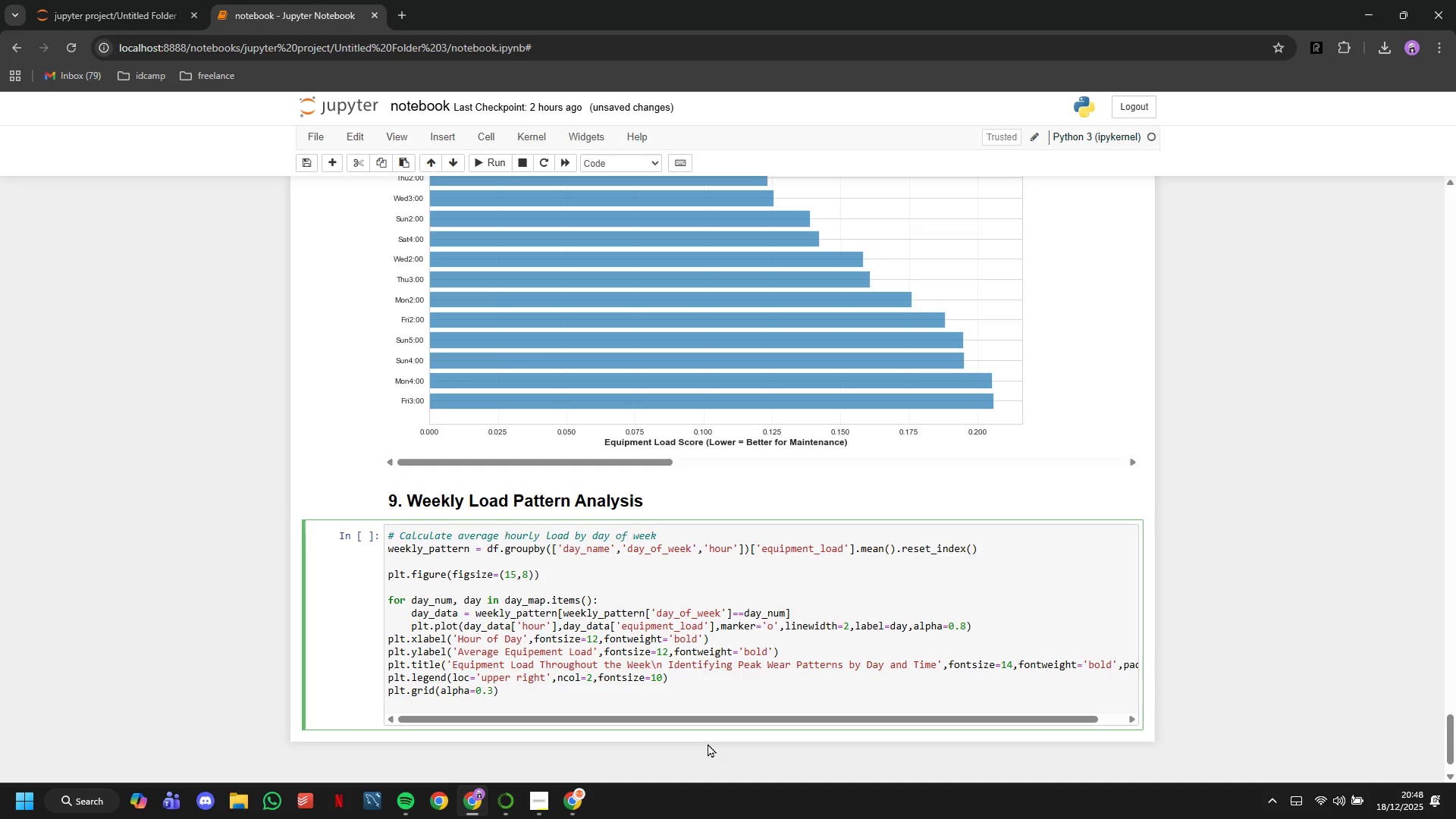 
type(plt.xticks(range(6,23)
 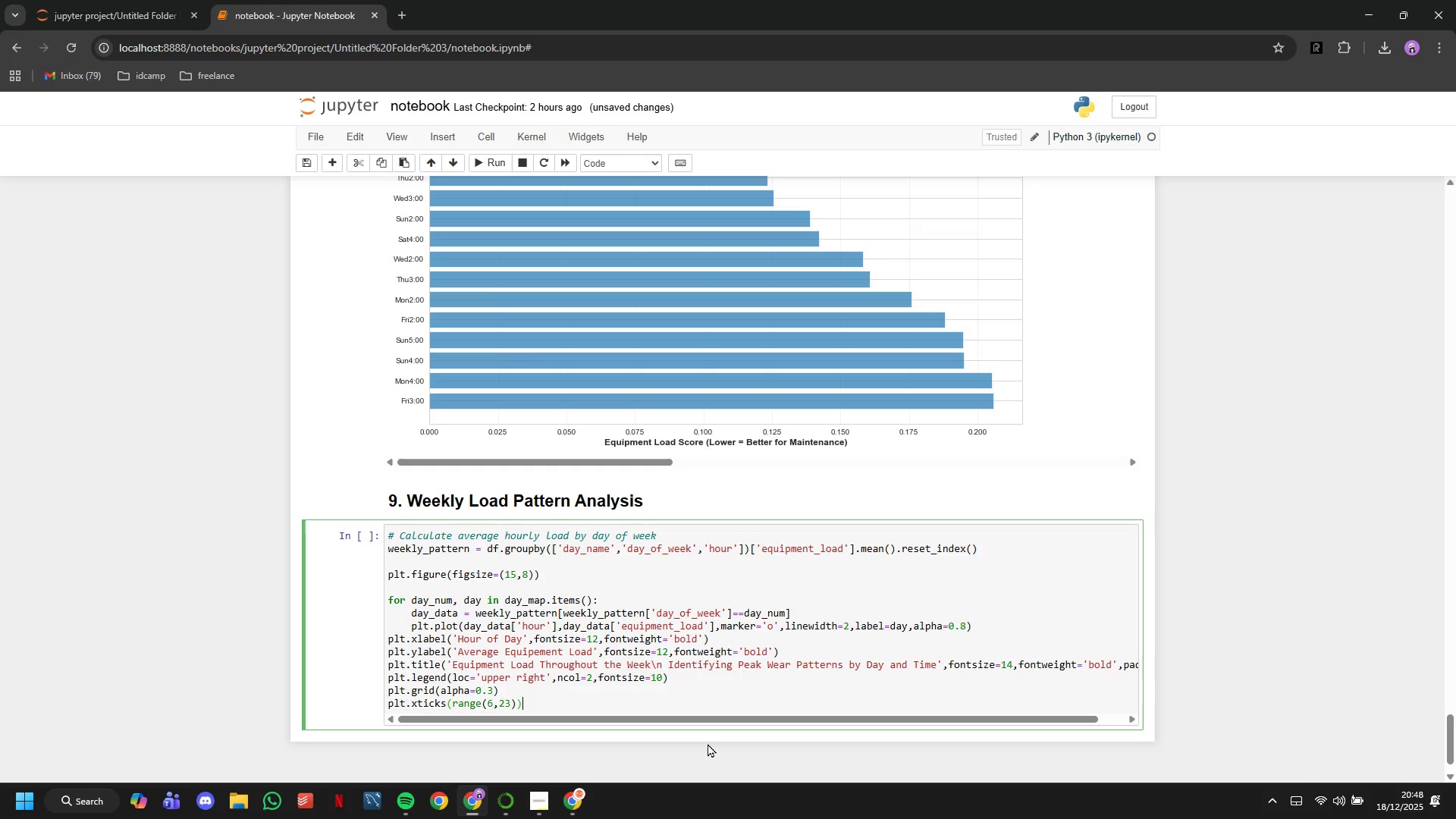 
 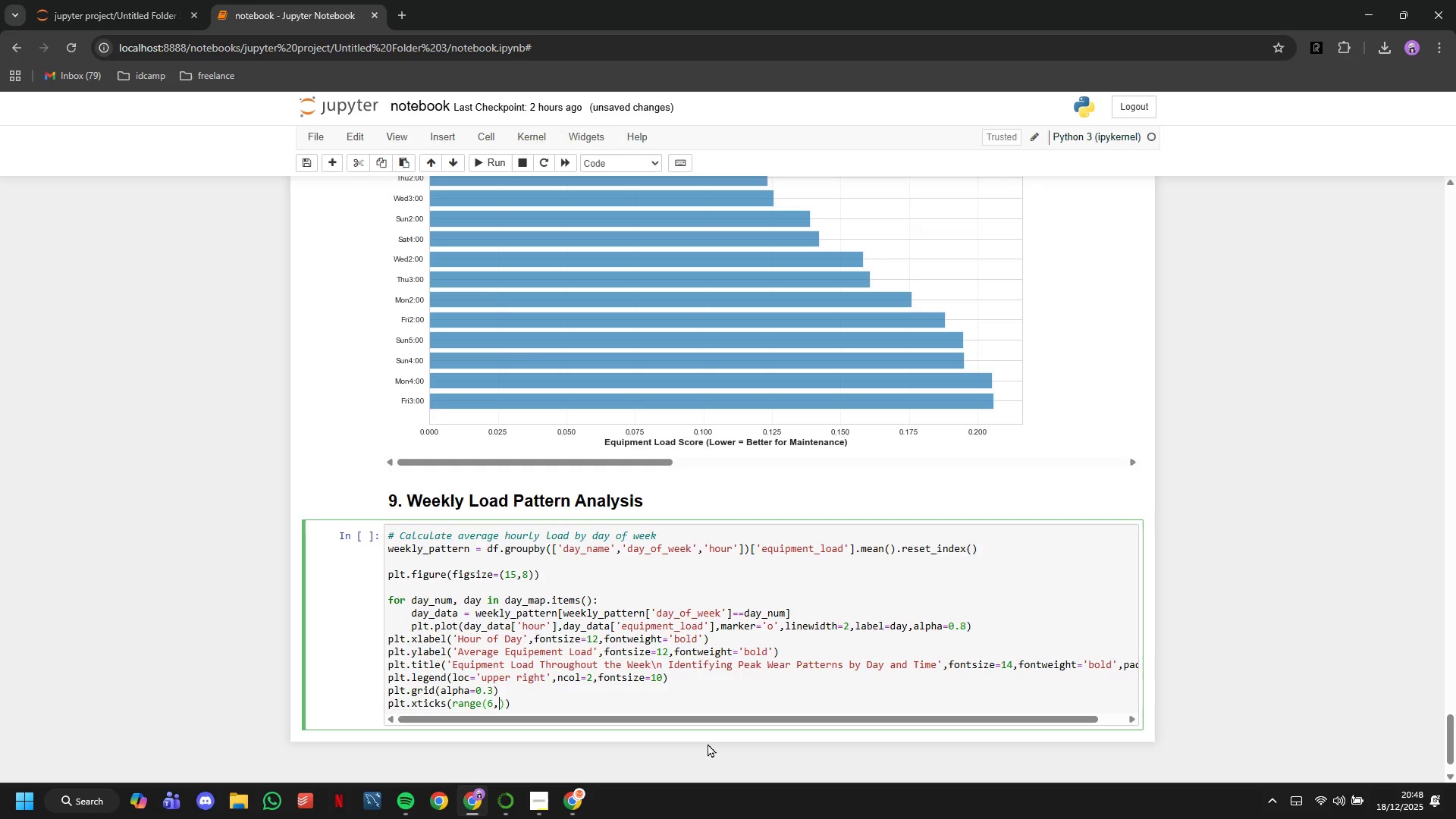 
key(ArrowRight)
 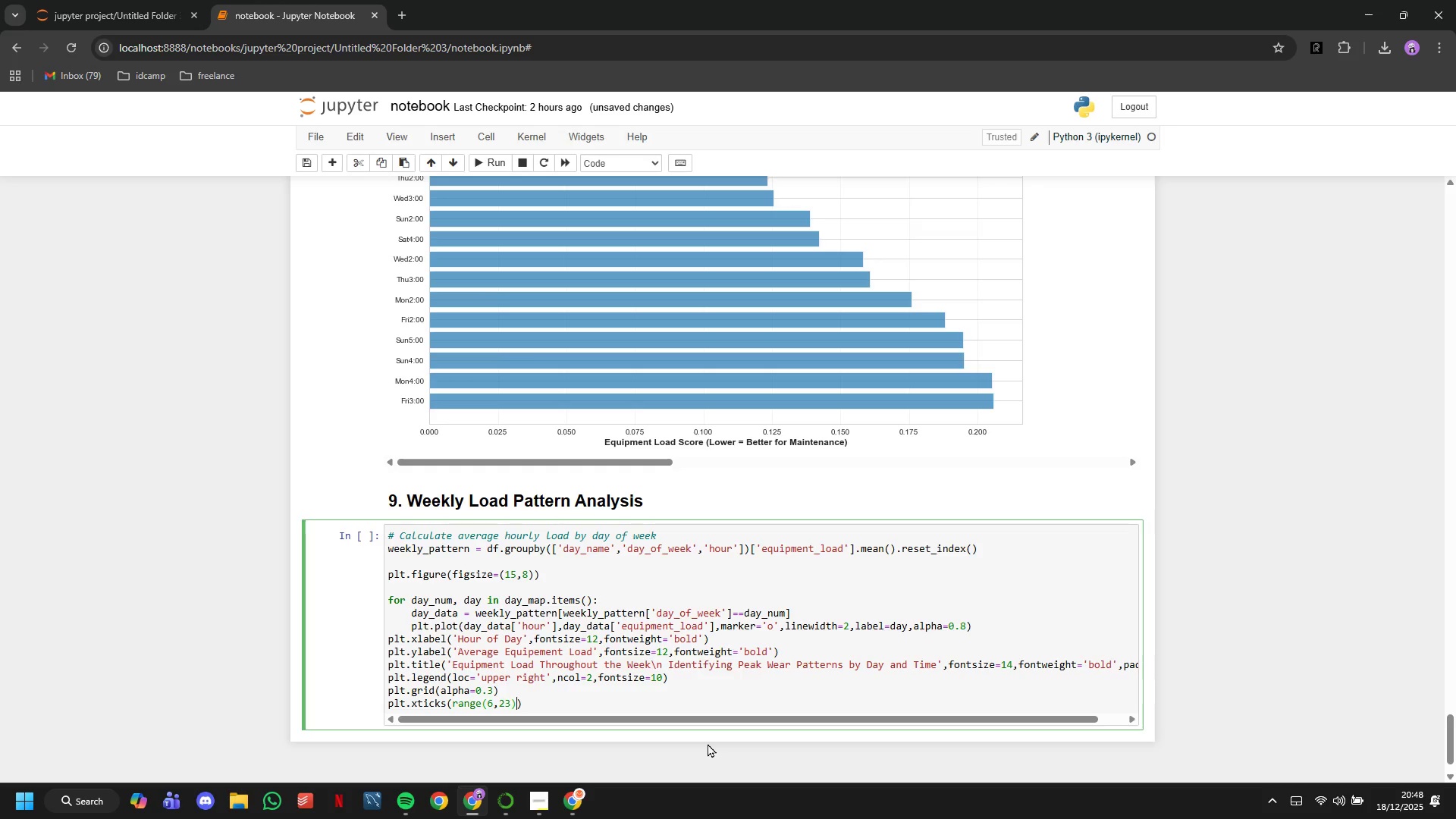 
key(ArrowRight)
 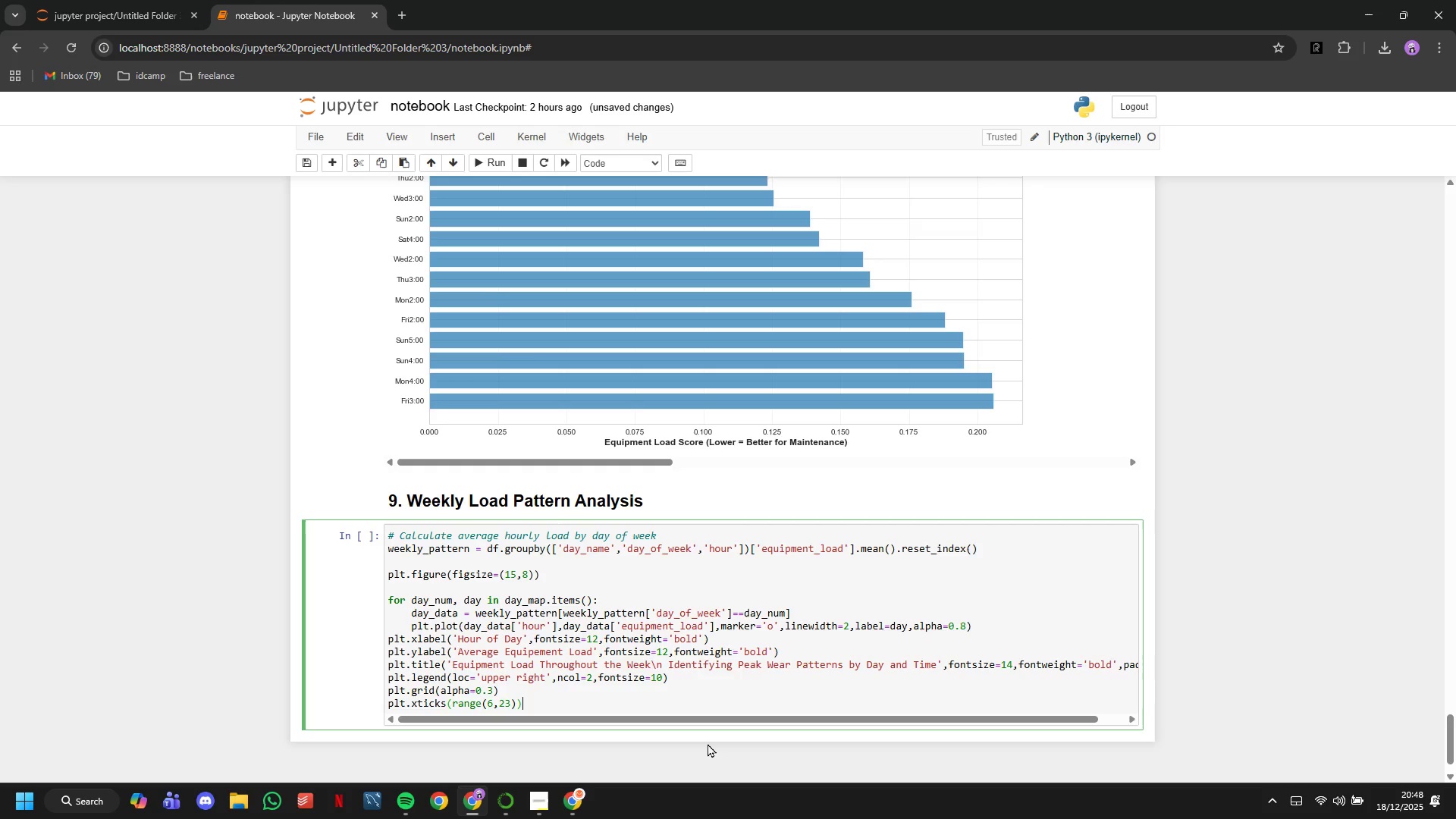 
key(Enter)
 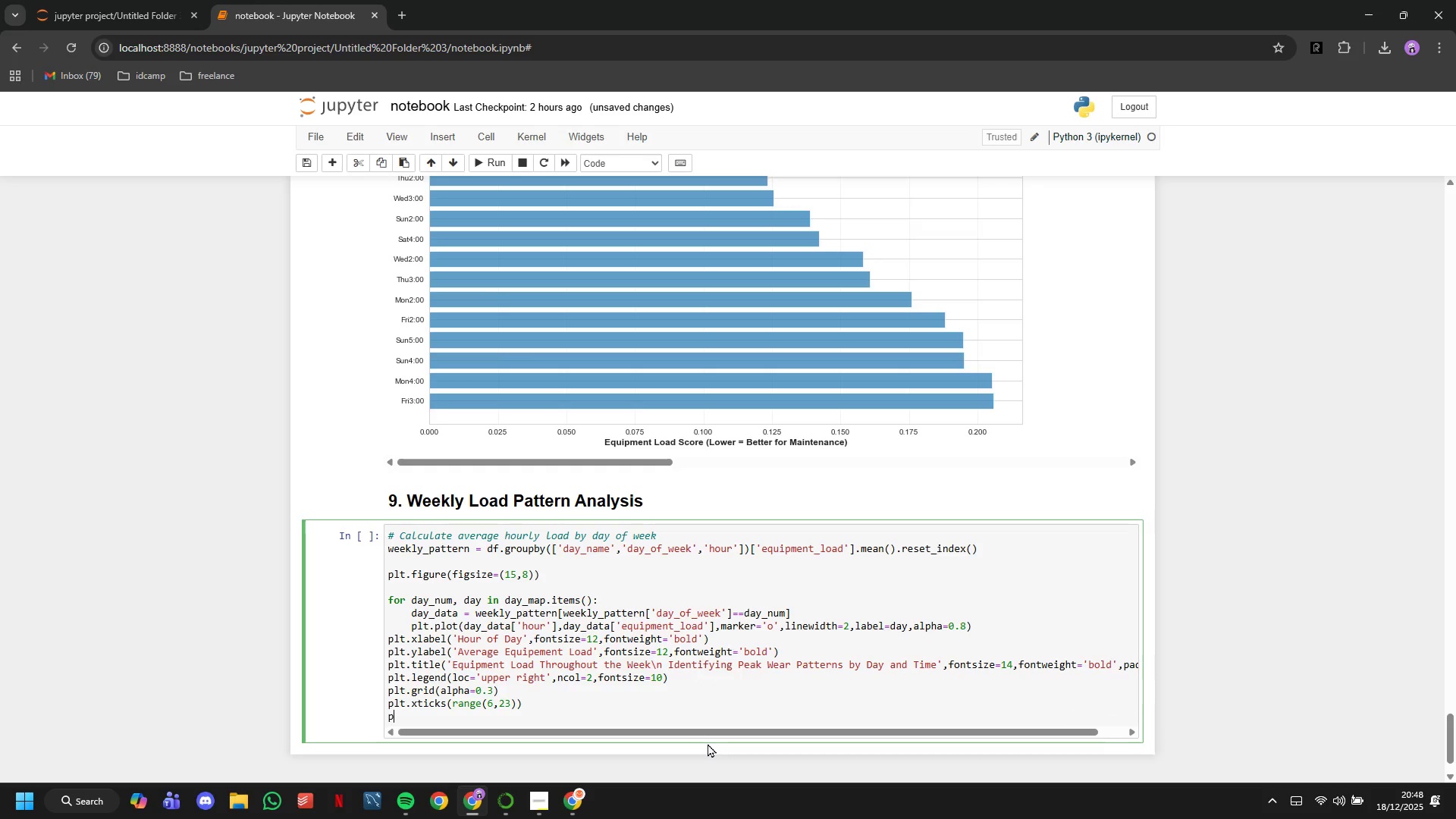 
type(plt.tight_layout()
 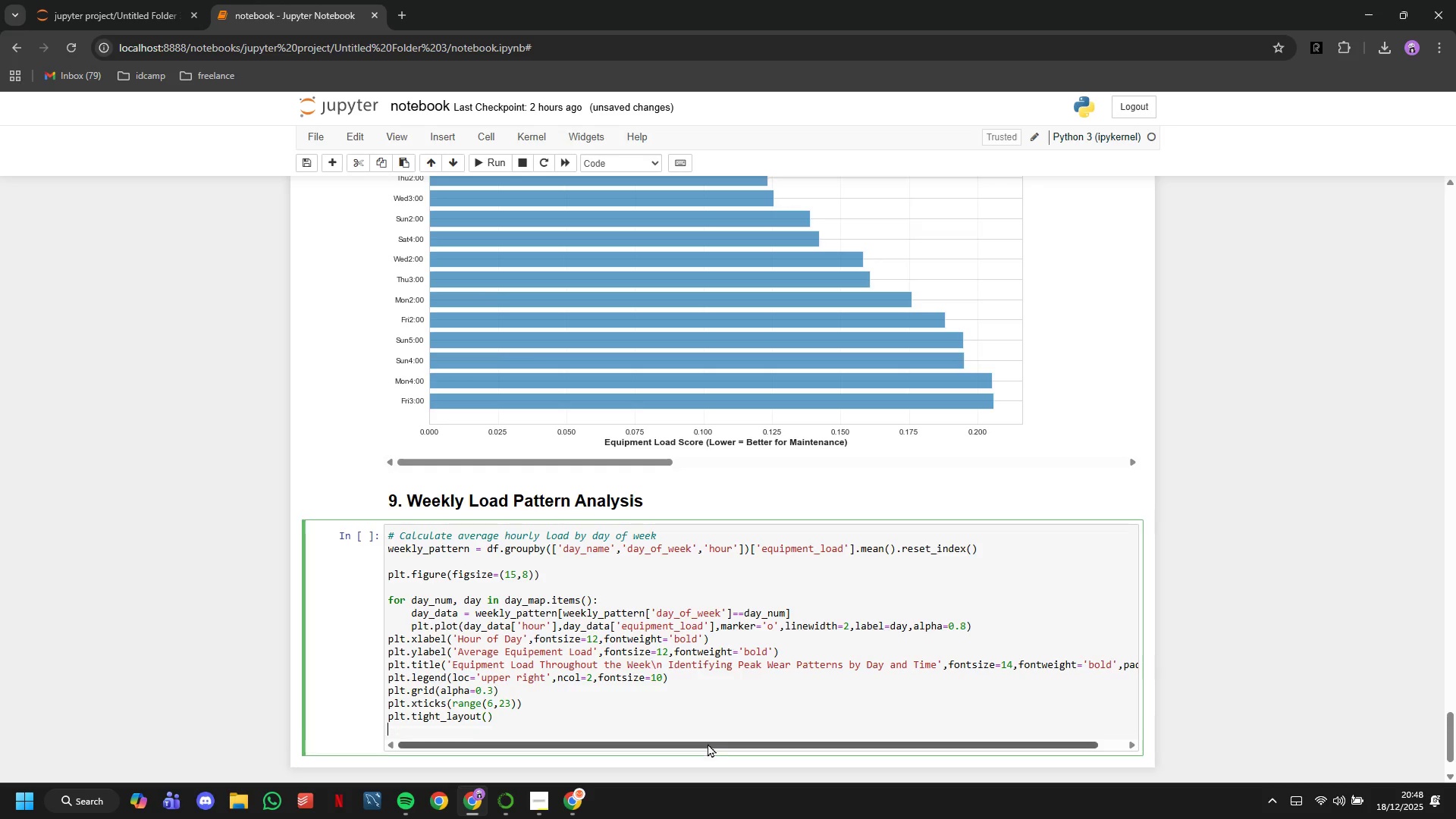 
 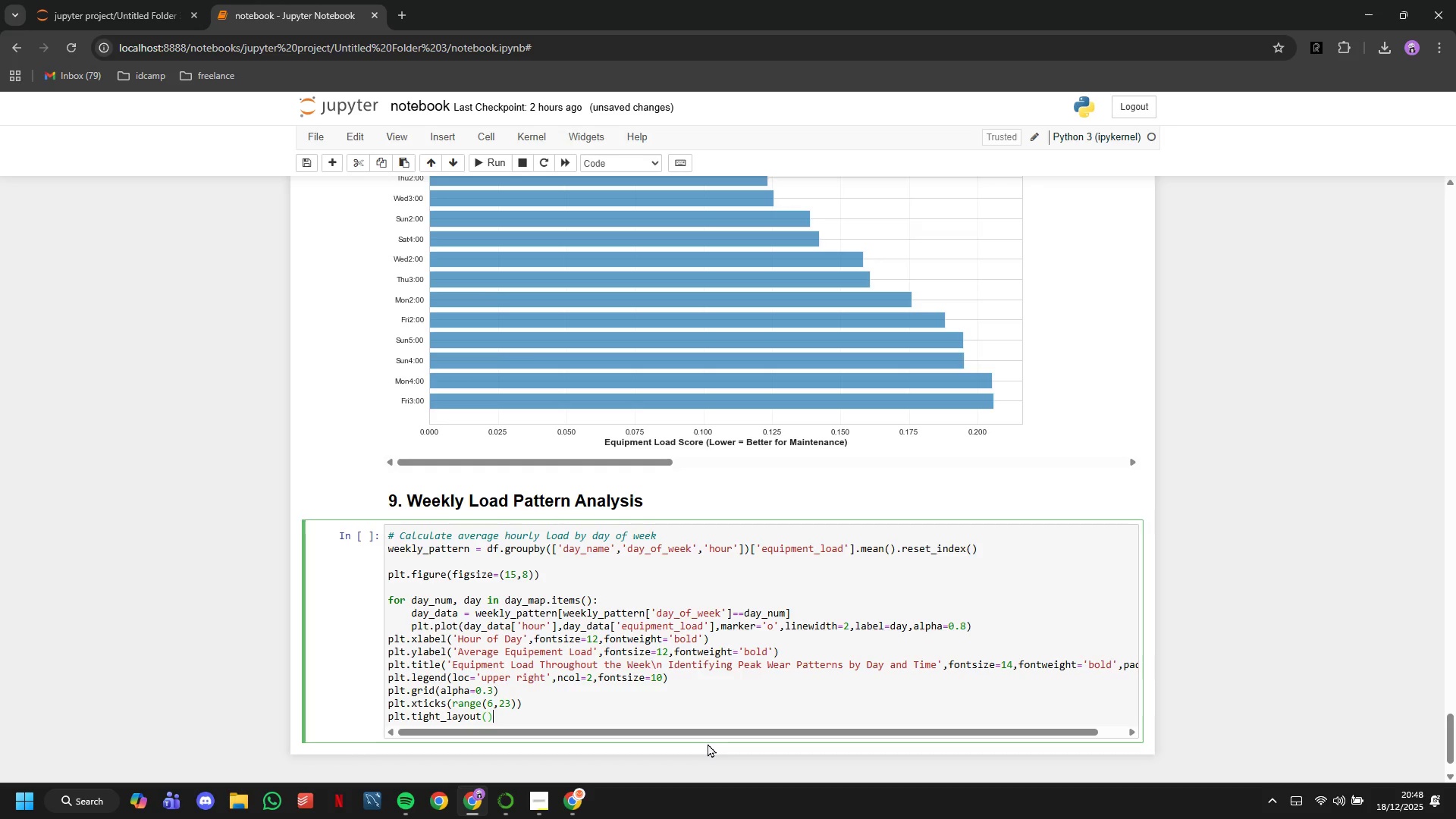 
key(ArrowRight)
 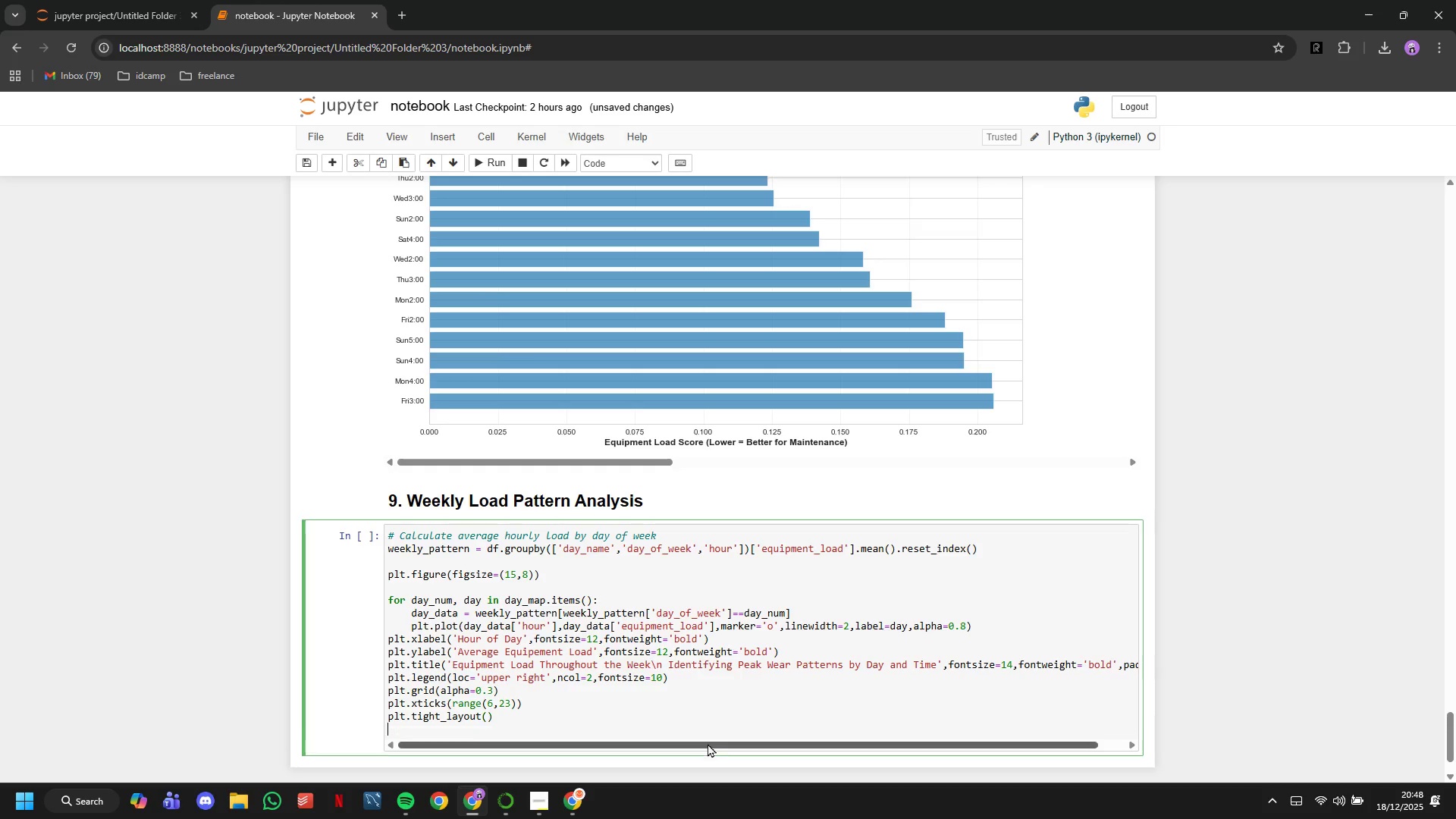 
key(Enter)
 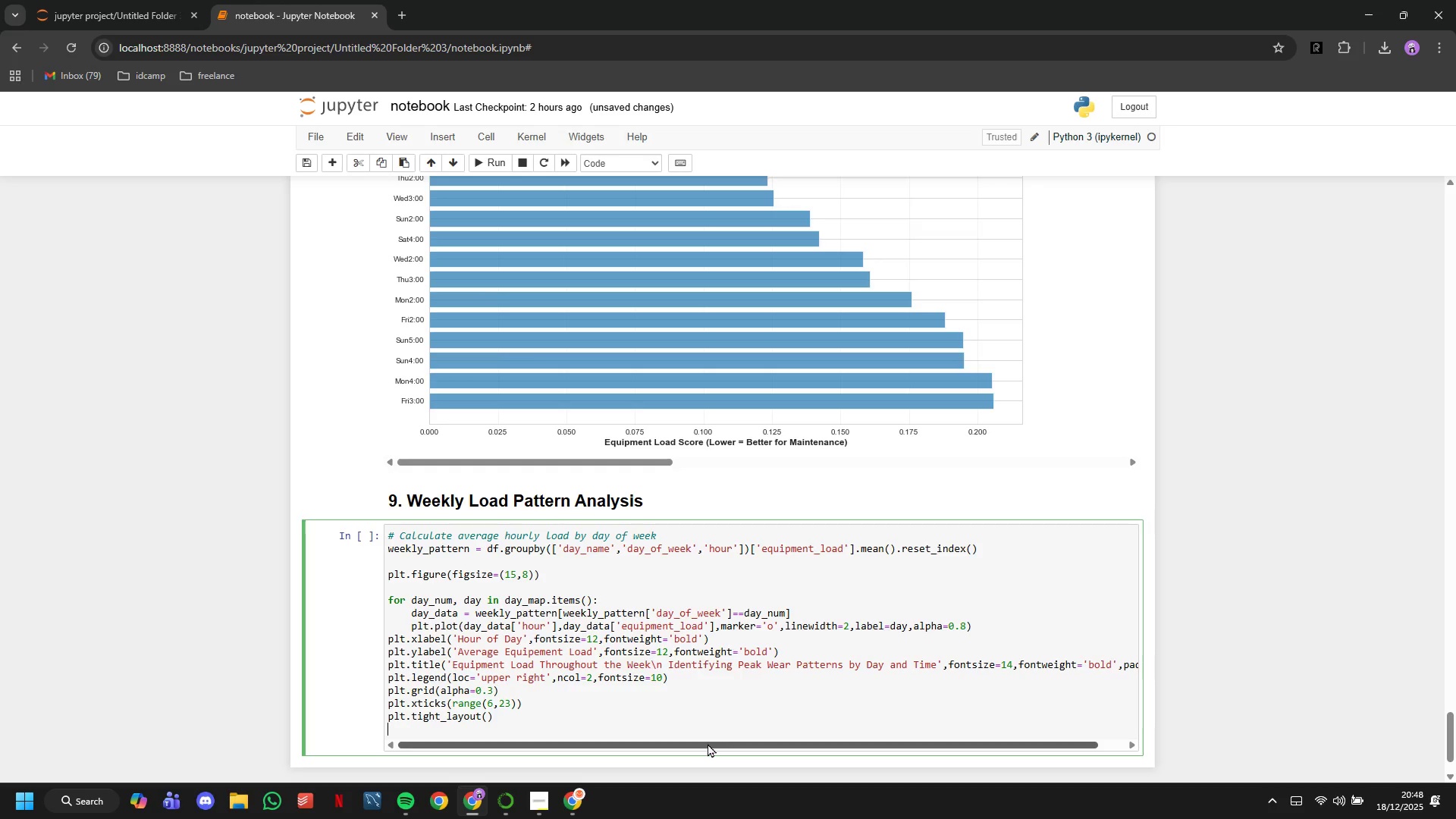 
type(plt.savefig('weekly-load-pattern.png)
 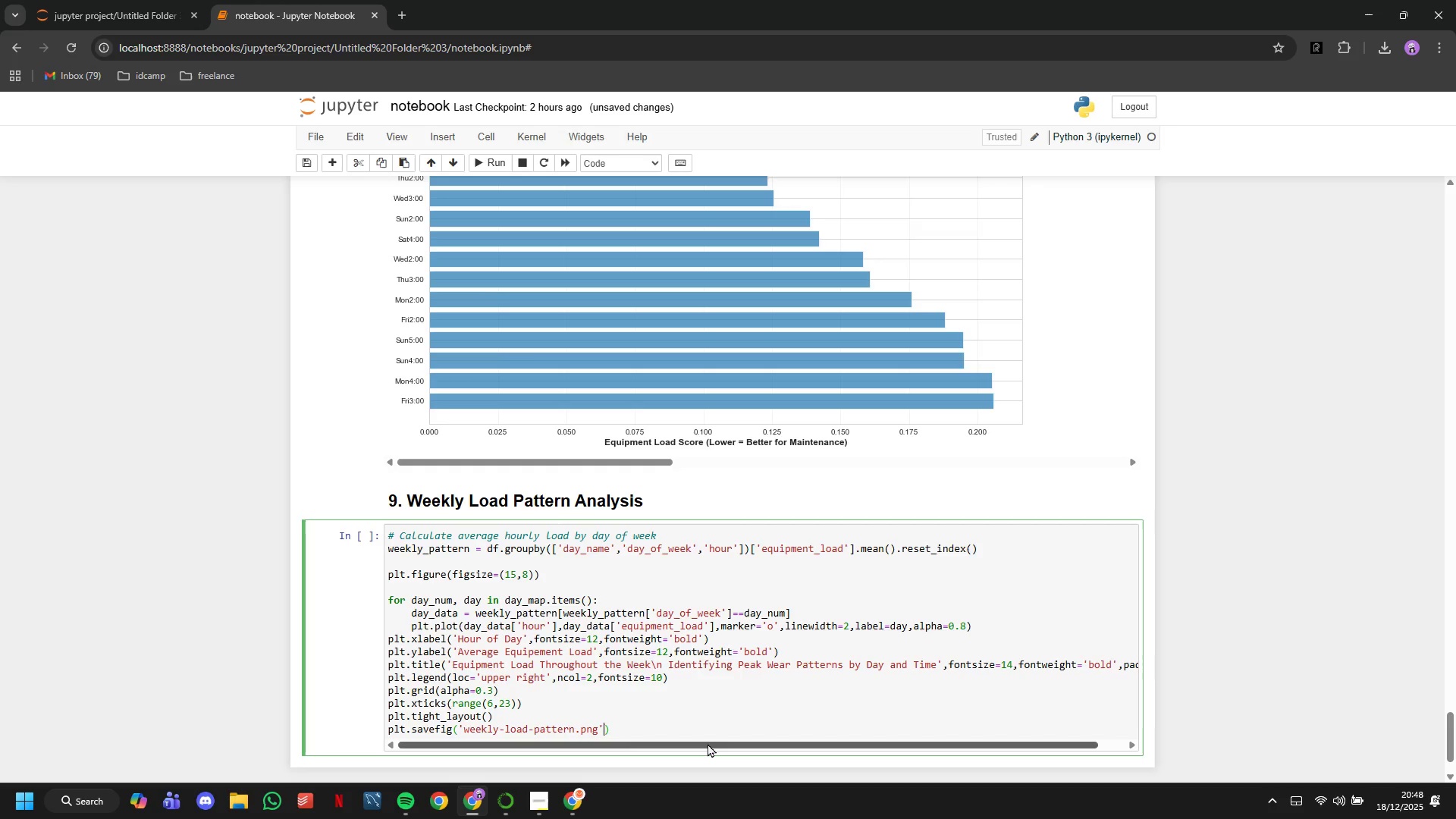 
 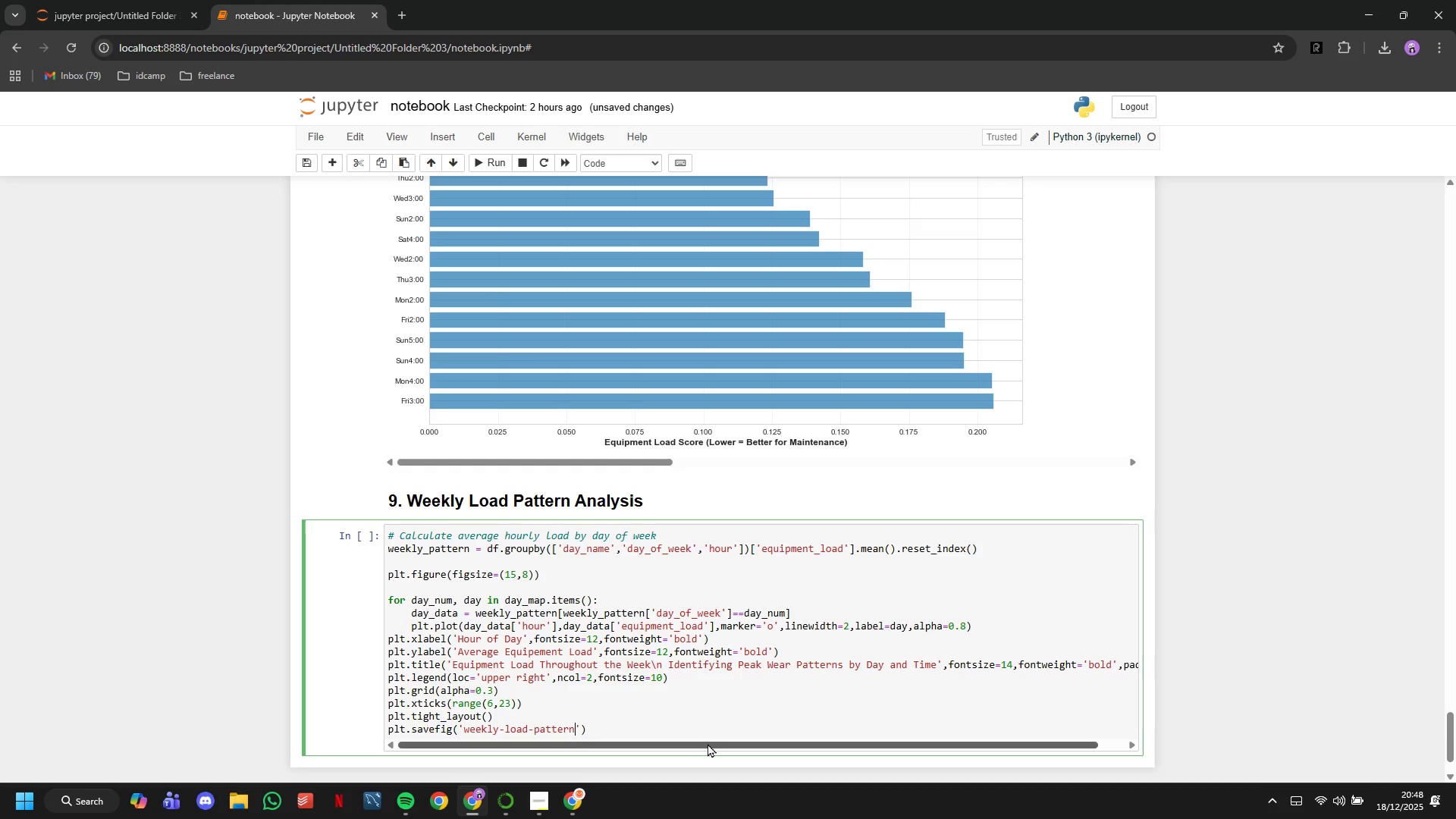 
key(ArrowRight)
 